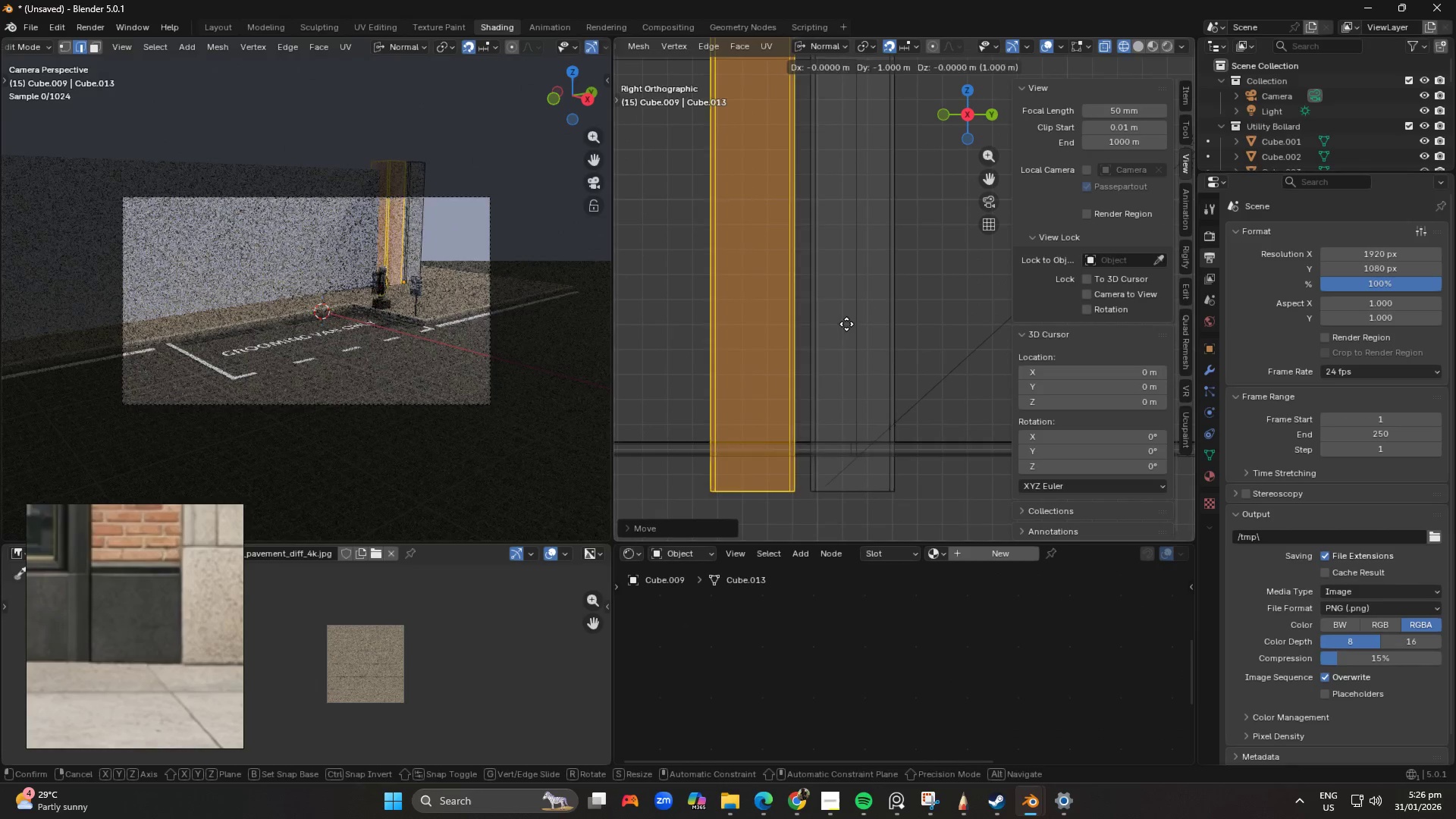 
key(X)
 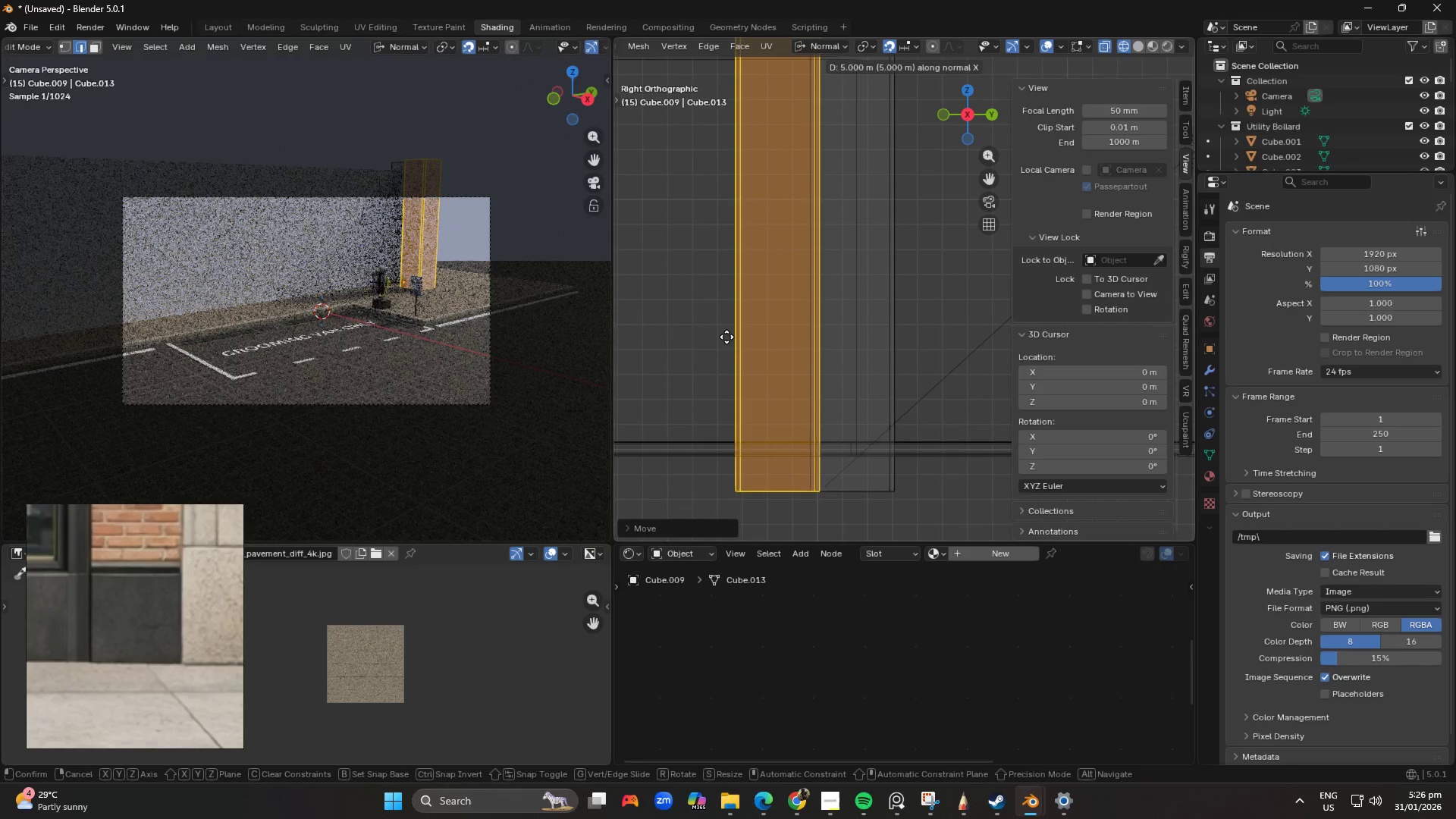 
right_click([723, 337])
 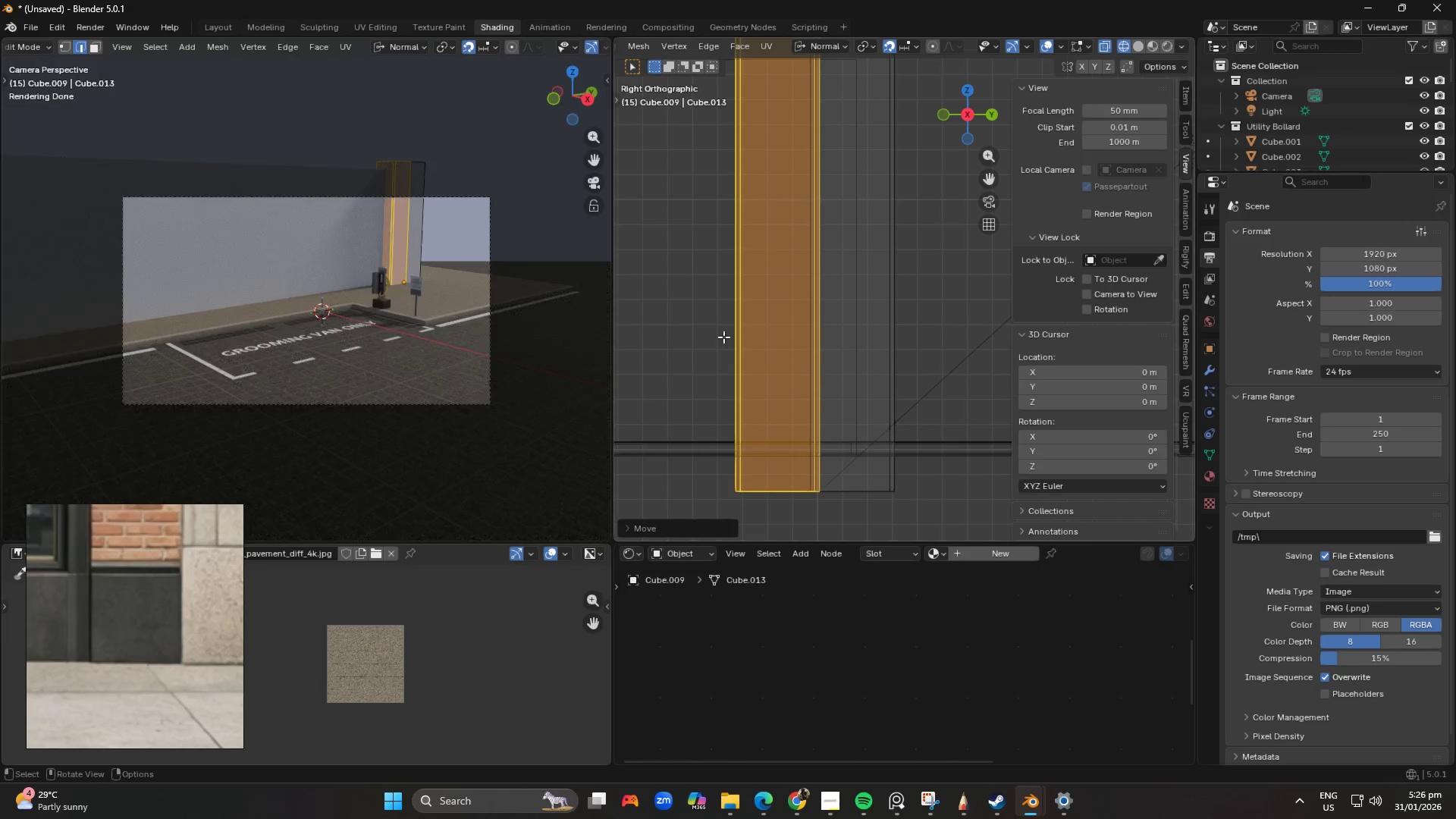 
type(gy)
 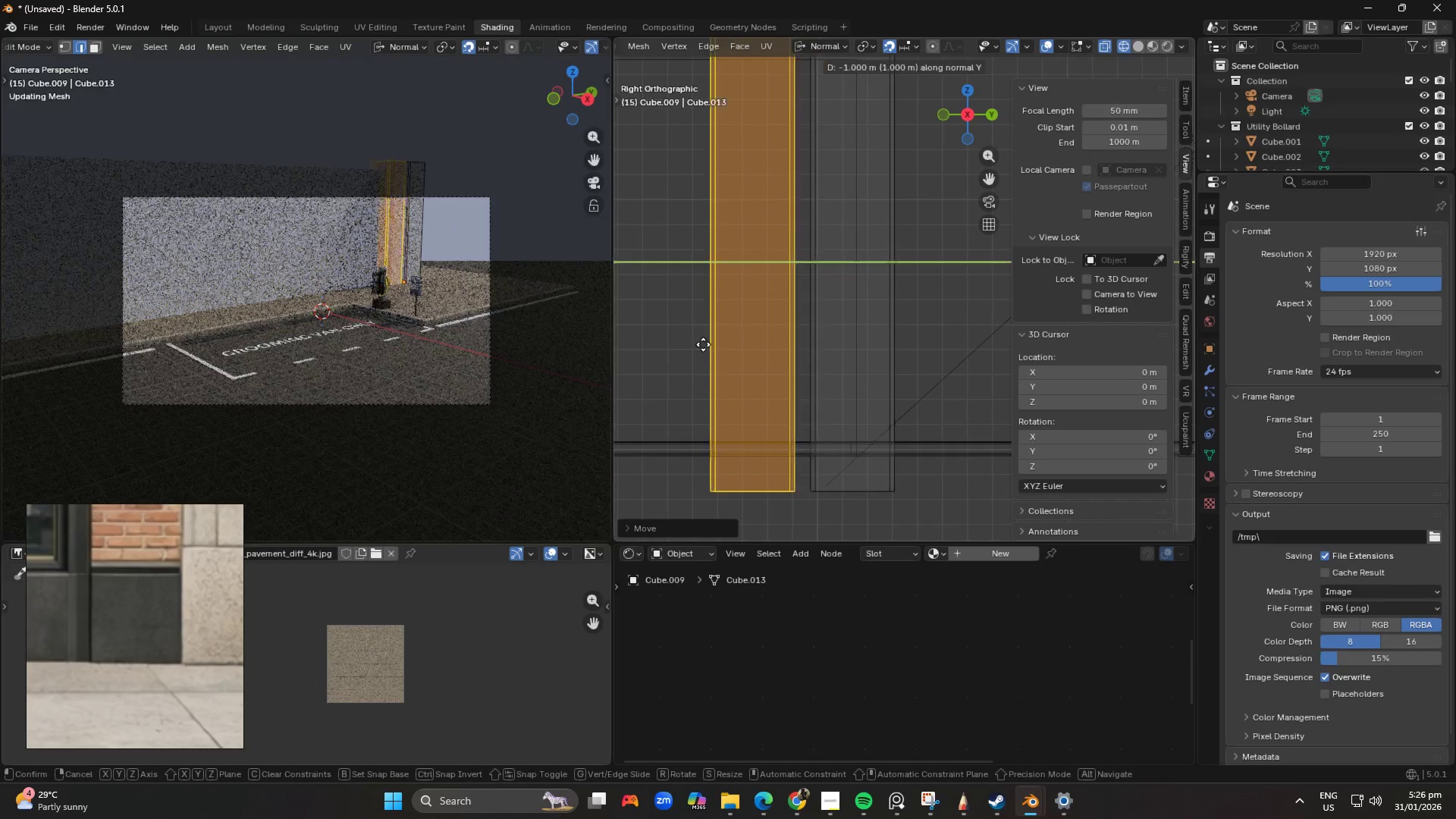 
right_click([701, 344])
 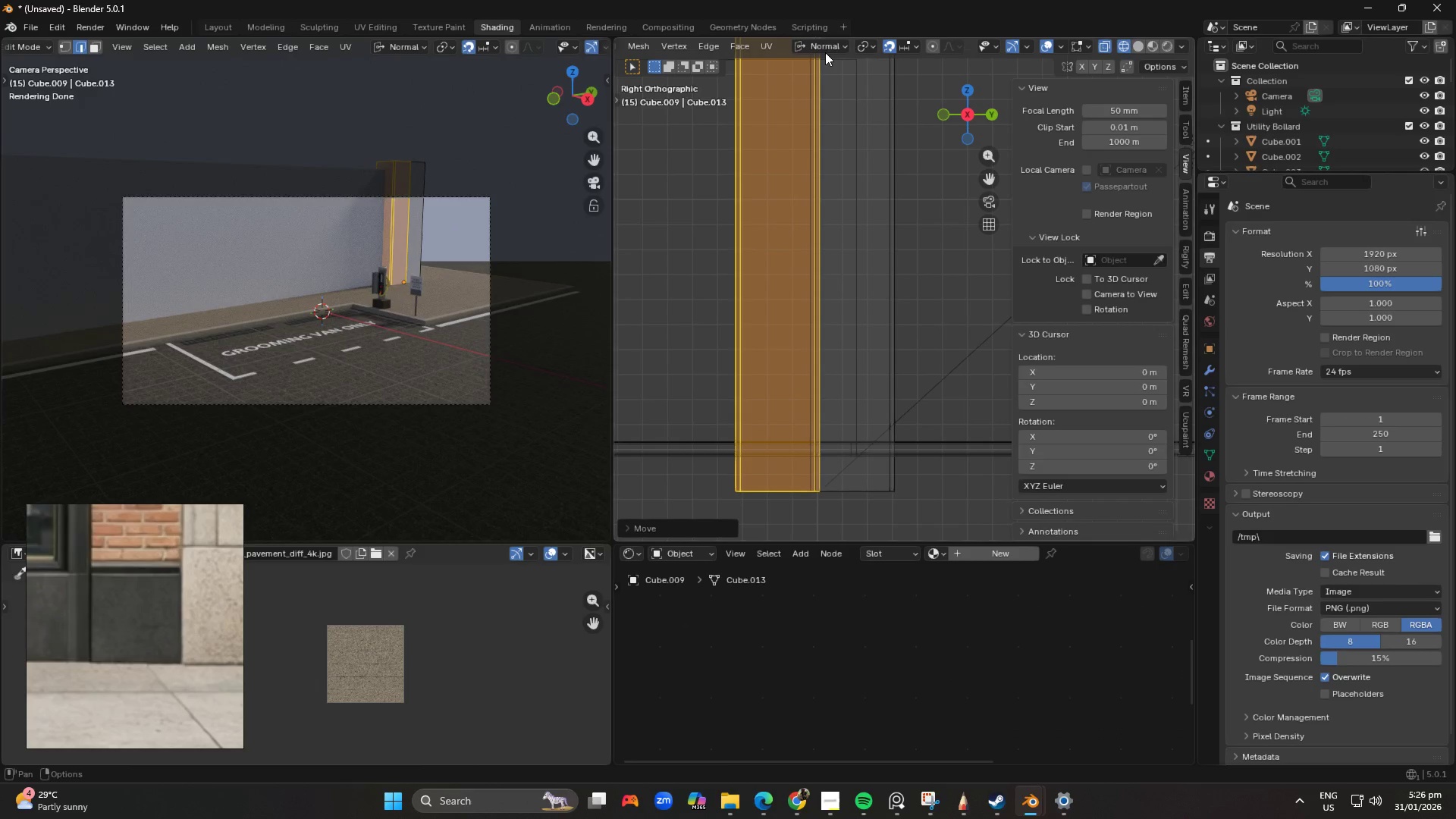 
left_click([825, 49])
 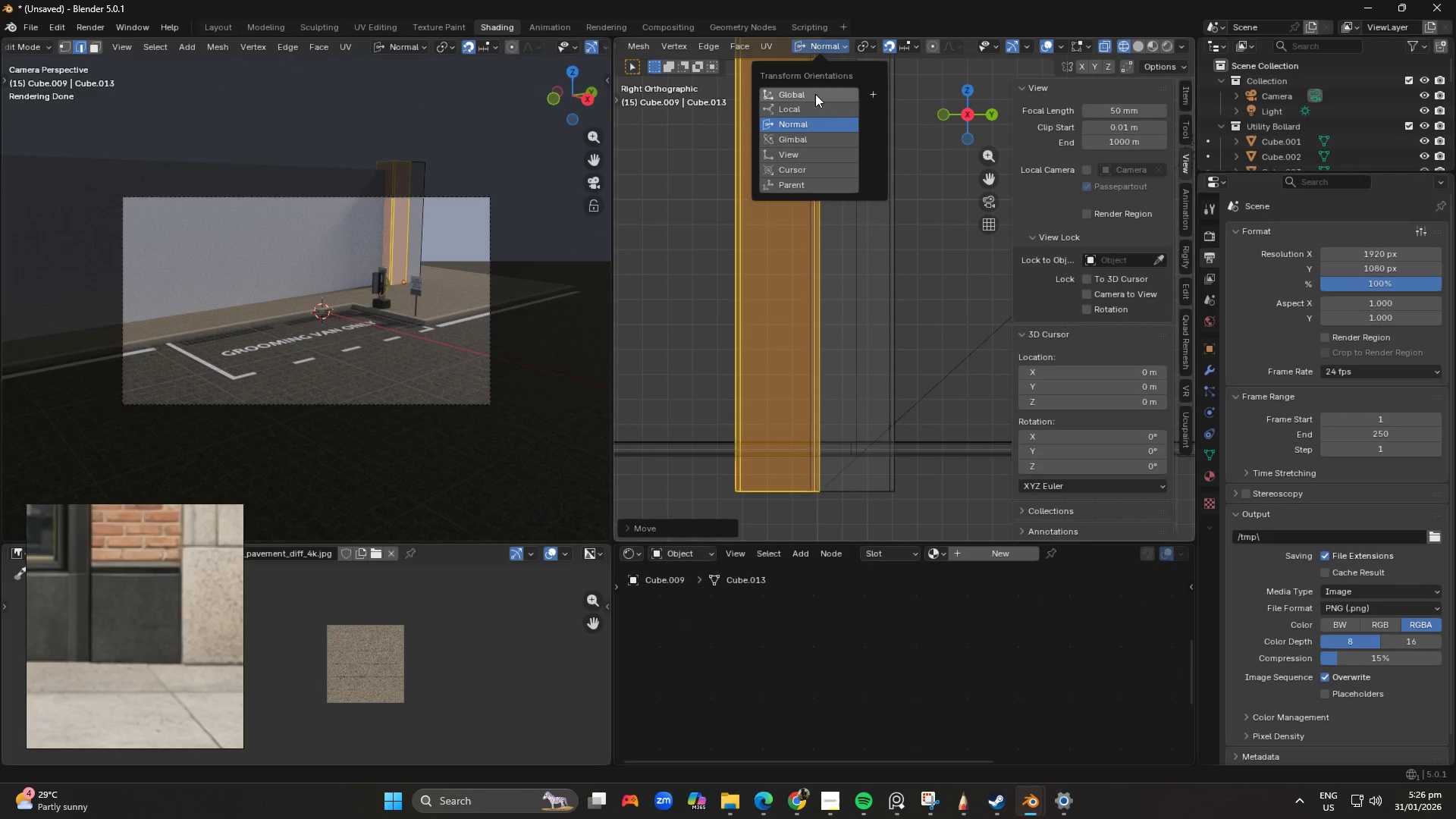 
left_click([815, 94])
 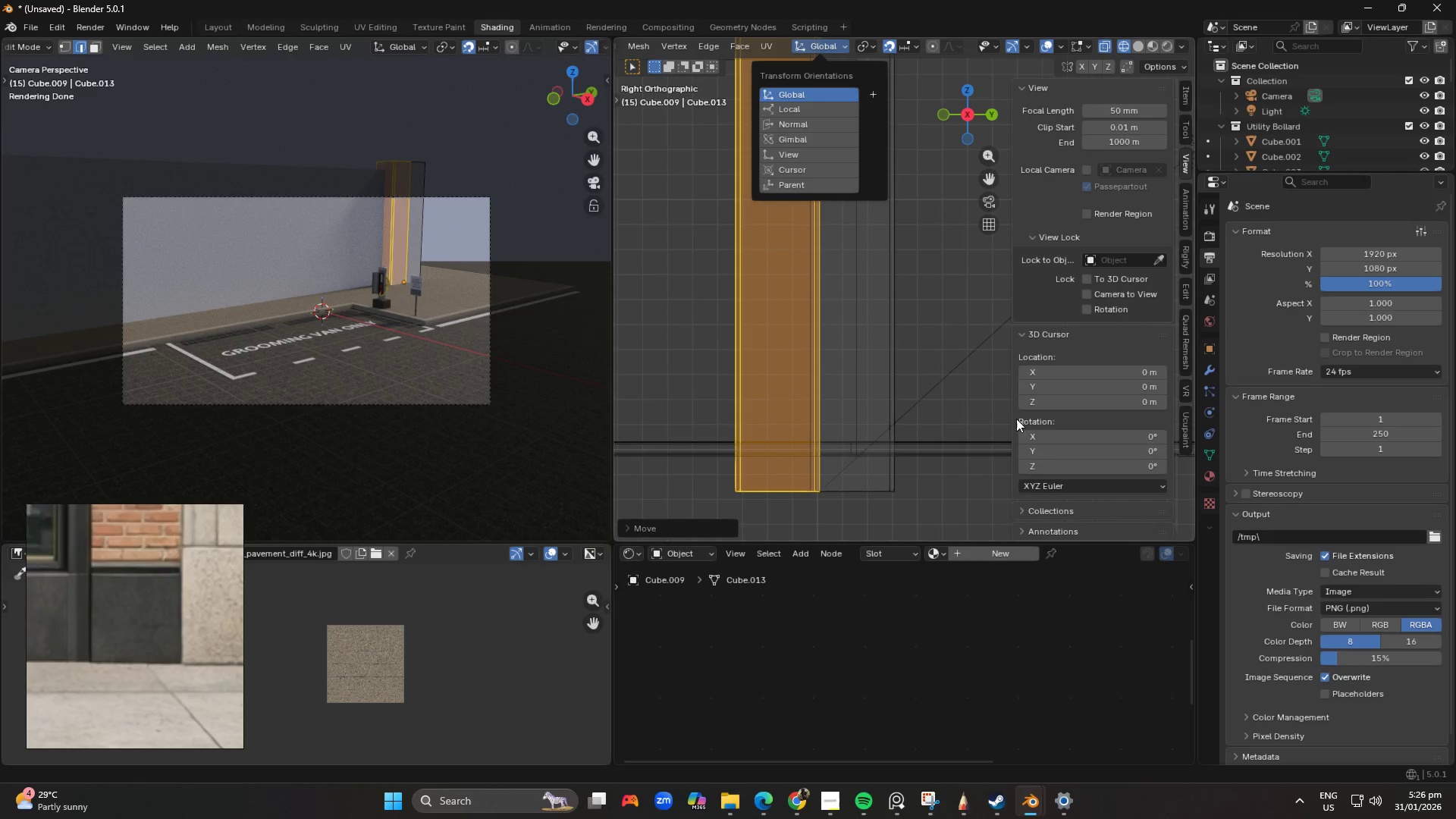 
left_click_drag(start_coordinate=[943, 367], to_coordinate=[923, 352])
 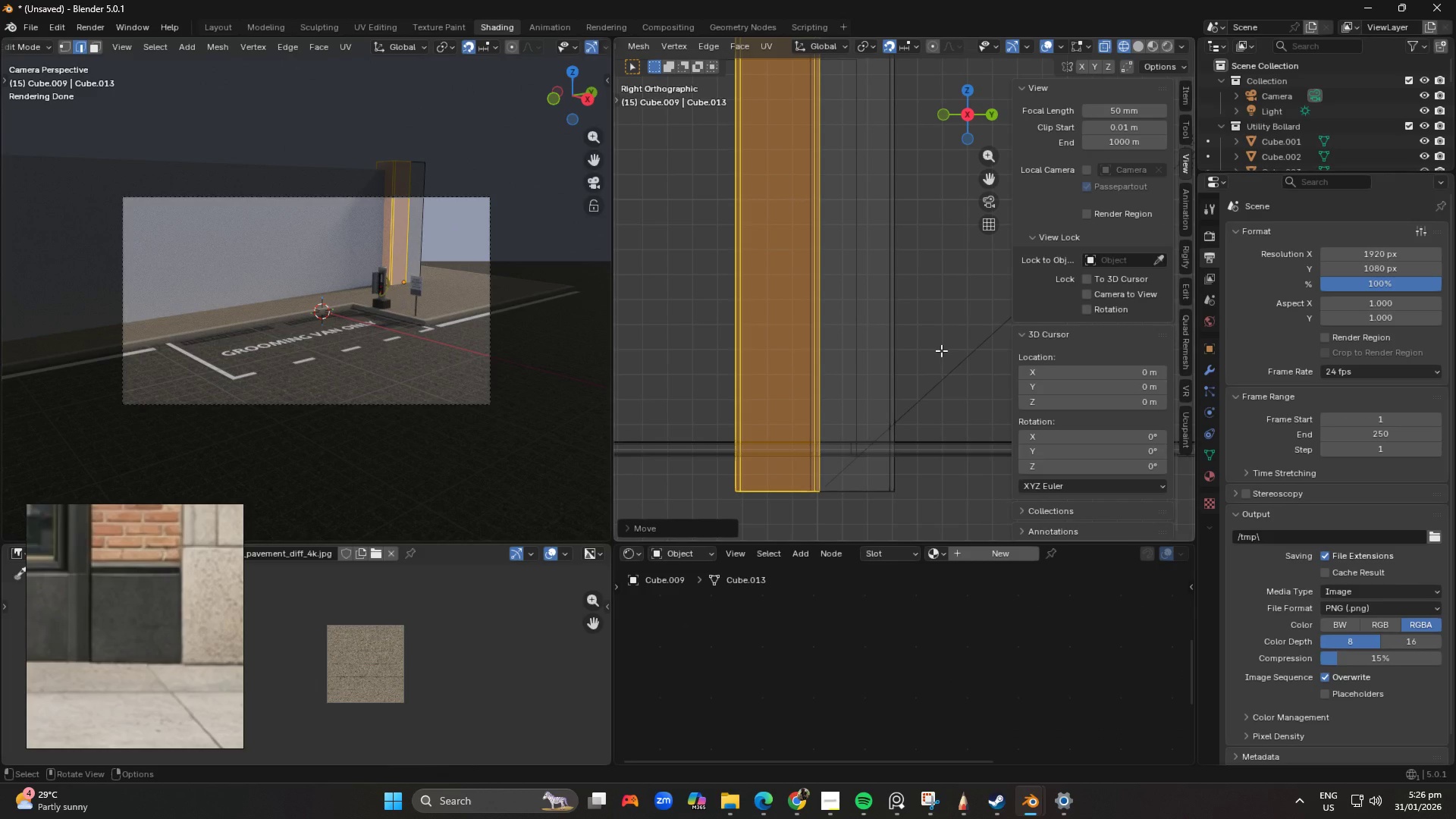 
type(gx)
 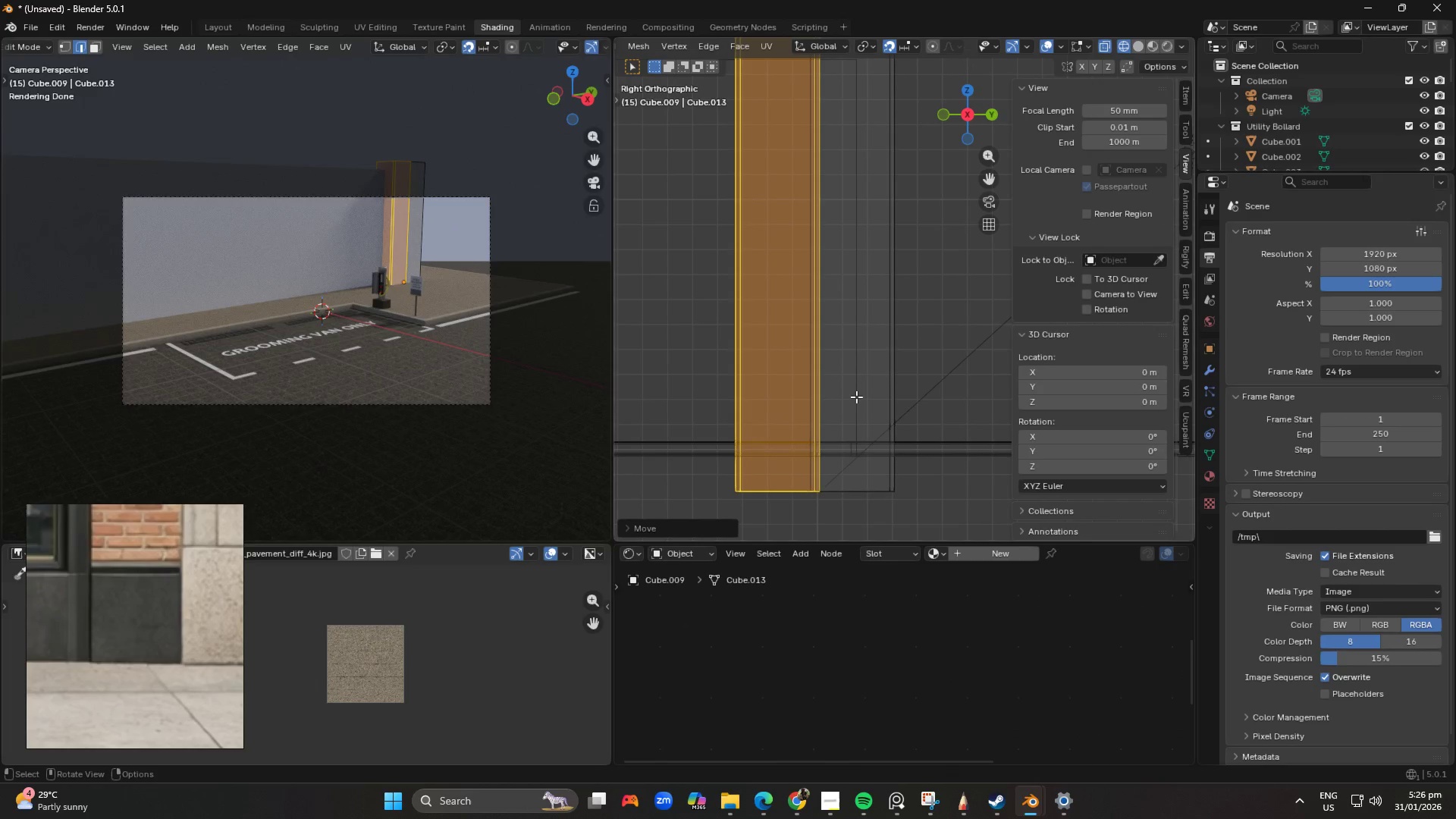 
type(gy)
 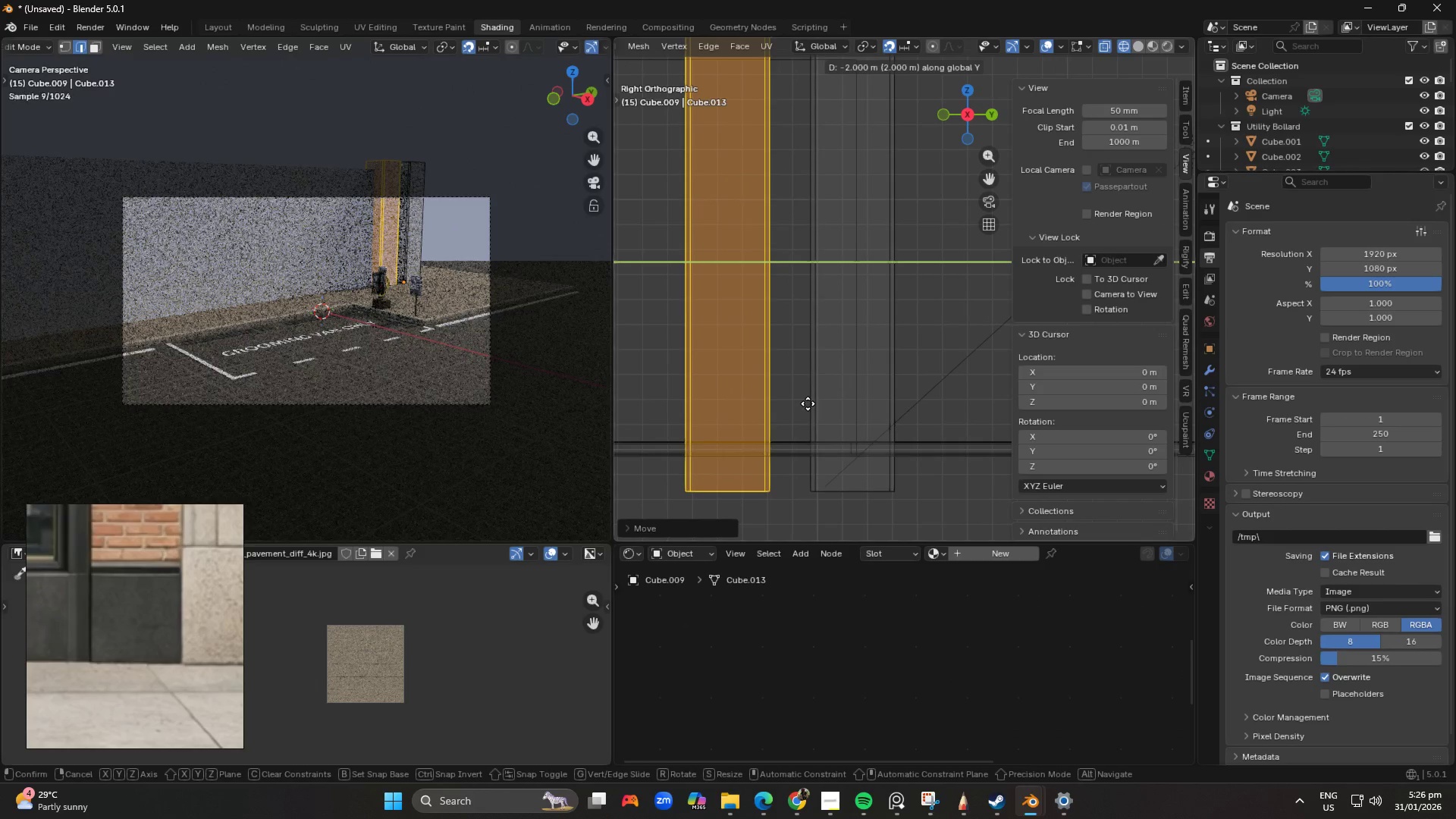 
key(Shift+ShiftLeft)
 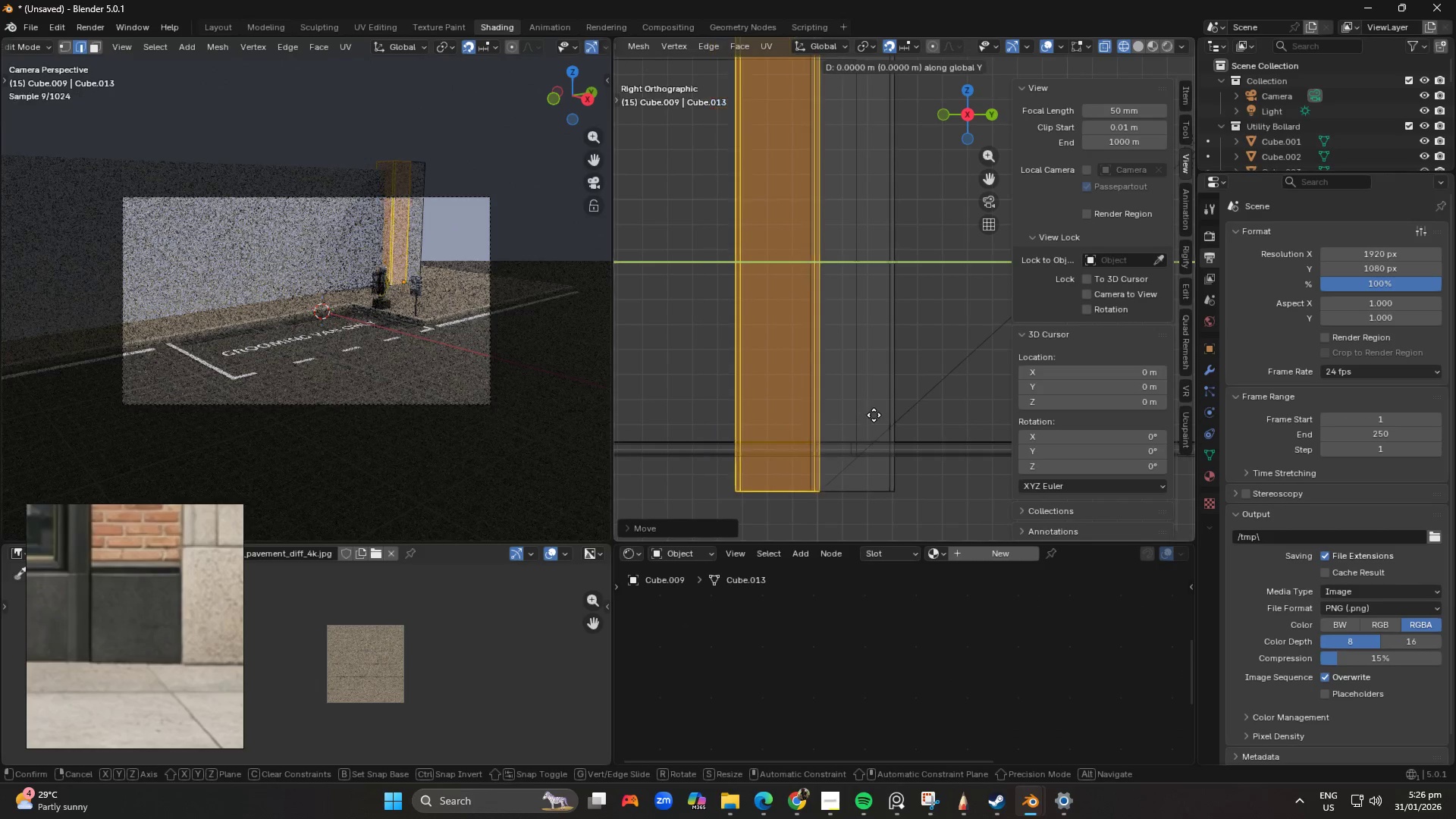 
hold_key(key=ShiftLeft, duration=1.5)
 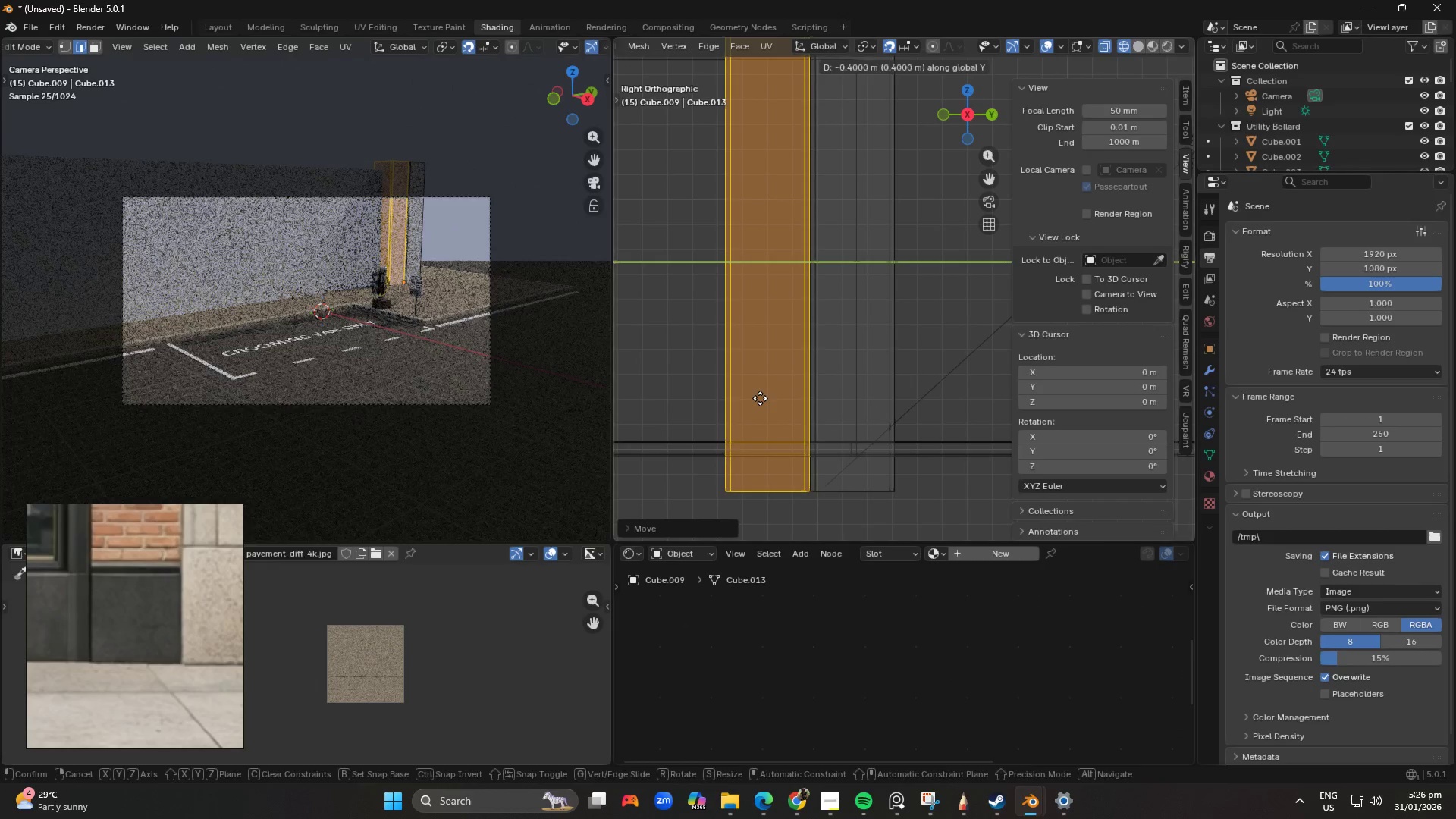 
hold_key(key=ShiftLeft, duration=0.73)
left_click([760, 398])
 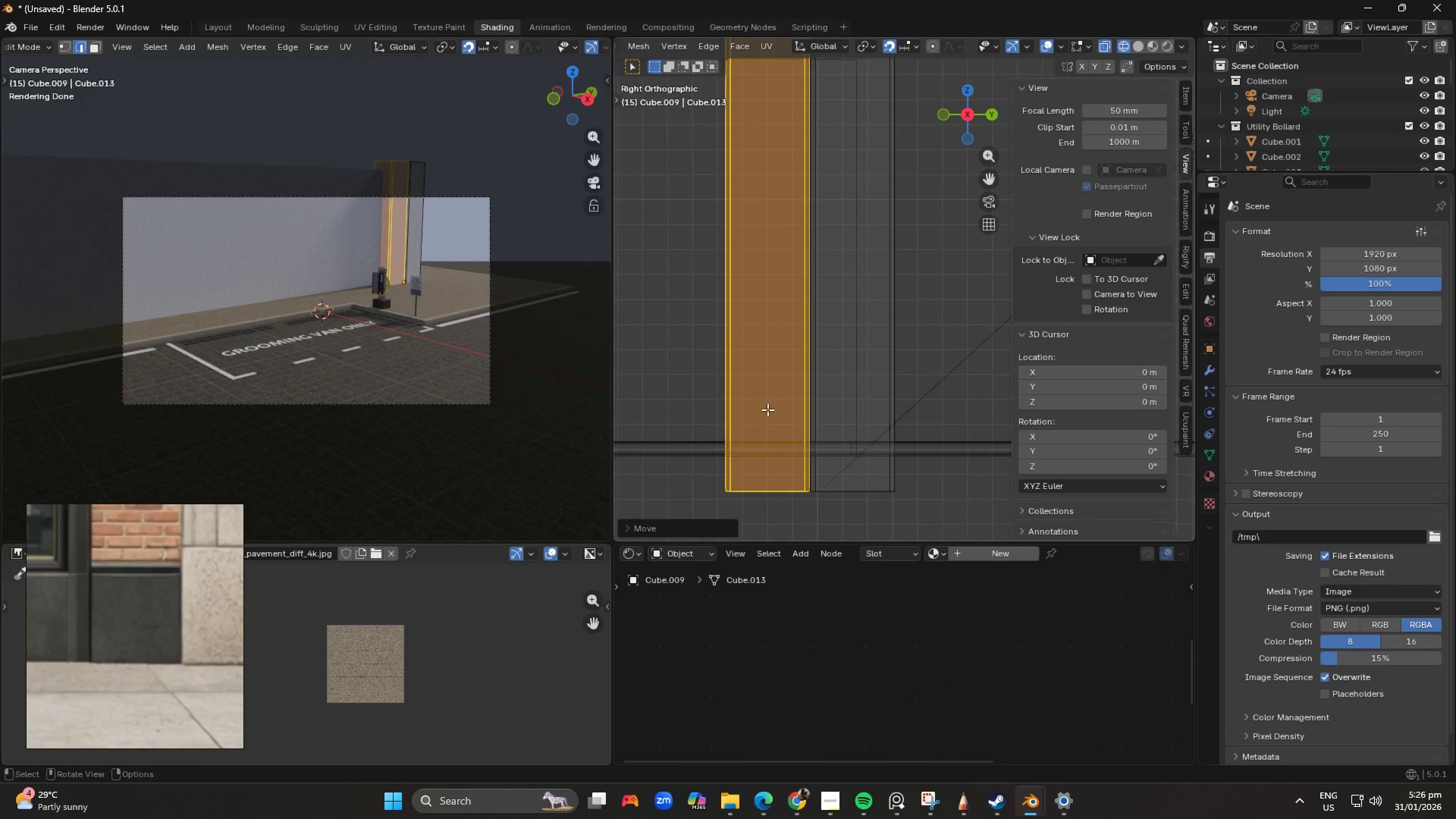 
scroll: coordinate [771, 416], scroll_direction: down, amount: 4.0
 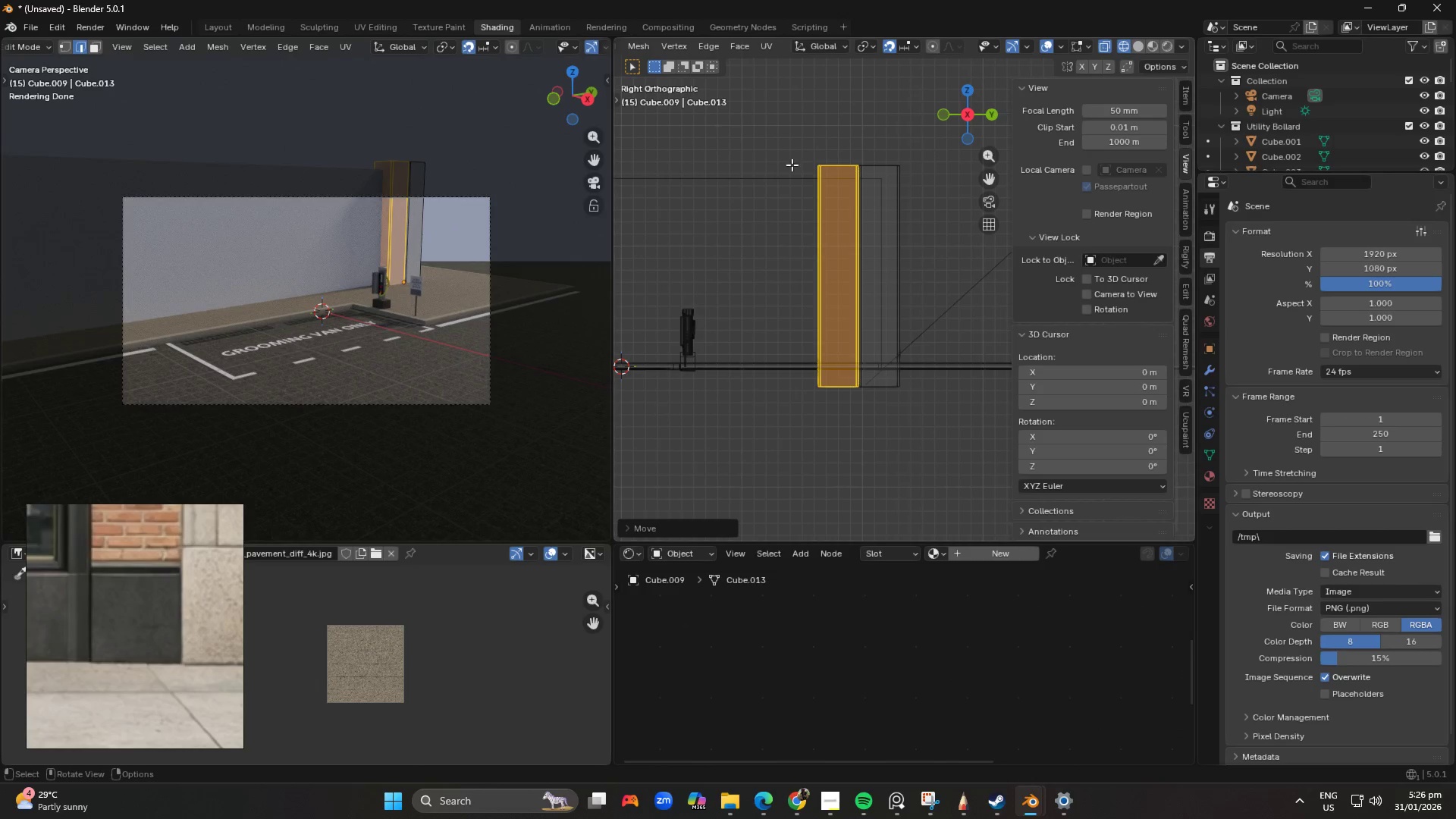 
left_click_drag(start_coordinate=[770, 123], to_coordinate=[904, 227])
 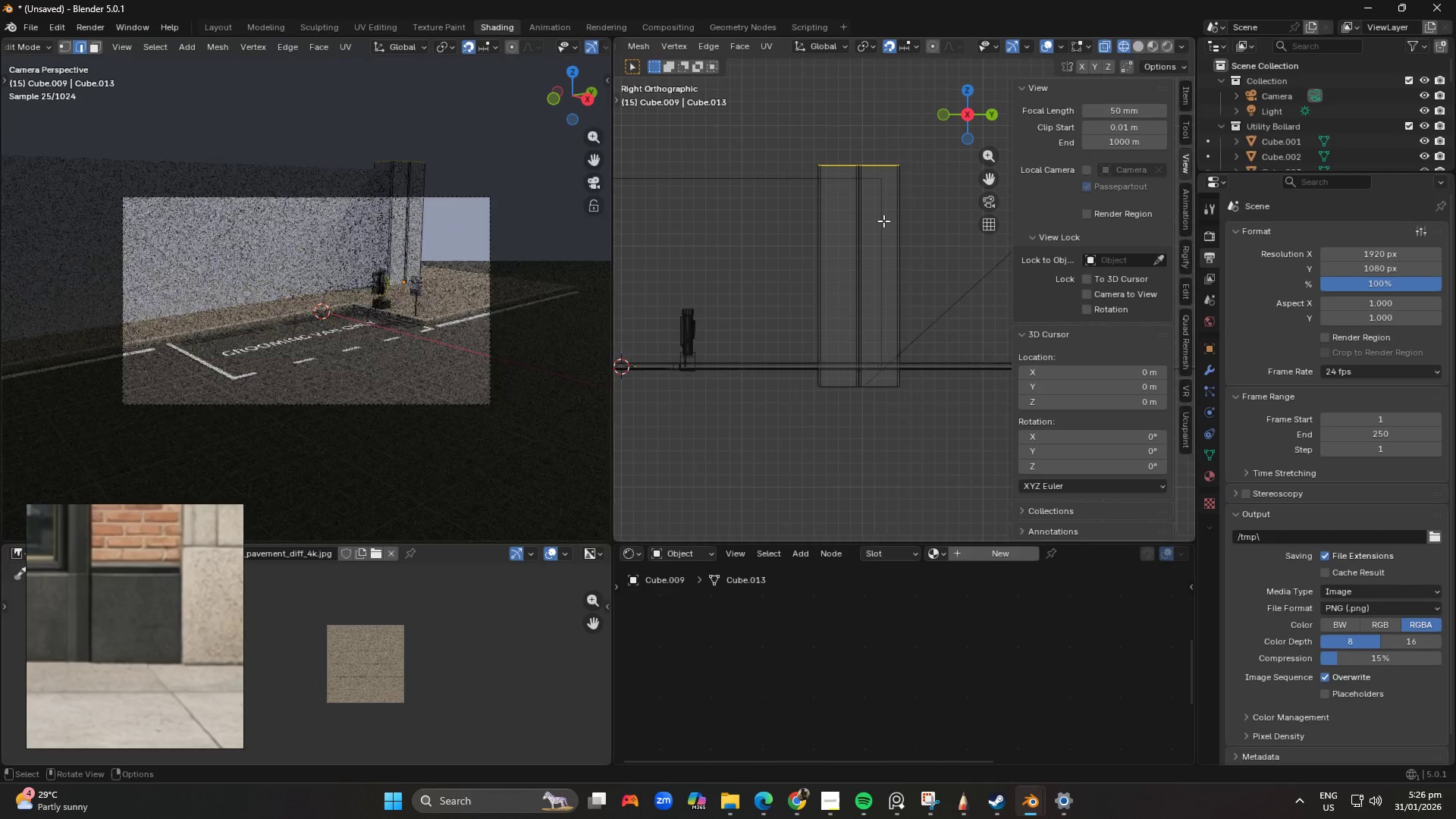 
key(G)
 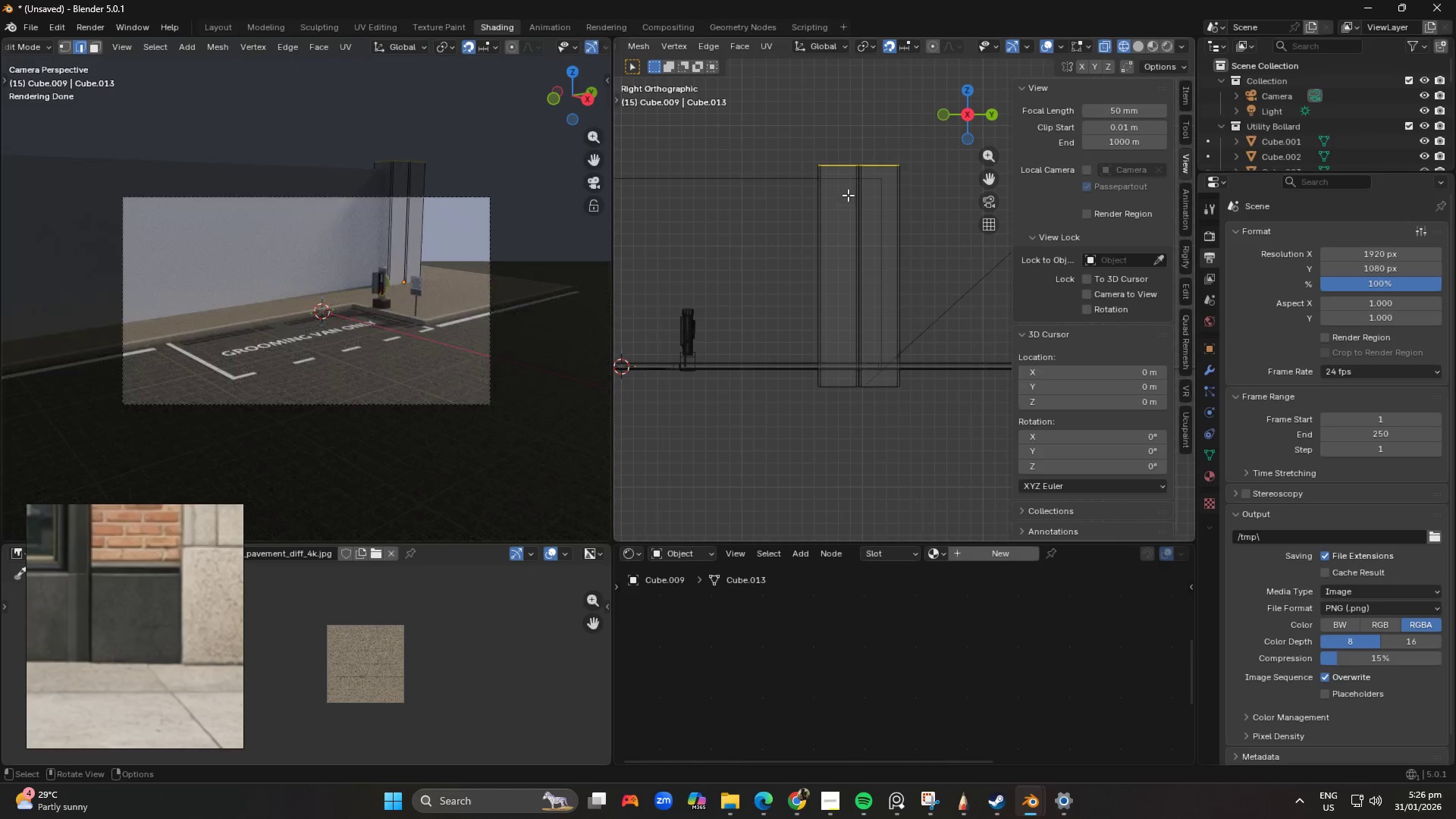 
left_click([830, 171])
 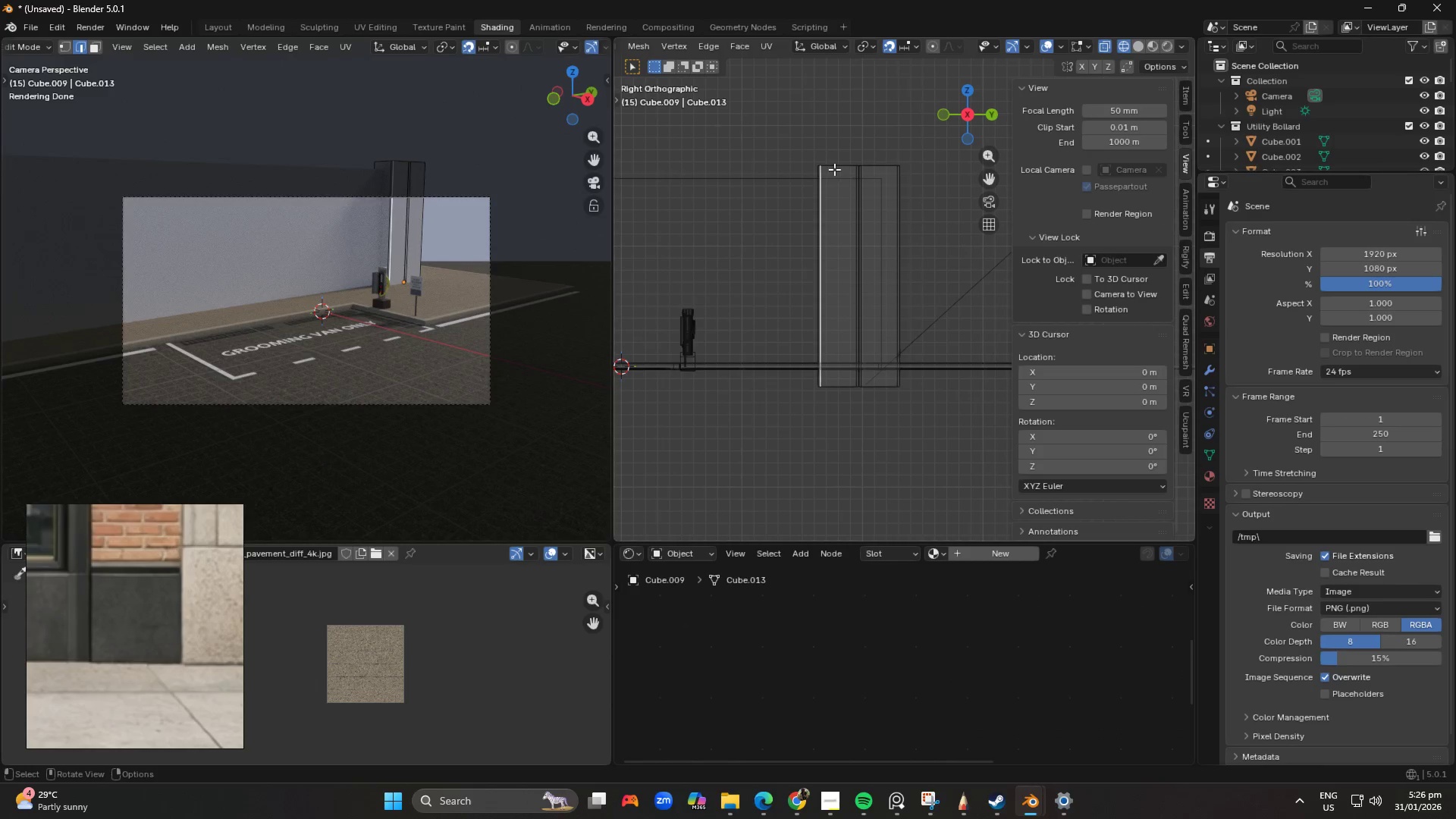 
key(L)
 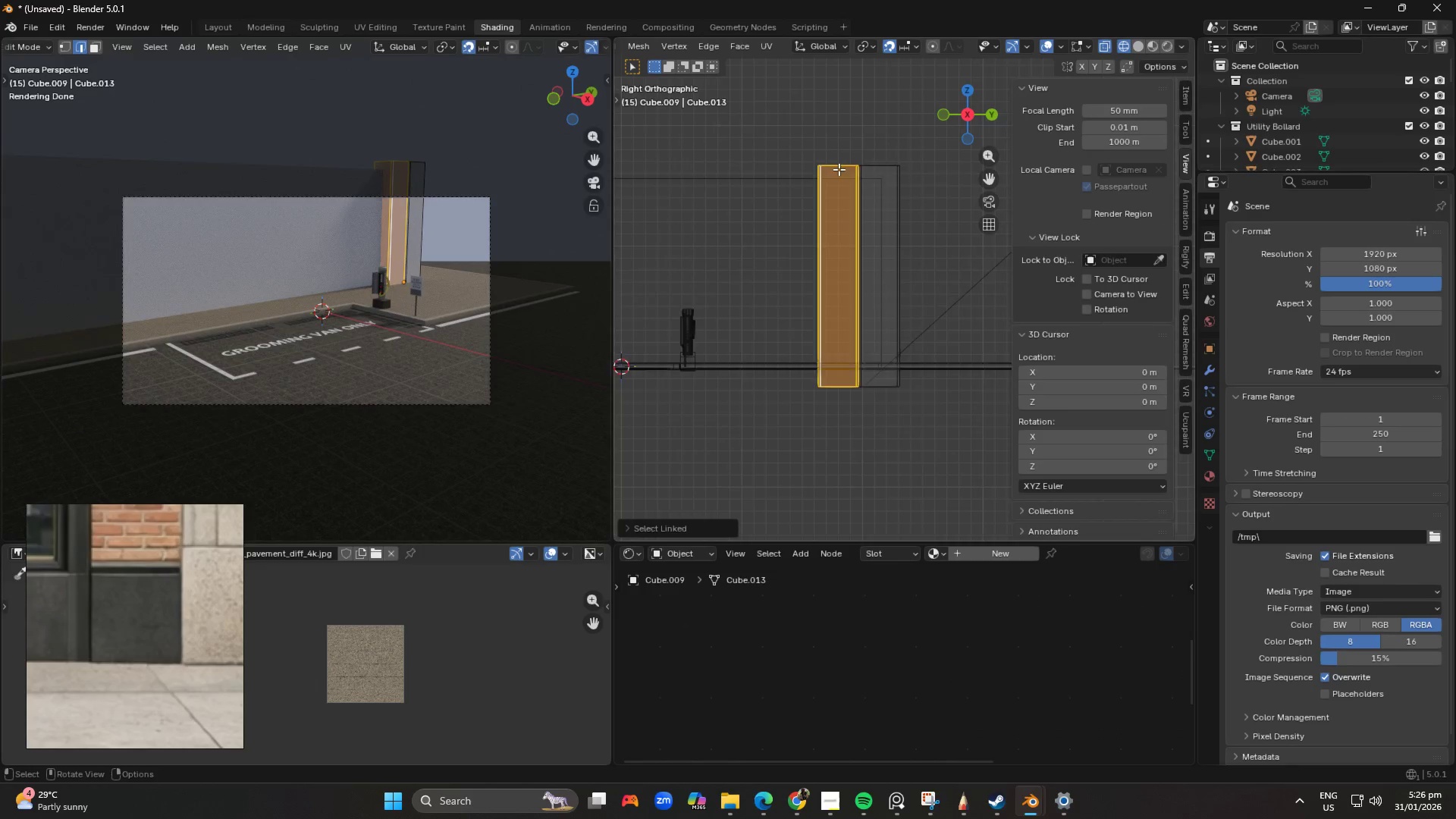 
hold_key(key=ShiftLeft, duration=0.39)
 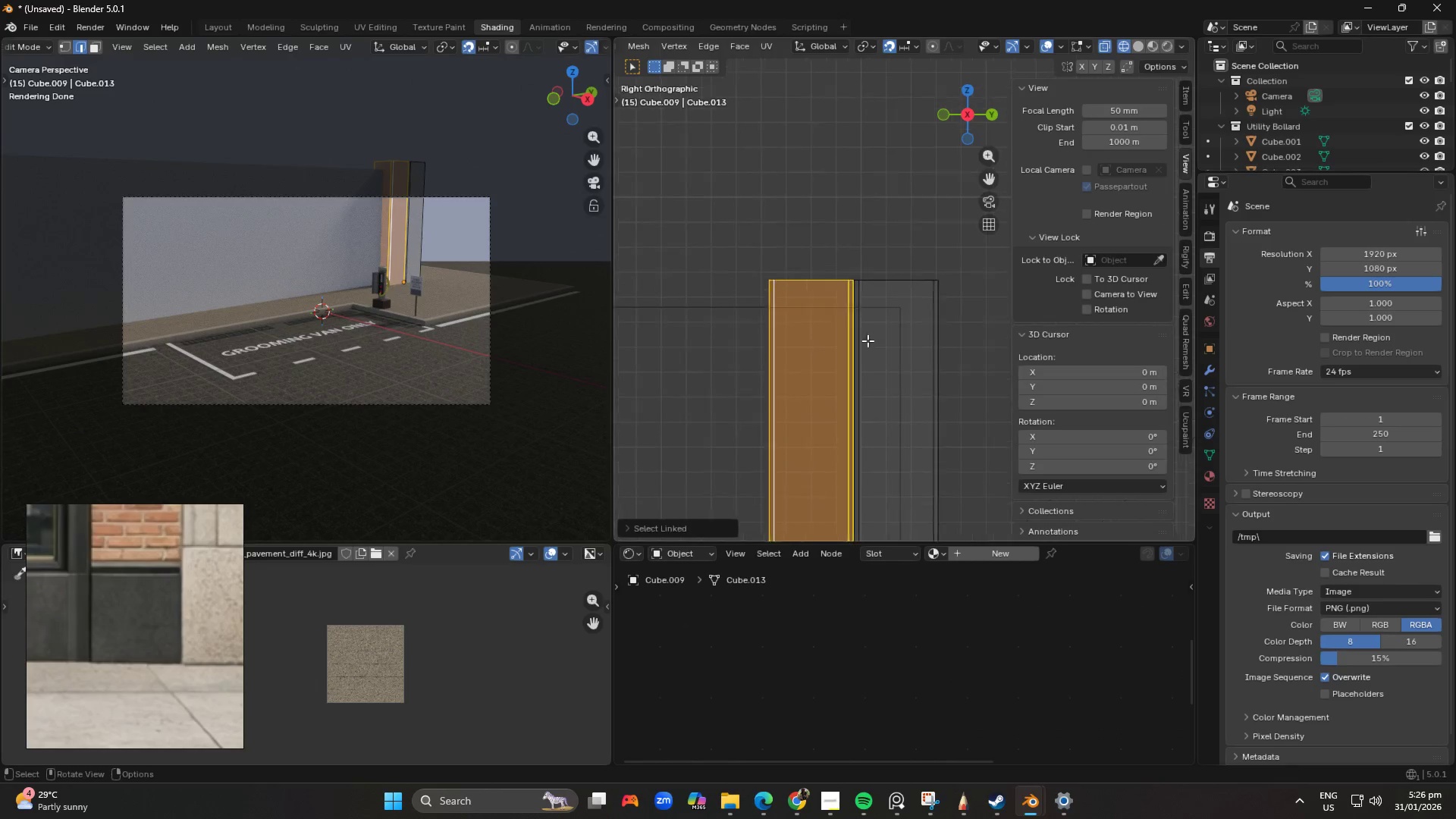 
scroll: coordinate [814, 289], scroll_direction: up, amount: 8.0
 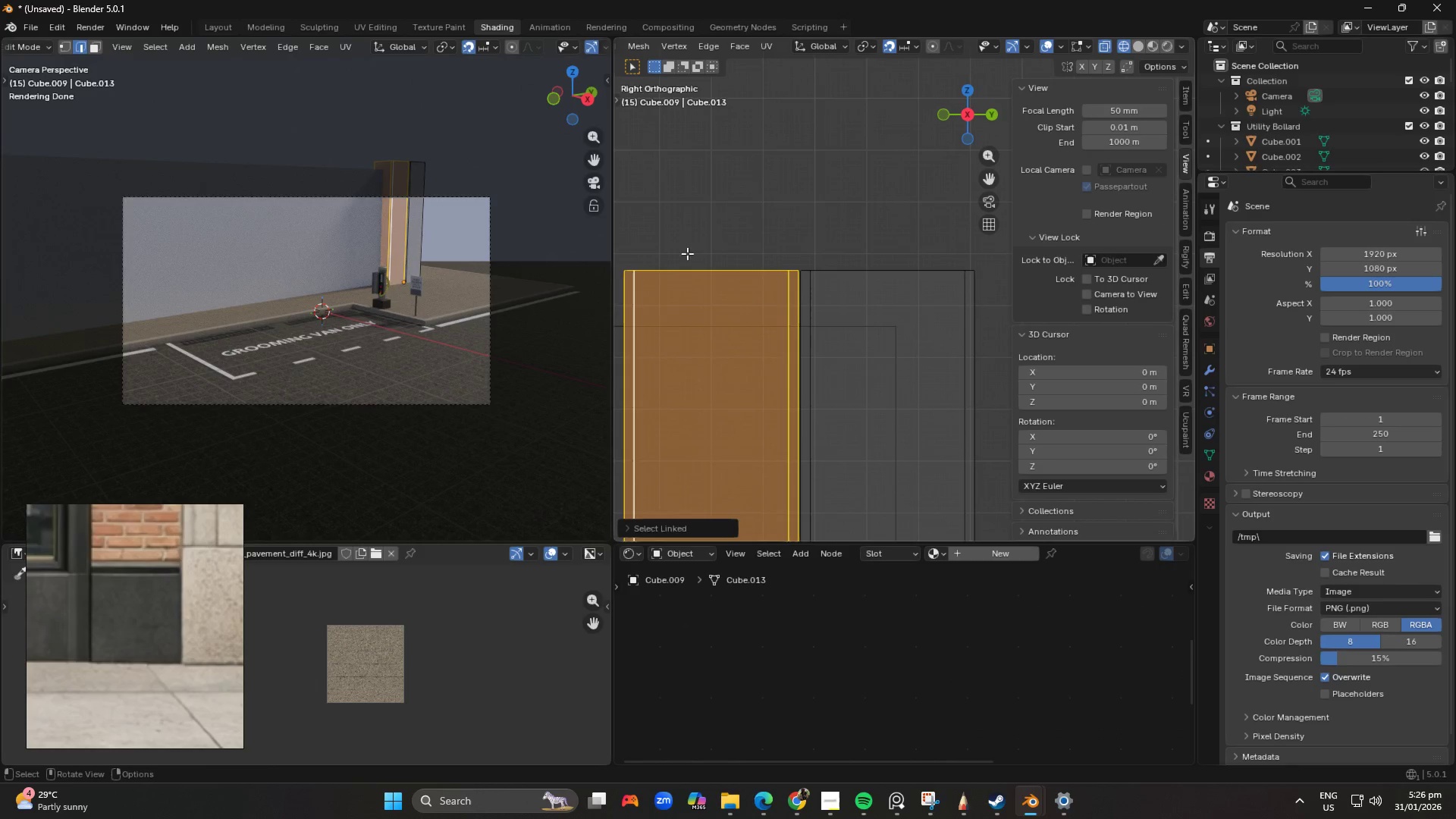 
left_click_drag(start_coordinate=[682, 226], to_coordinate=[755, 279])
 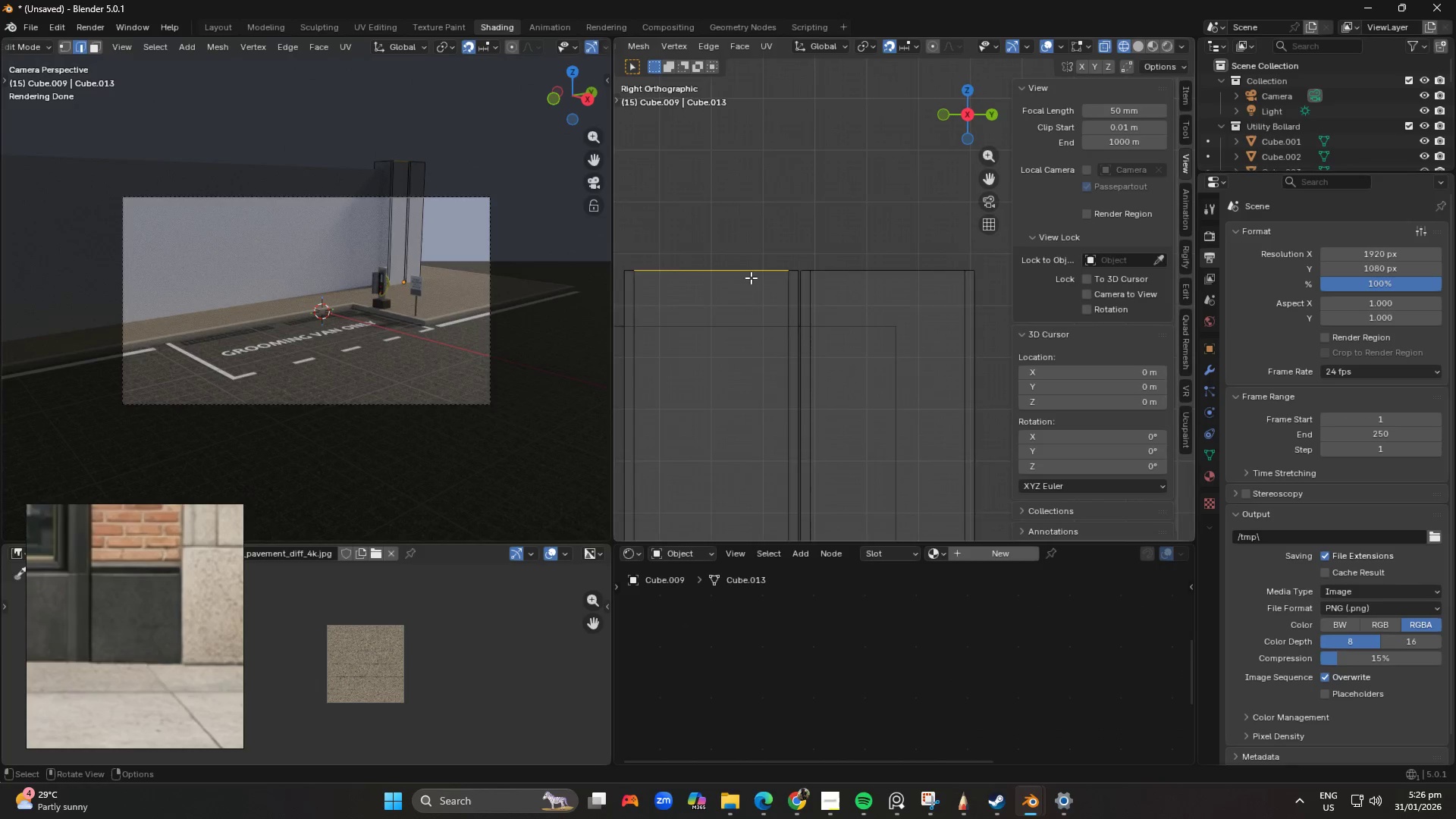 
scroll: coordinate [751, 278], scroll_direction: down, amount: 2.0
 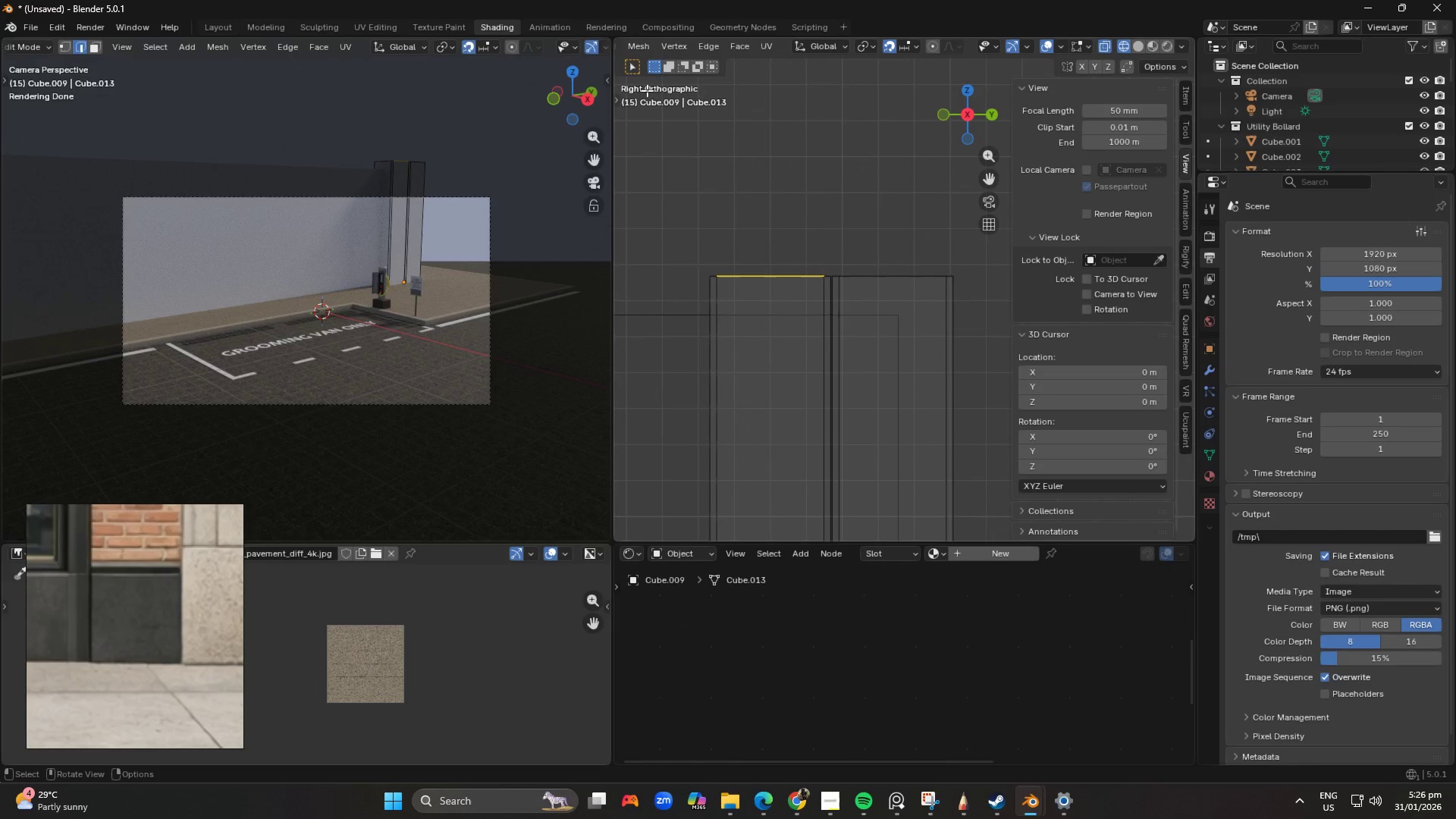 
key(3)
 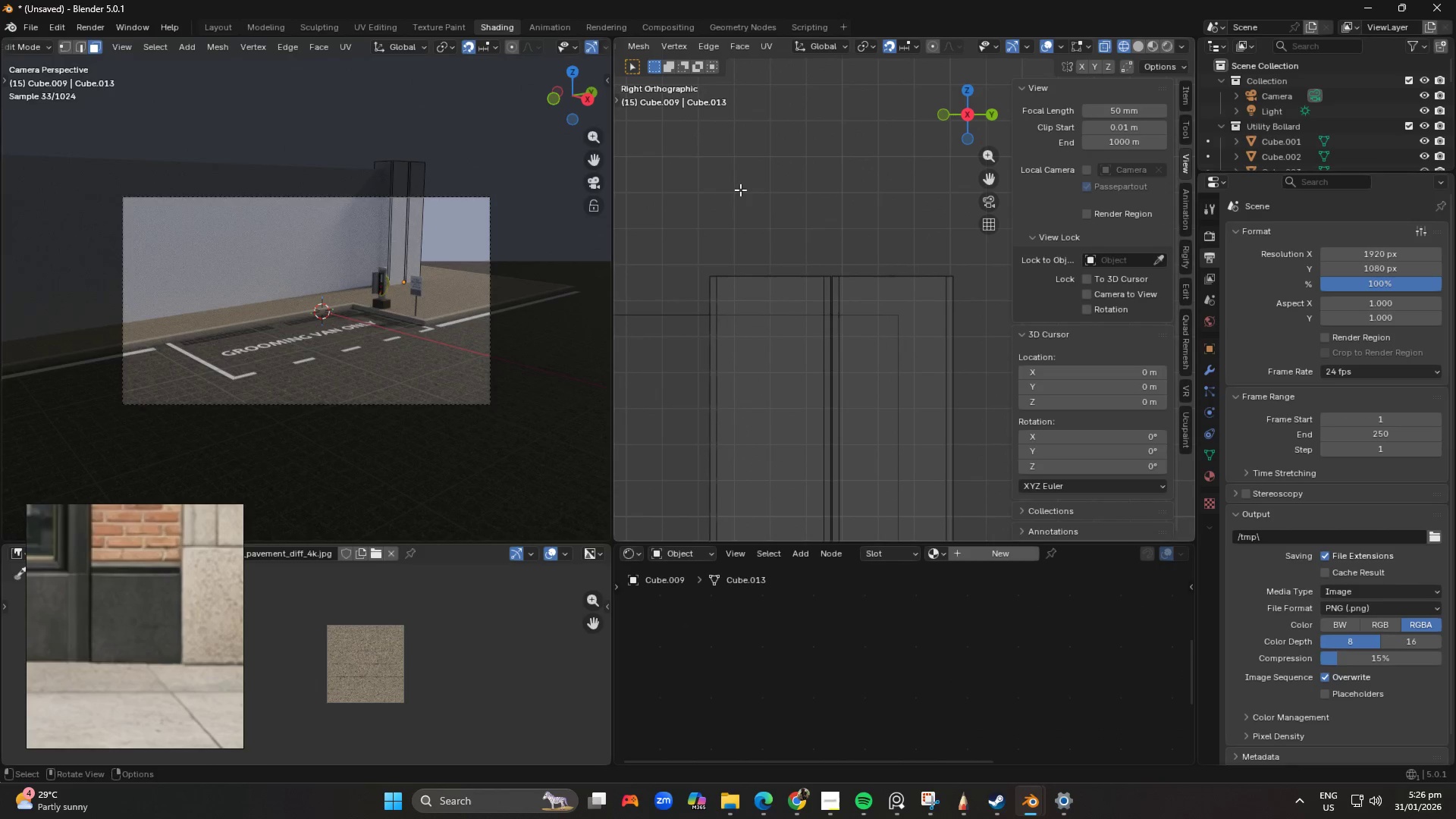 
left_click_drag(start_coordinate=[739, 192], to_coordinate=[784, 347])
 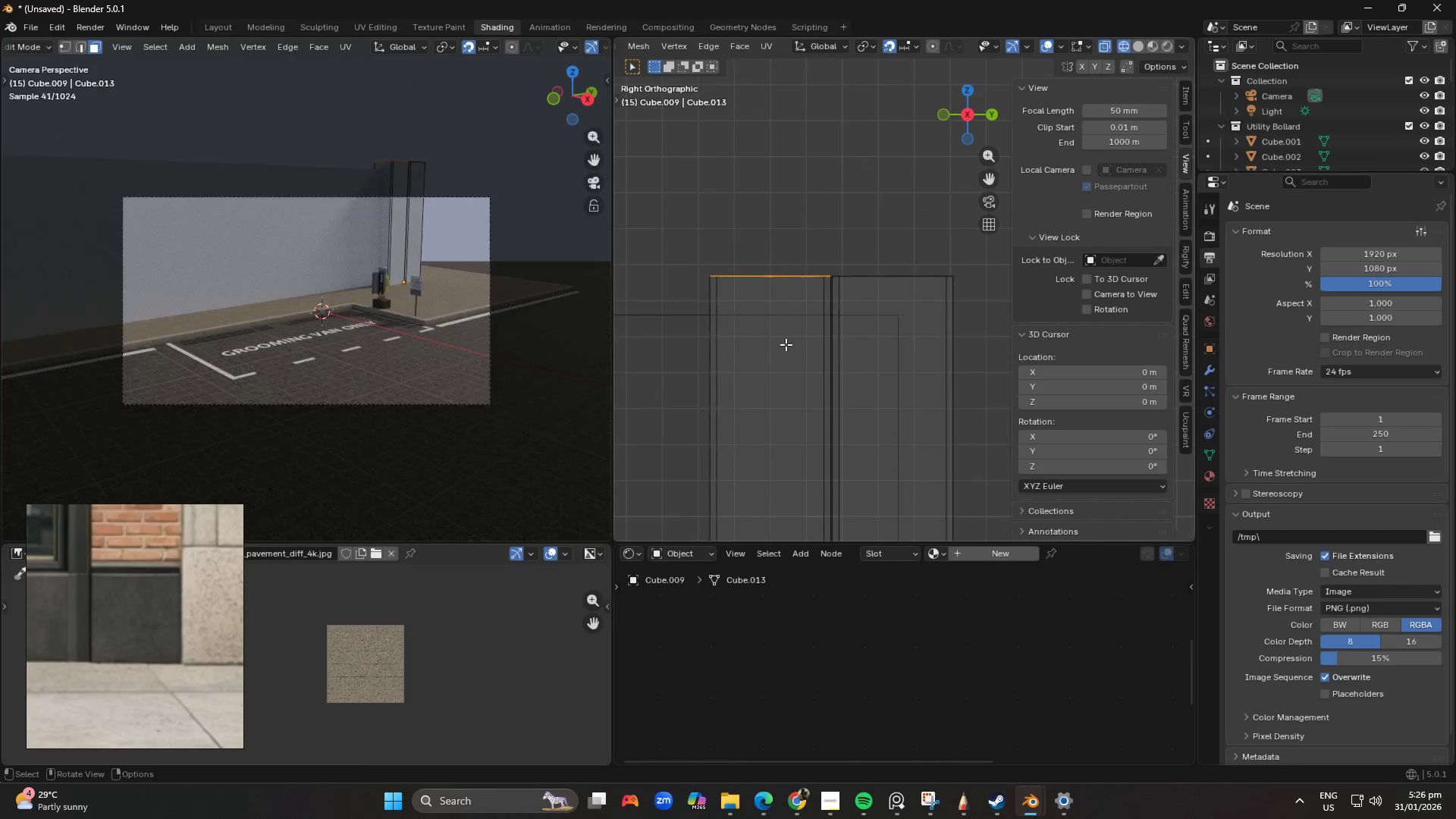 
key(Shift+ShiftLeft)
 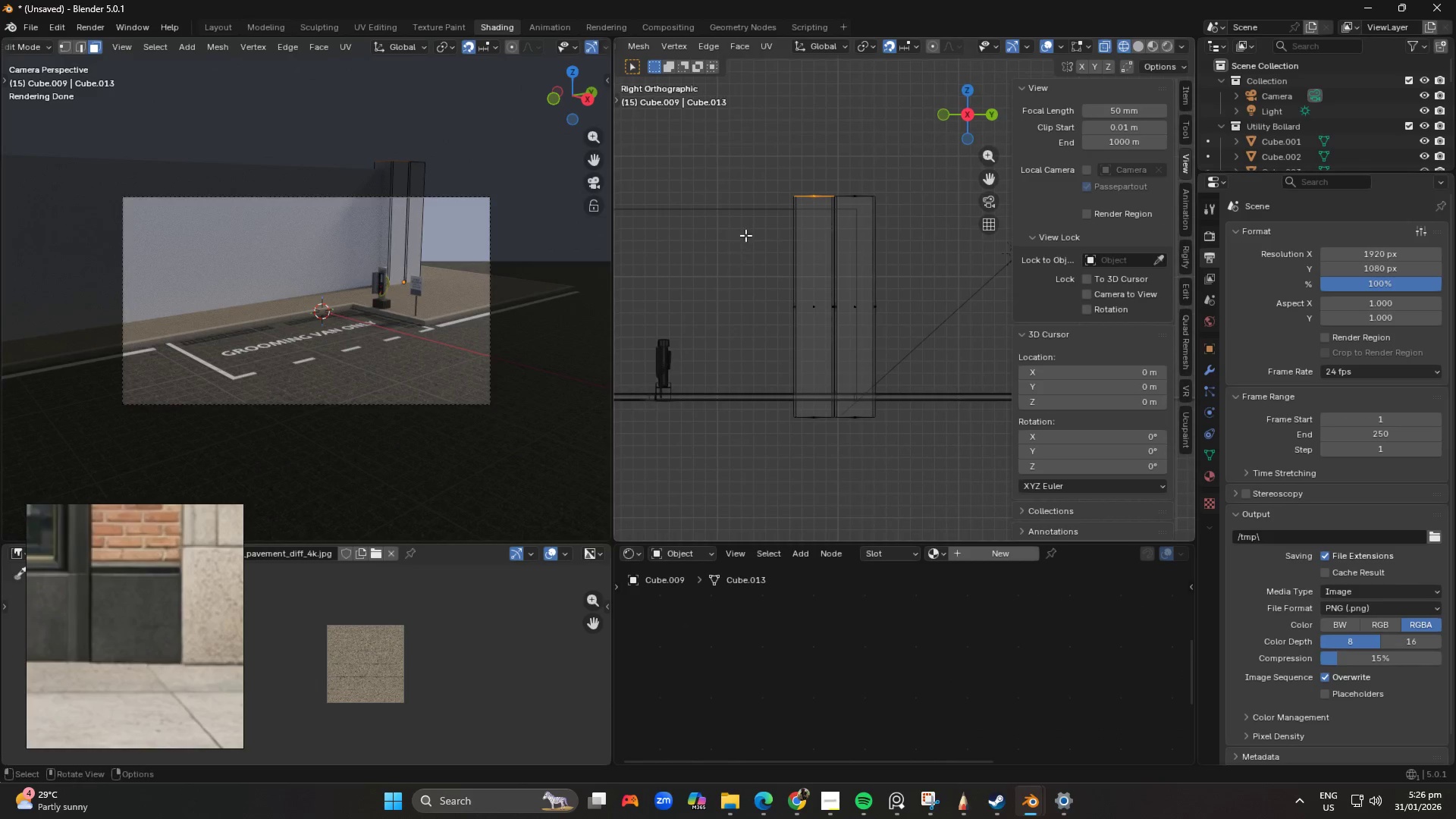 
scroll: coordinate [785, 340], scroll_direction: down, amount: 6.0
 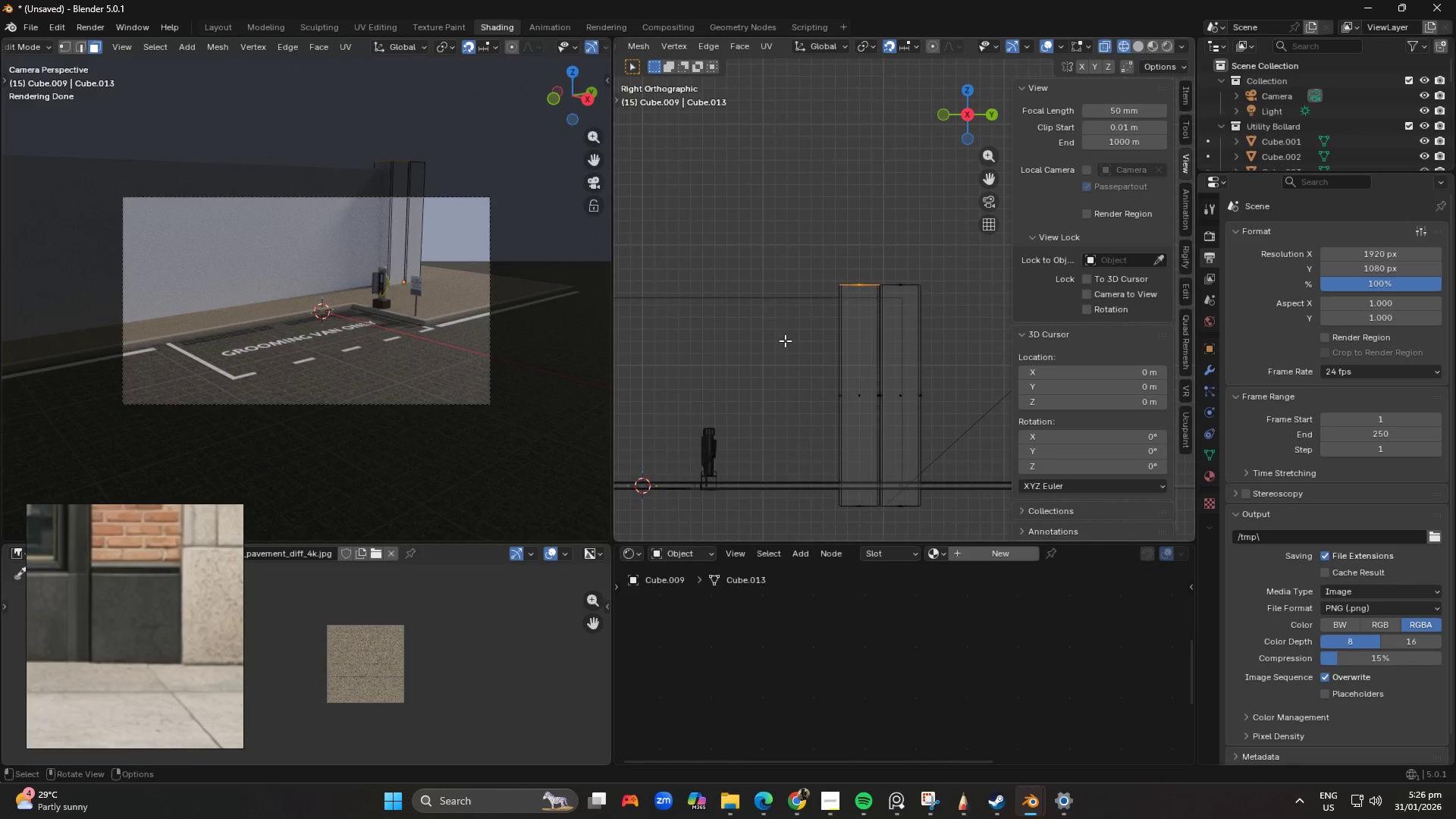 
type(gz)
 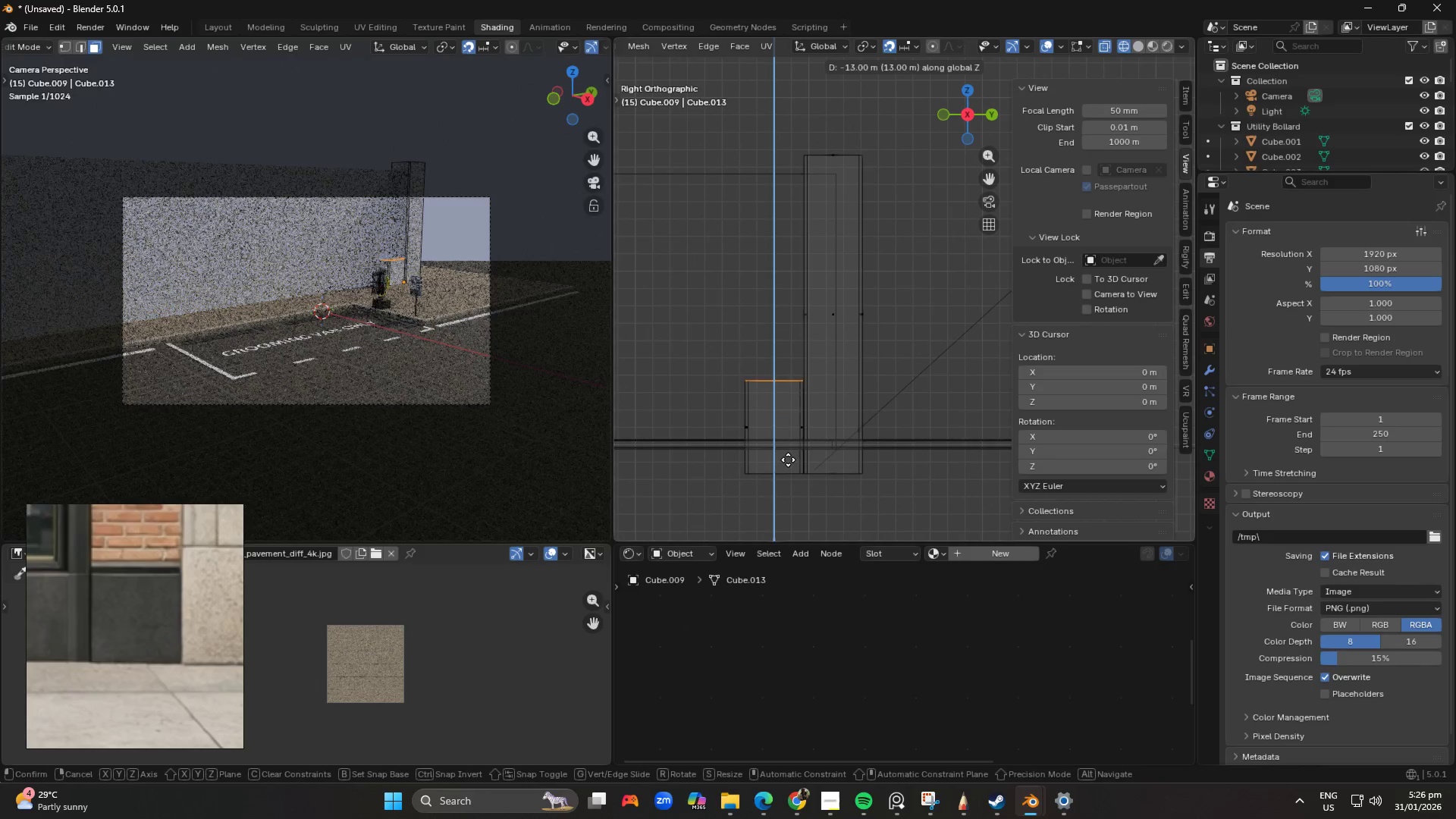 
scroll: coordinate [783, 236], scroll_direction: up, amount: 2.0
 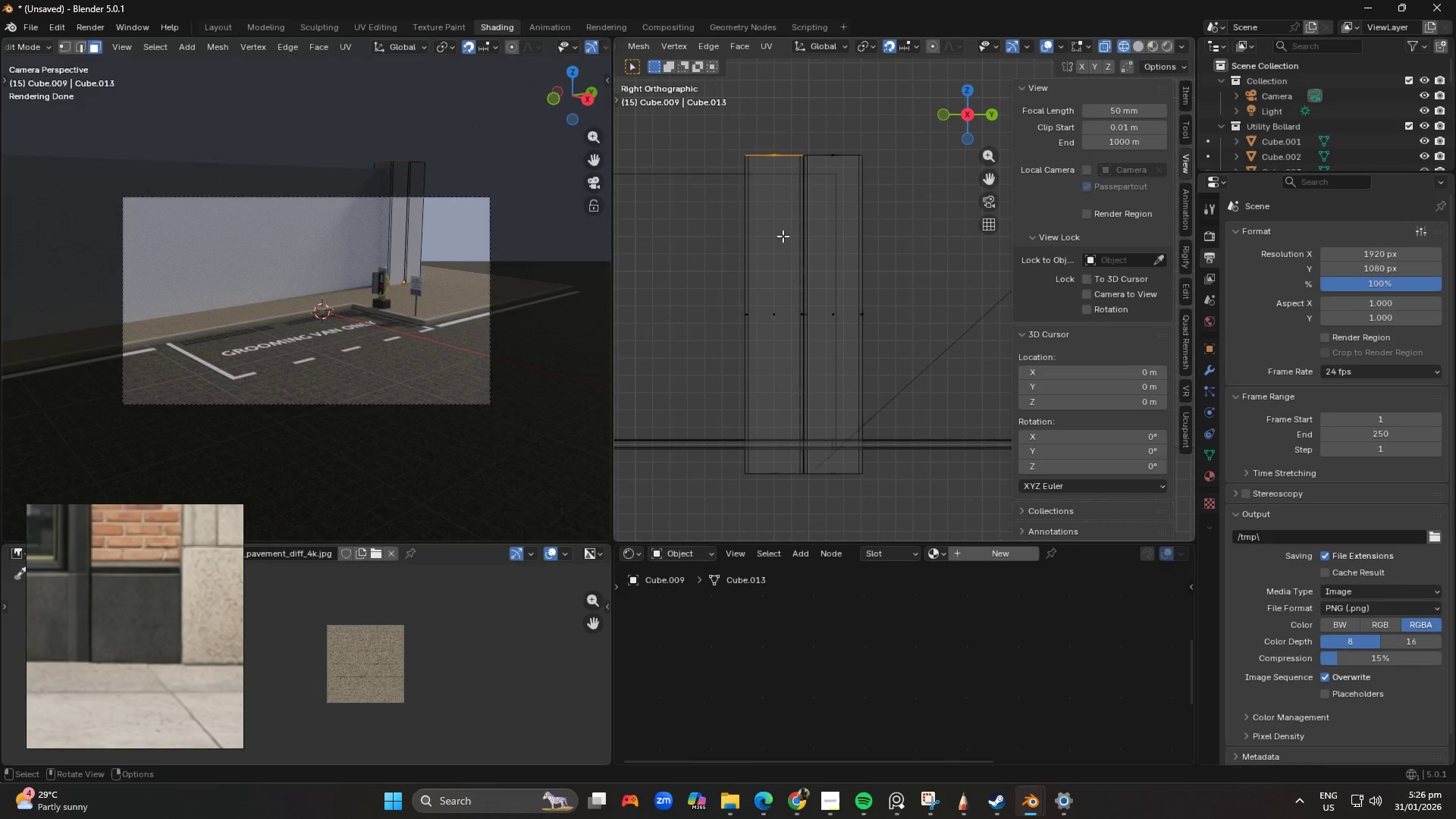 
hold_key(key=ShiftLeft, duration=1.53)
 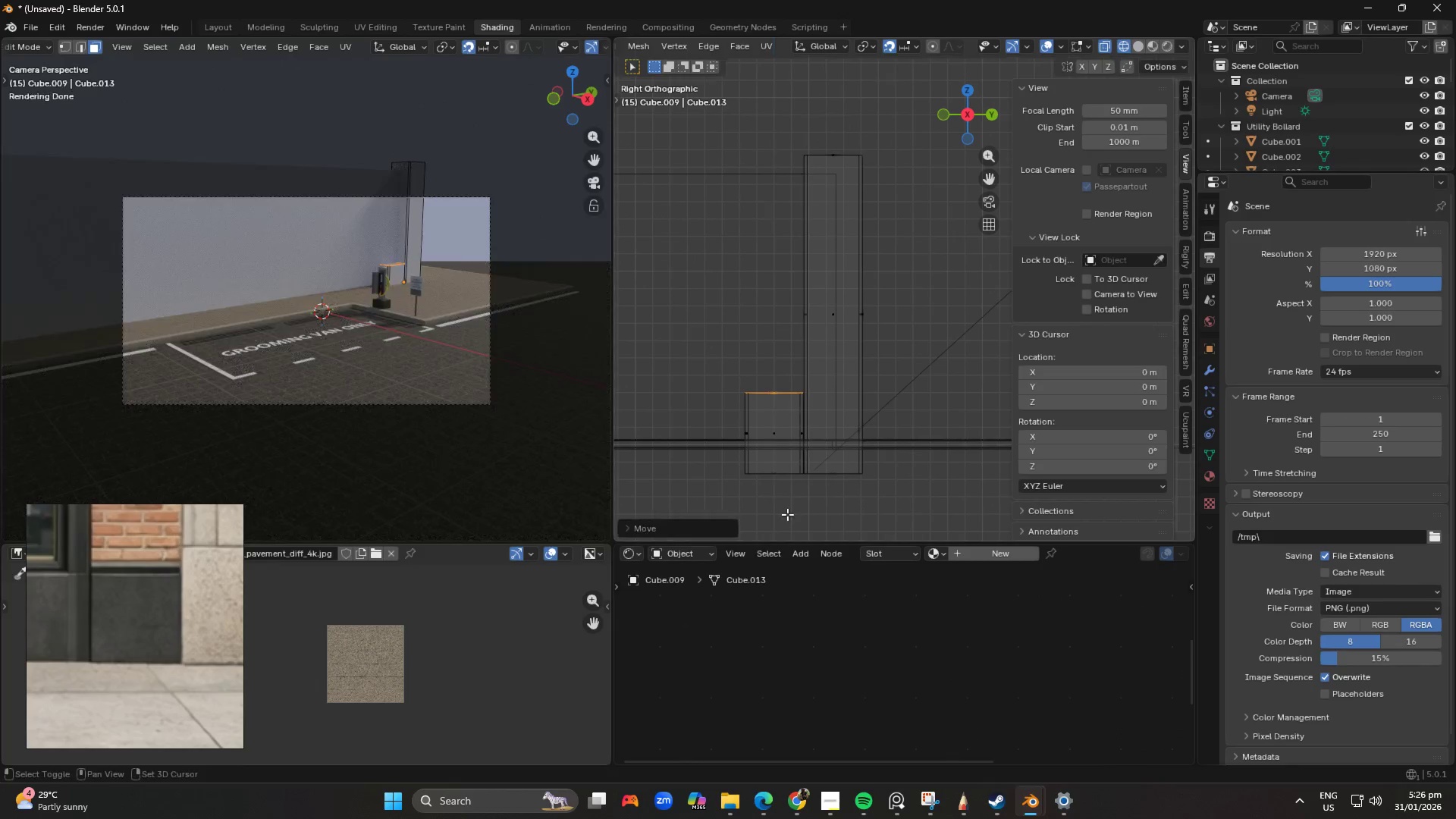 
hold_key(key=ShiftLeft, duration=0.73)
left_click([787, 514])
 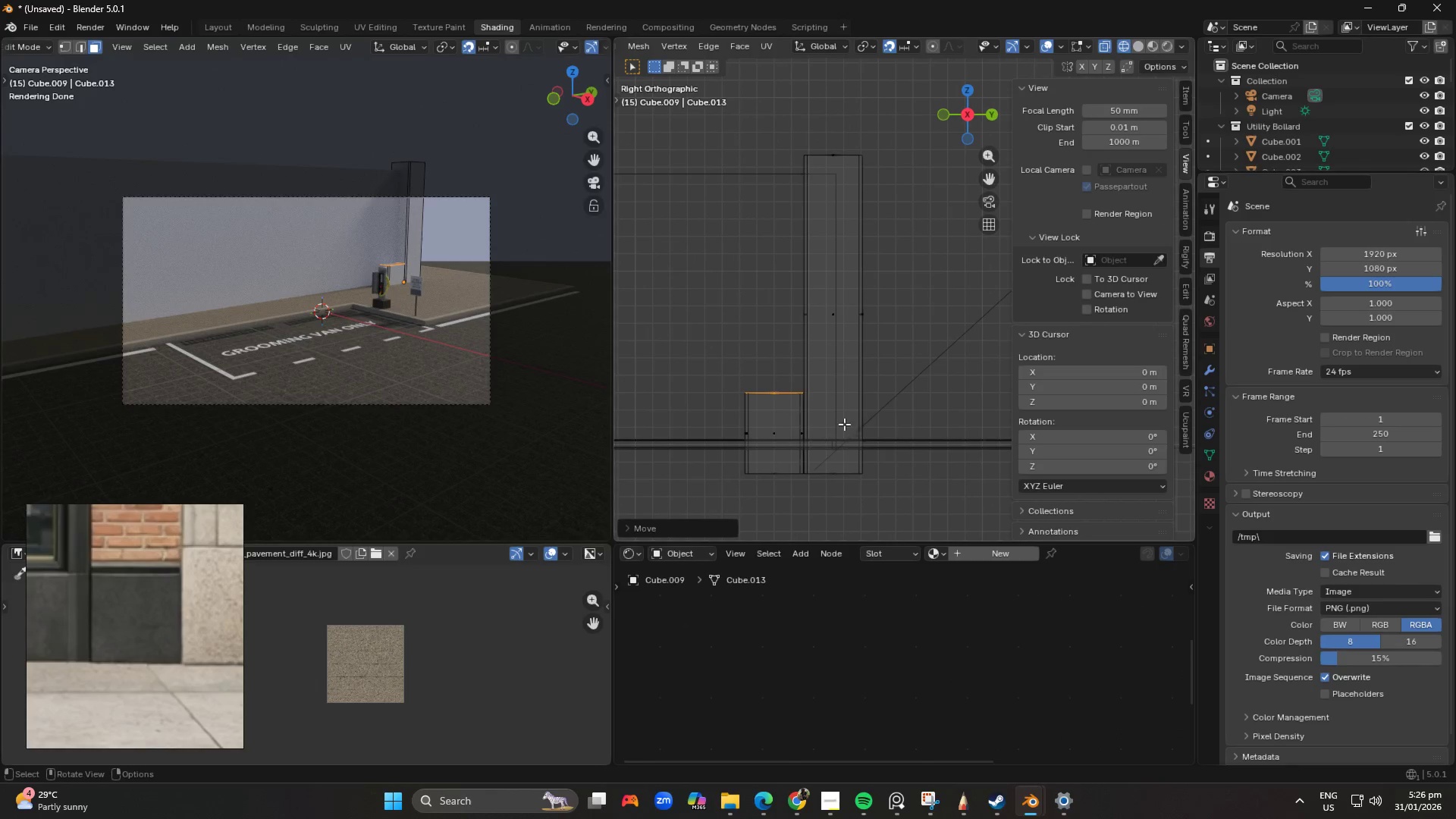 
hold_key(key=ShiftLeft, duration=0.31)
 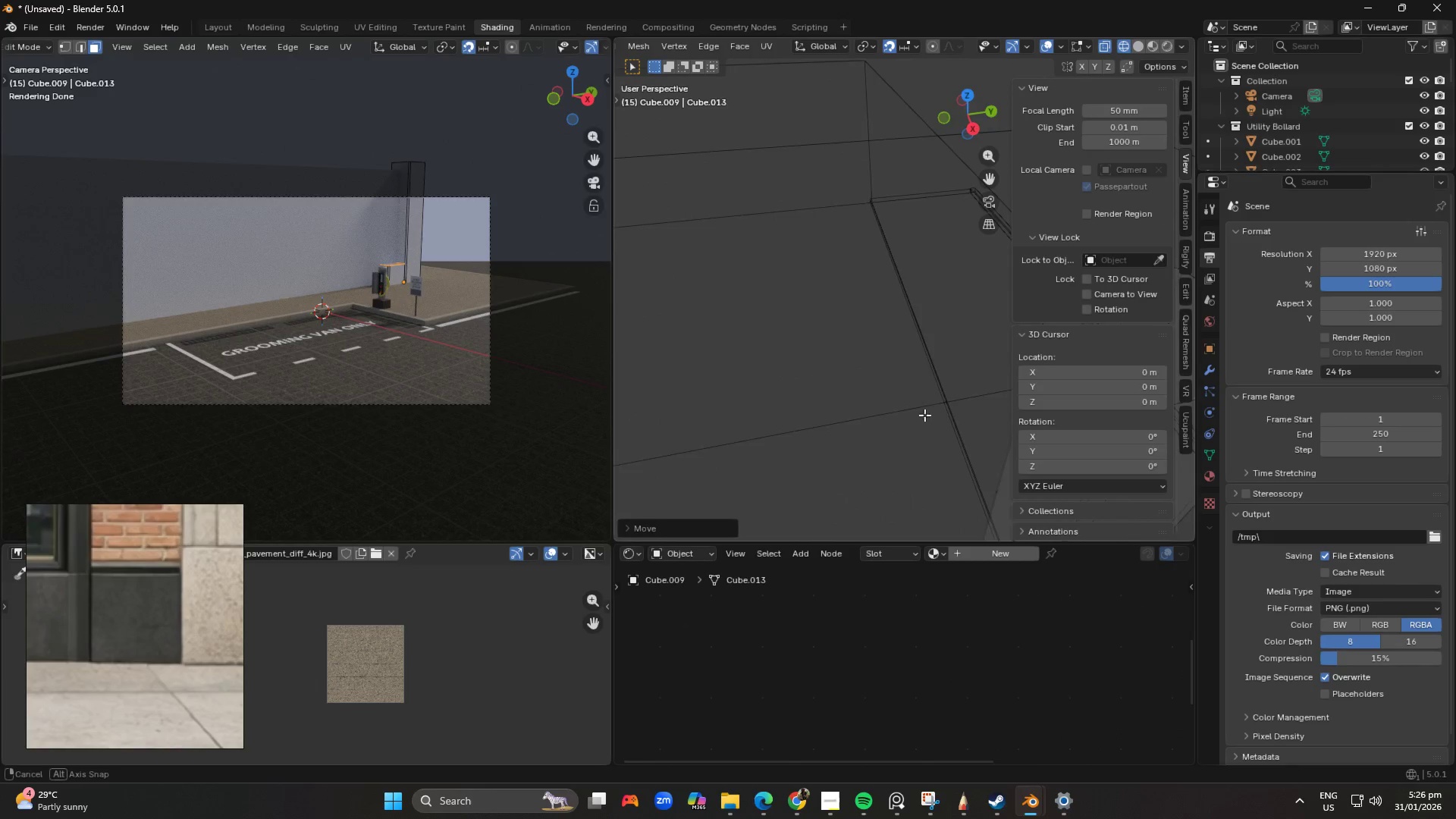 
scroll: coordinate [823, 402], scroll_direction: down, amount: 1.0
 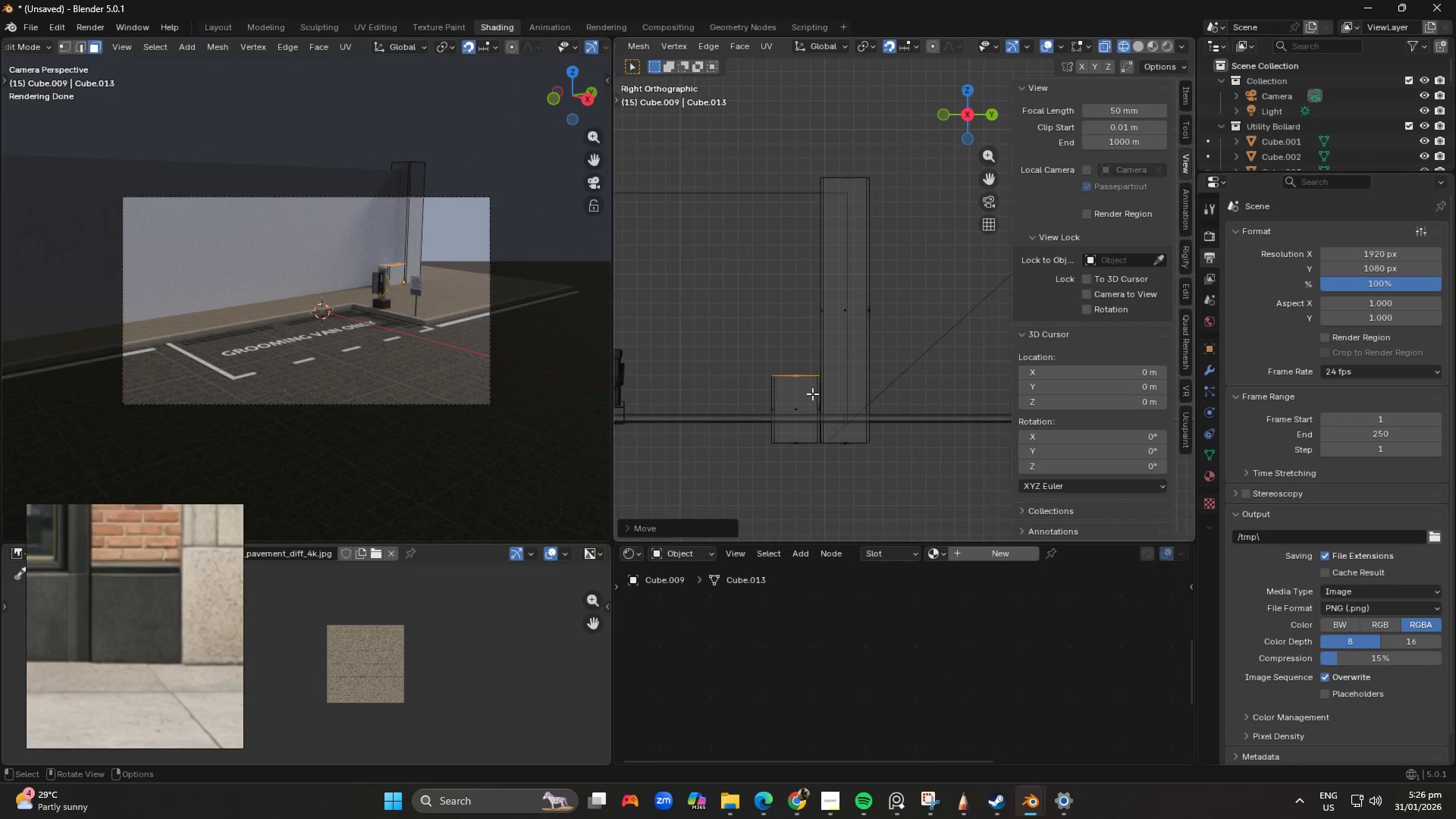 
hold_key(key=ShiftLeft, duration=0.31)
 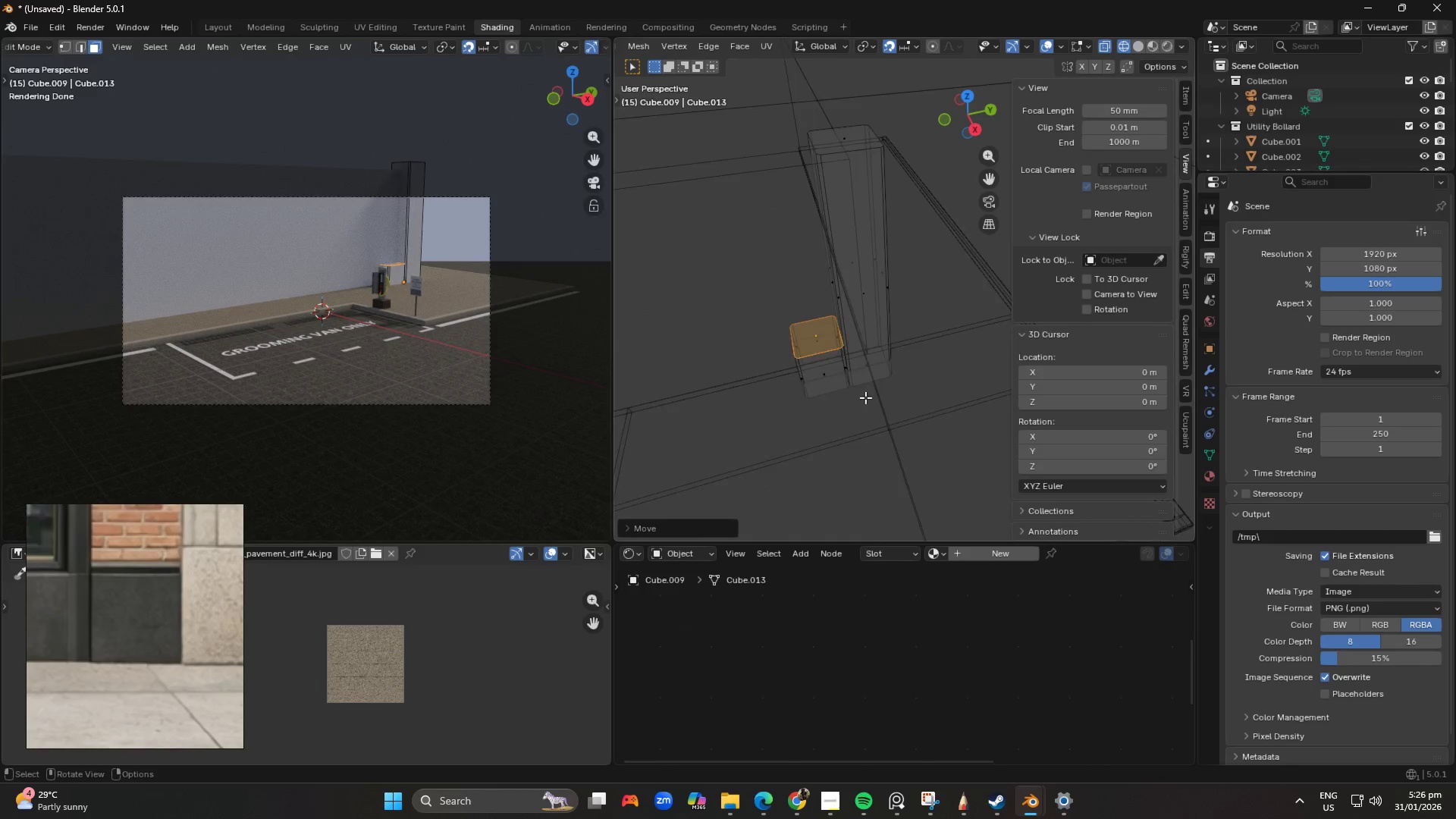 
scroll: coordinate [943, 442], scroll_direction: down, amount: 2.0
 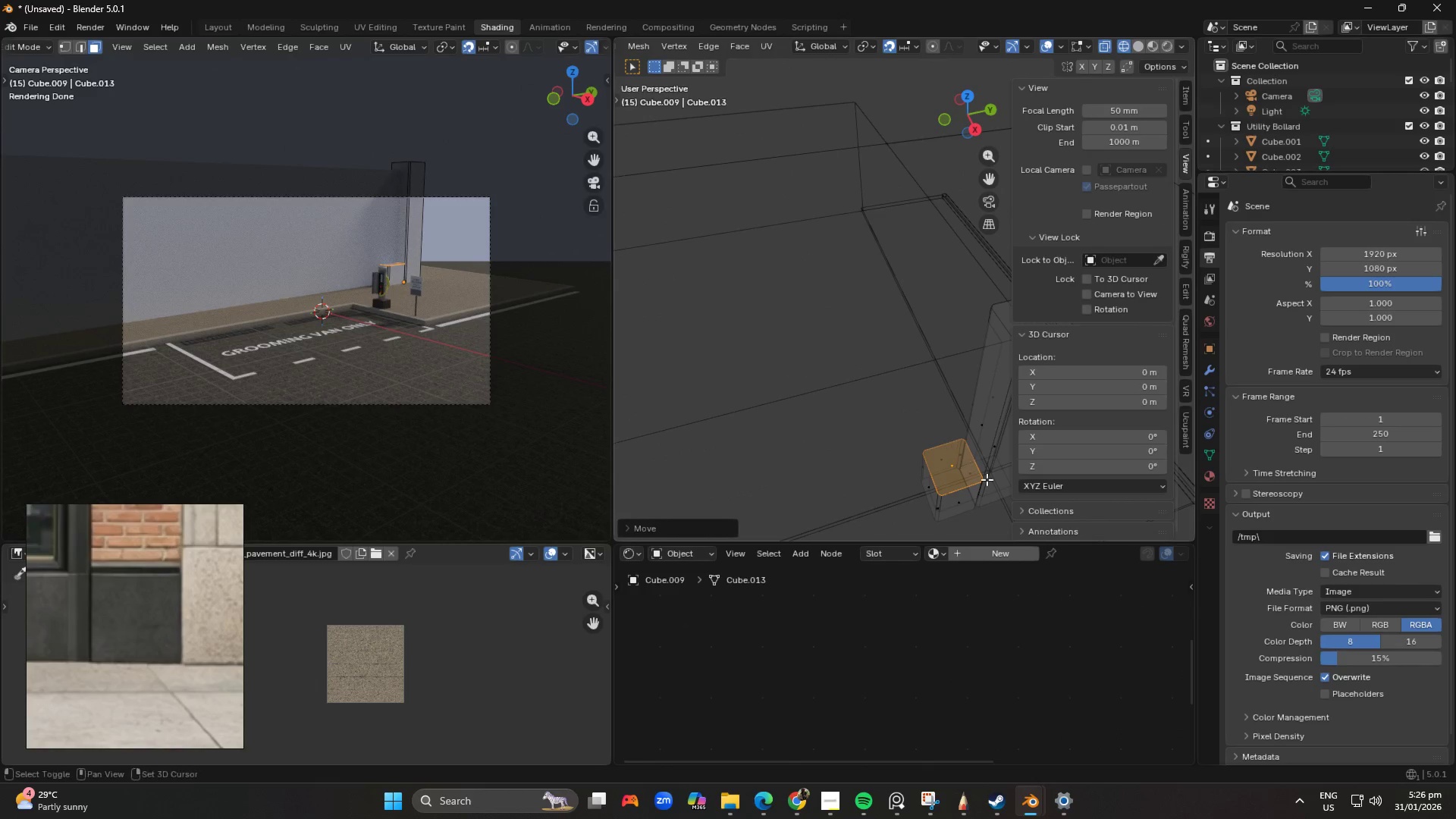 
scroll: coordinate [864, 399], scroll_direction: up, amount: 2.0
 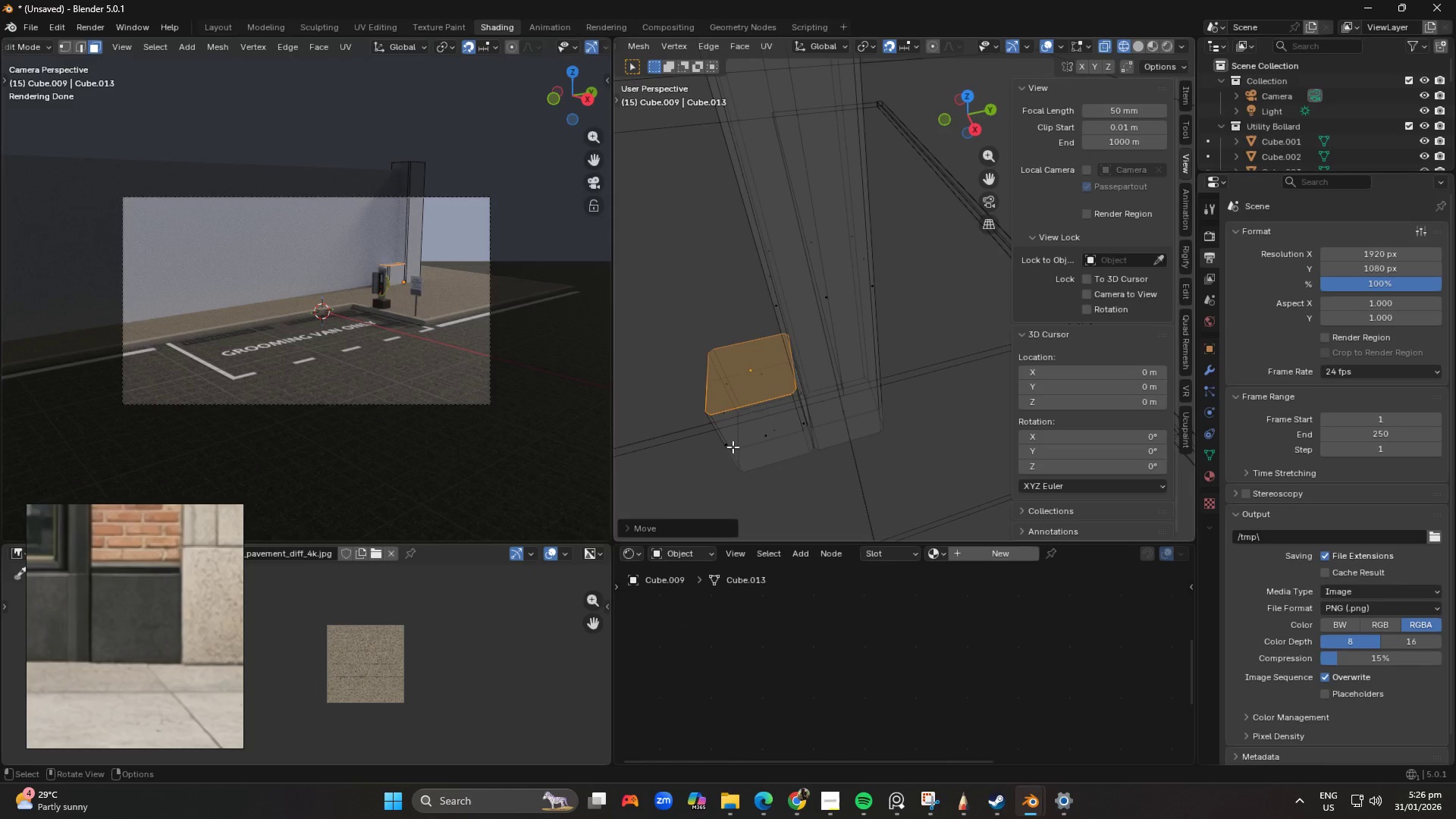 
key(L)
 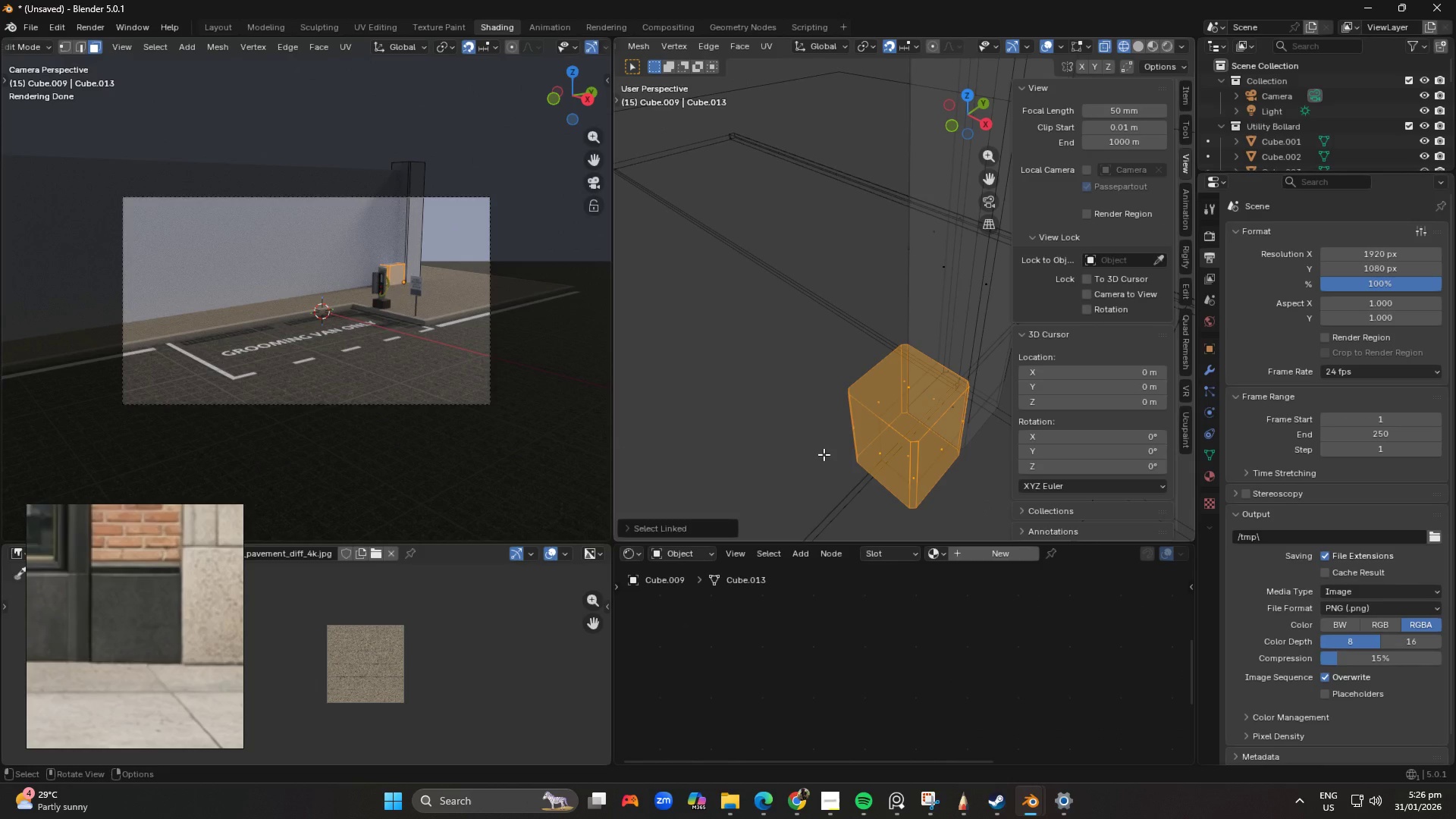 
type(gy)
 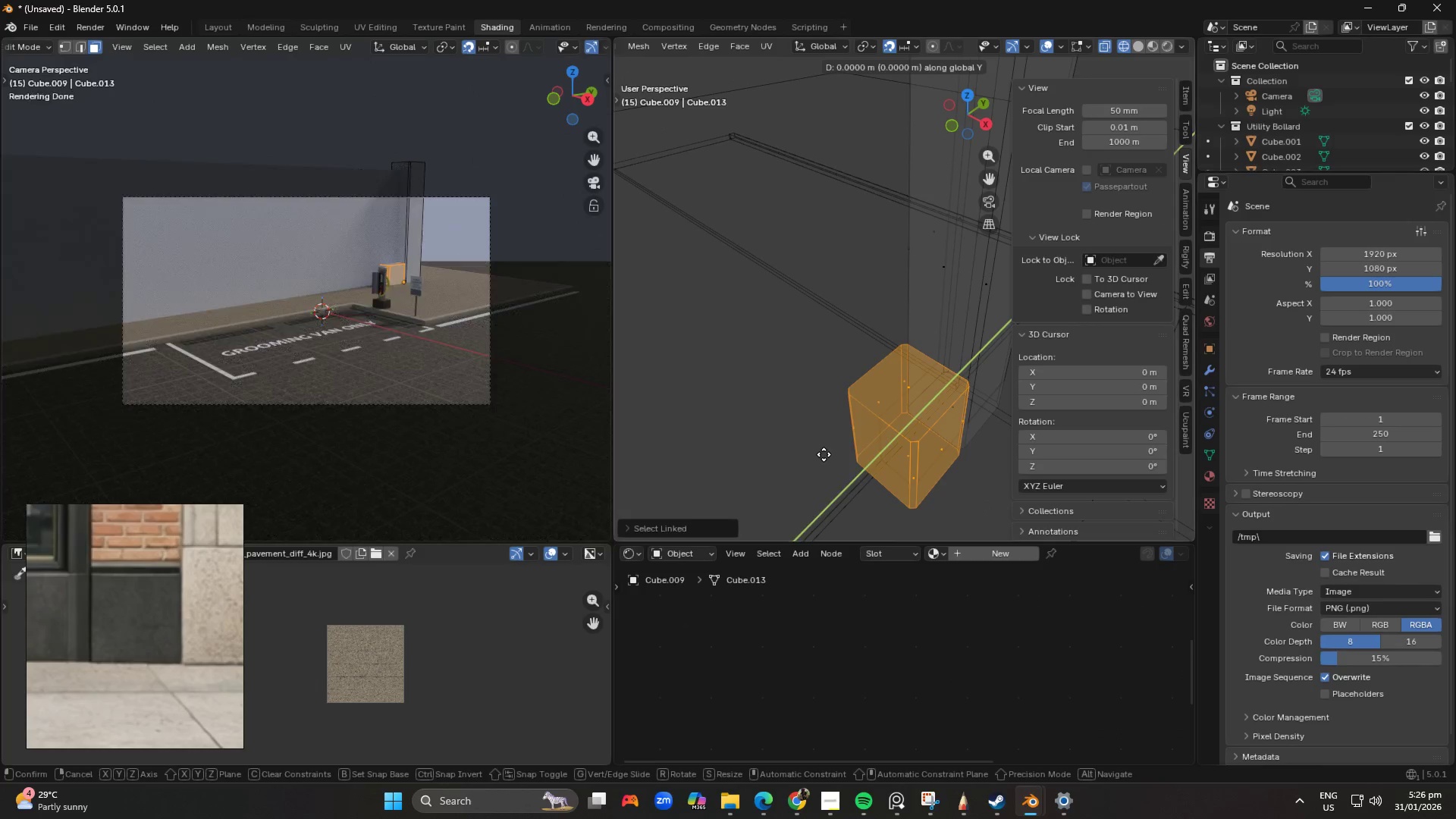 
right_click([824, 454])
 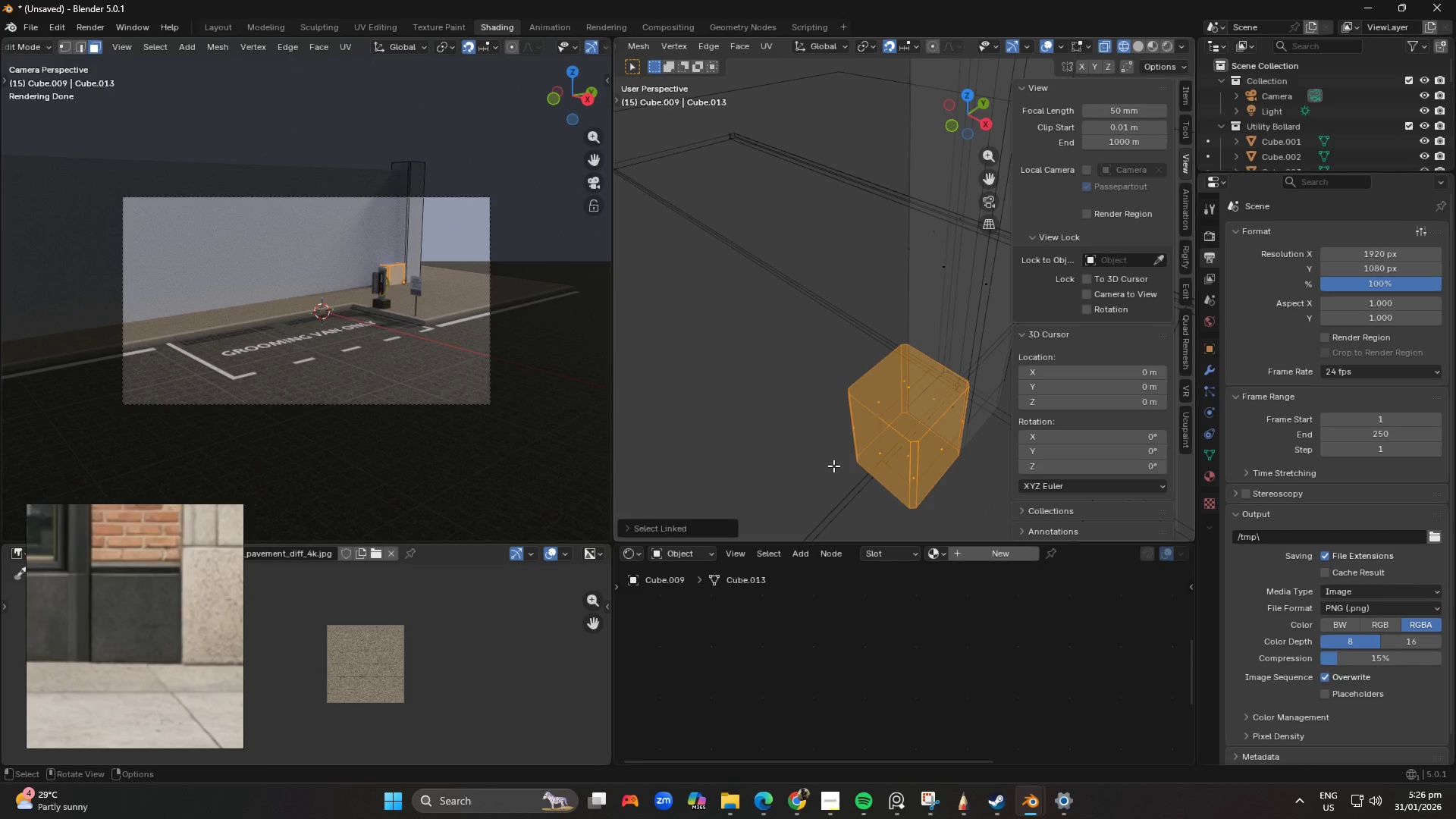 
type(gx)
 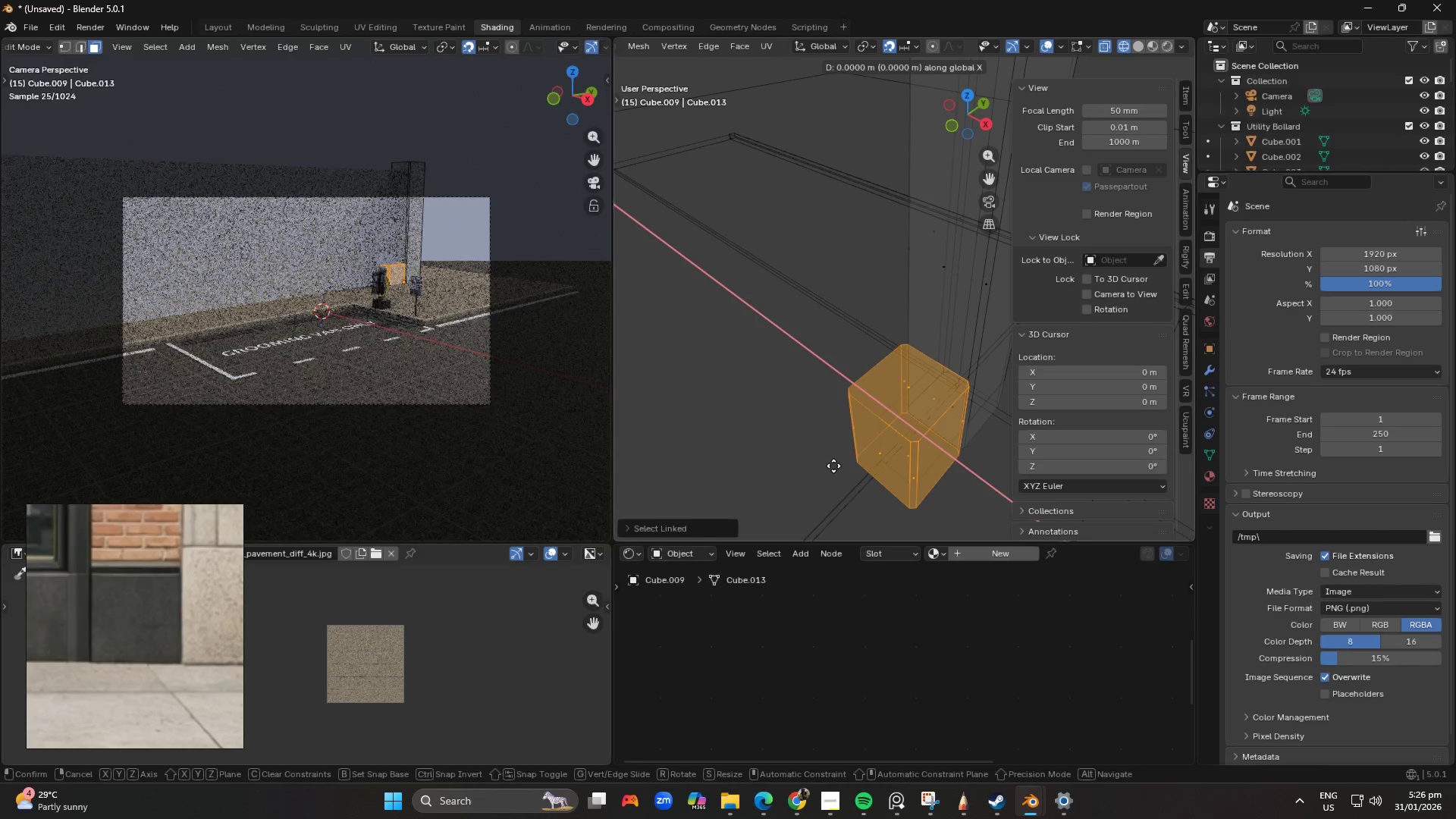 
hold_key(key=ShiftLeft, duration=1.5)
 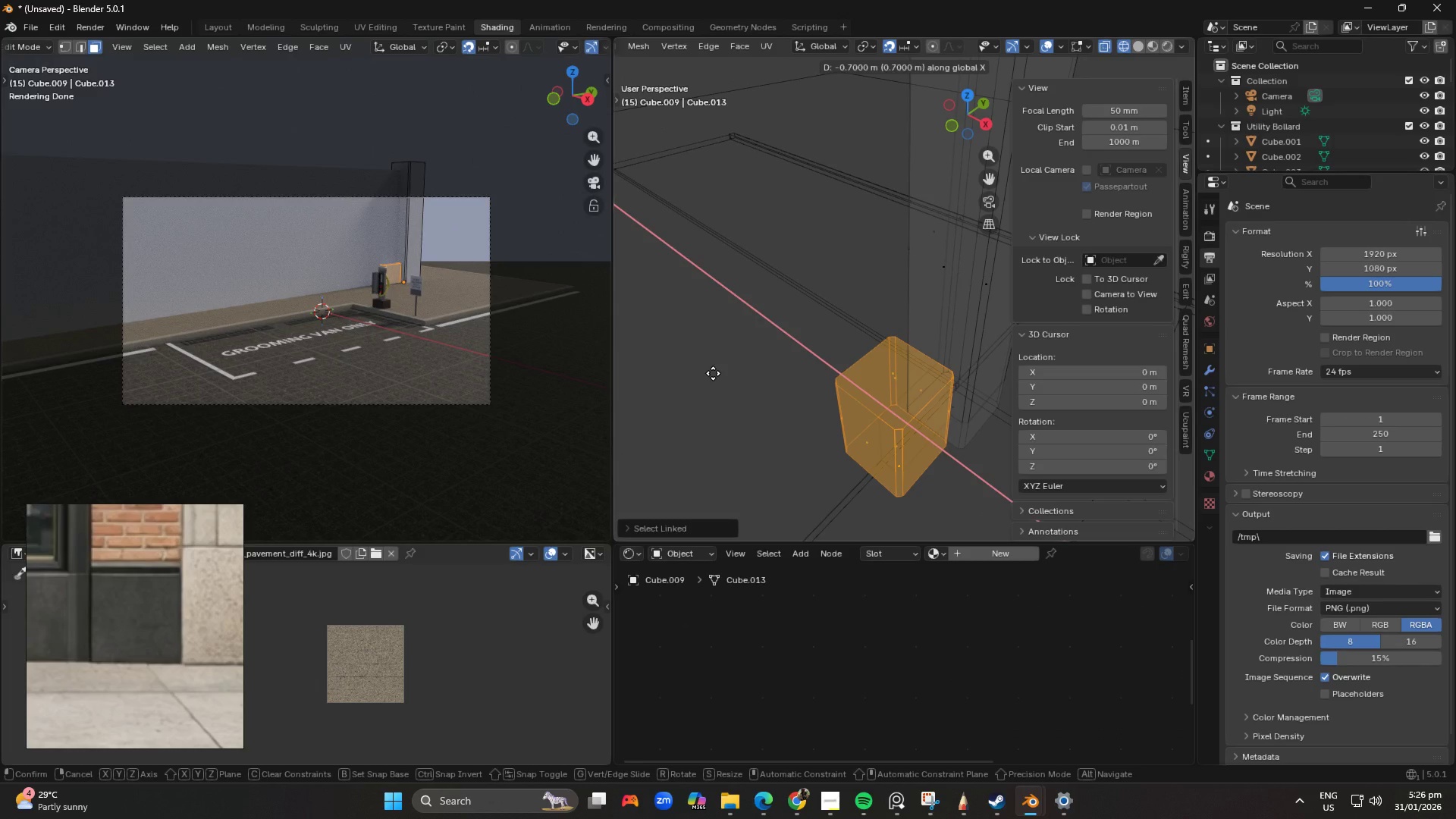 
hold_key(key=ShiftLeft, duration=1.51)
 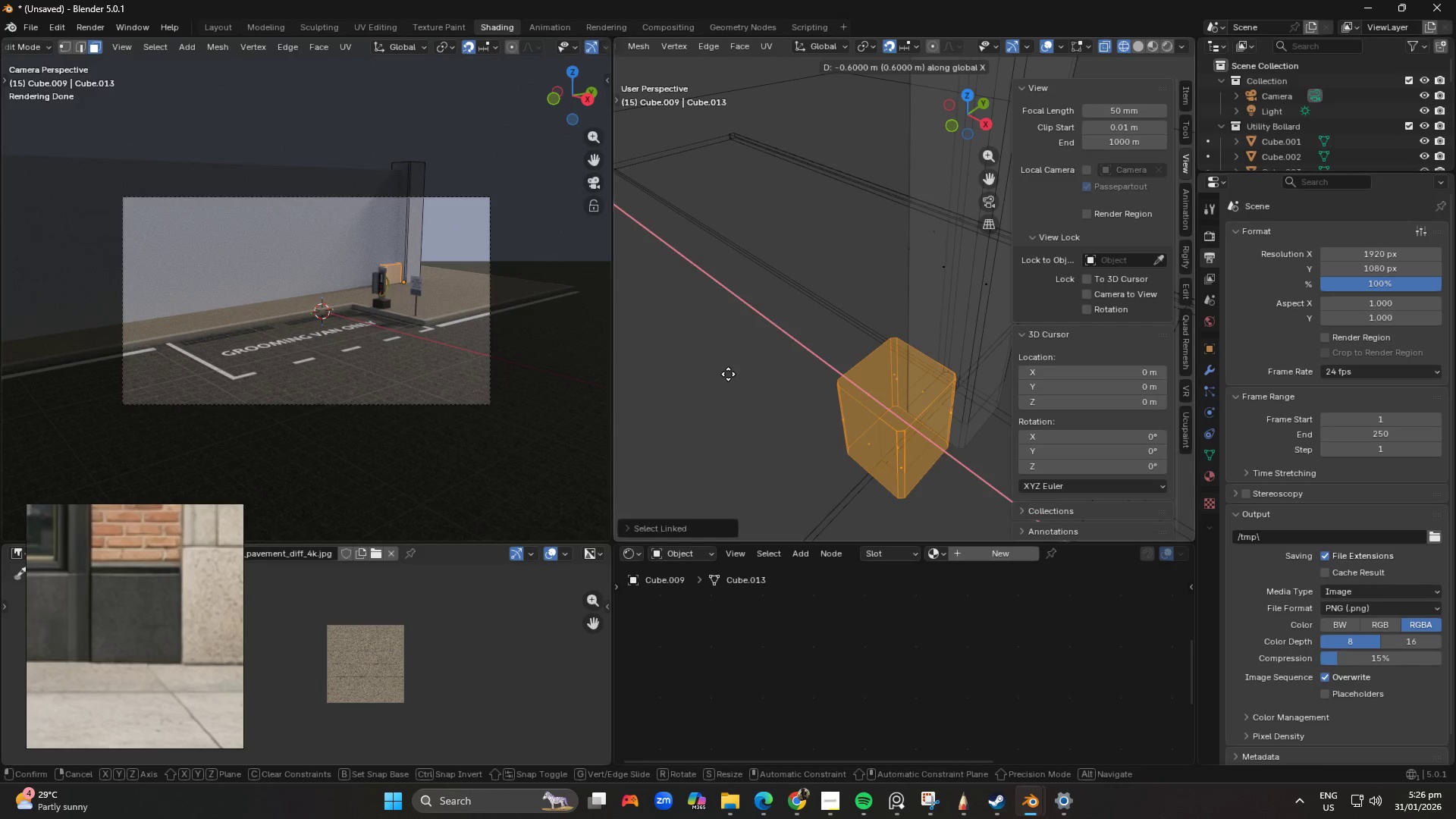 
hold_key(key=ShiftLeft, duration=0.83)
left_click([728, 374])
 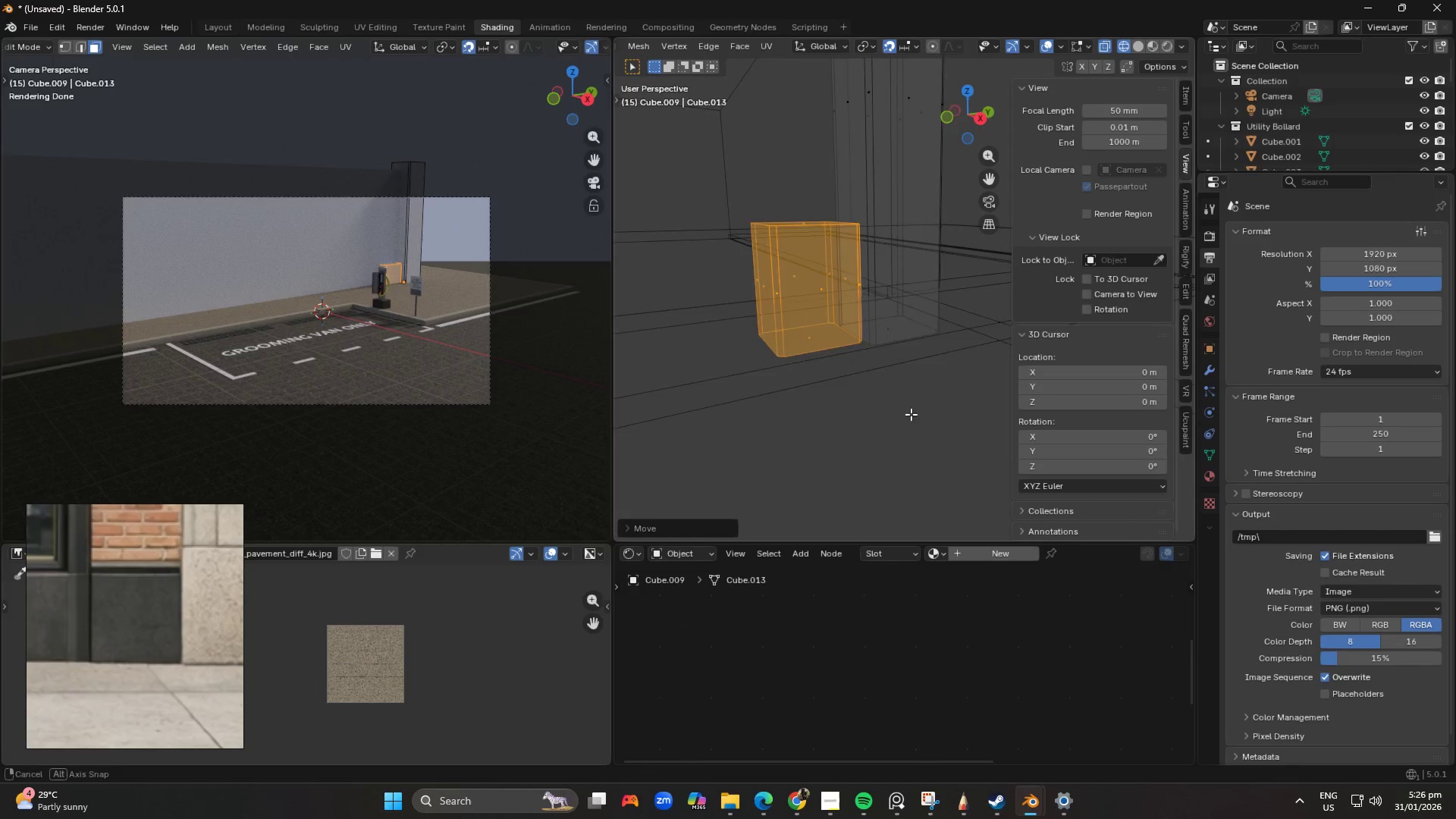 
hold_key(key=ShiftLeft, duration=0.34)
 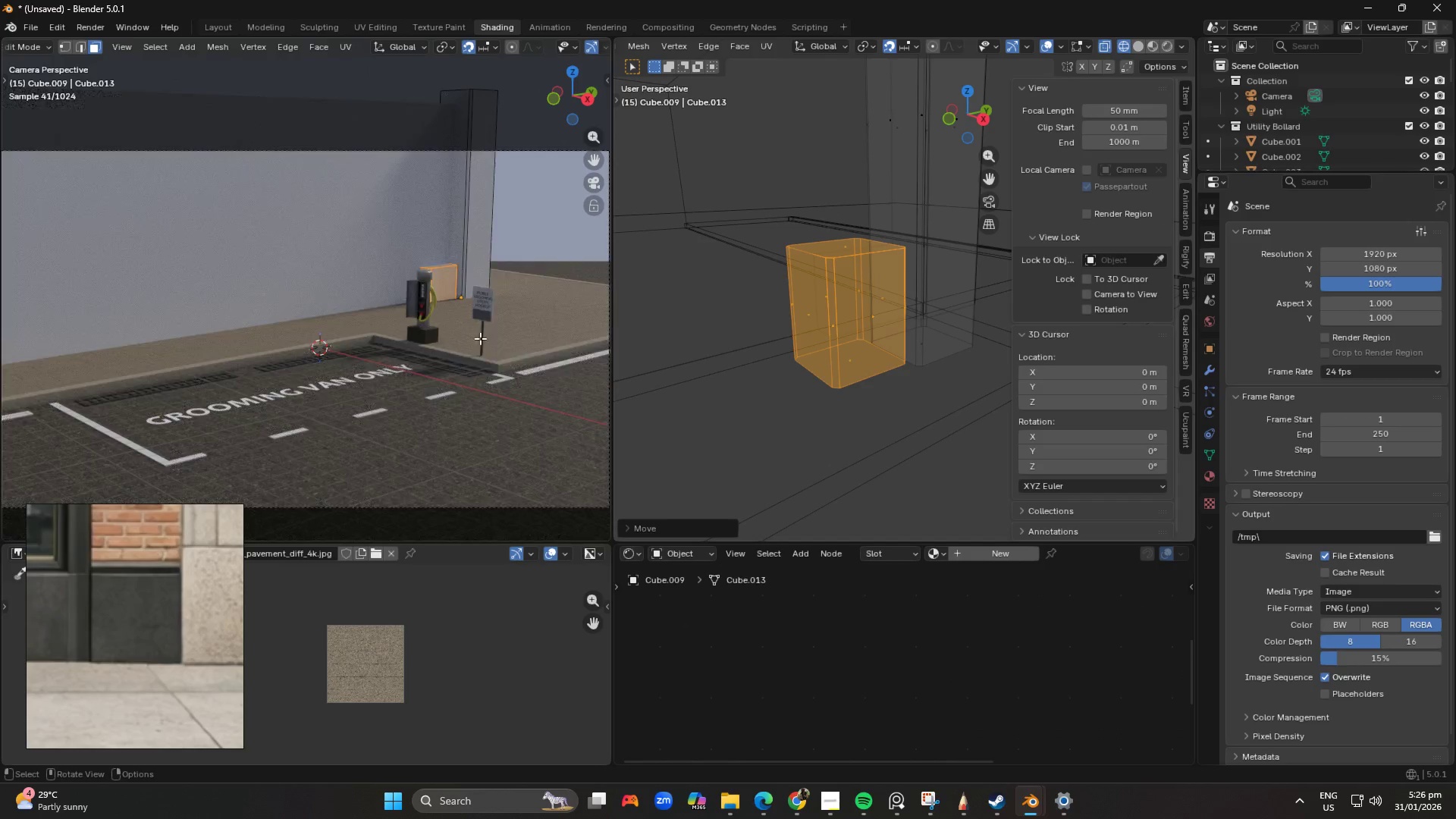 
scroll: coordinate [482, 282], scroll_direction: up, amount: 3.0
 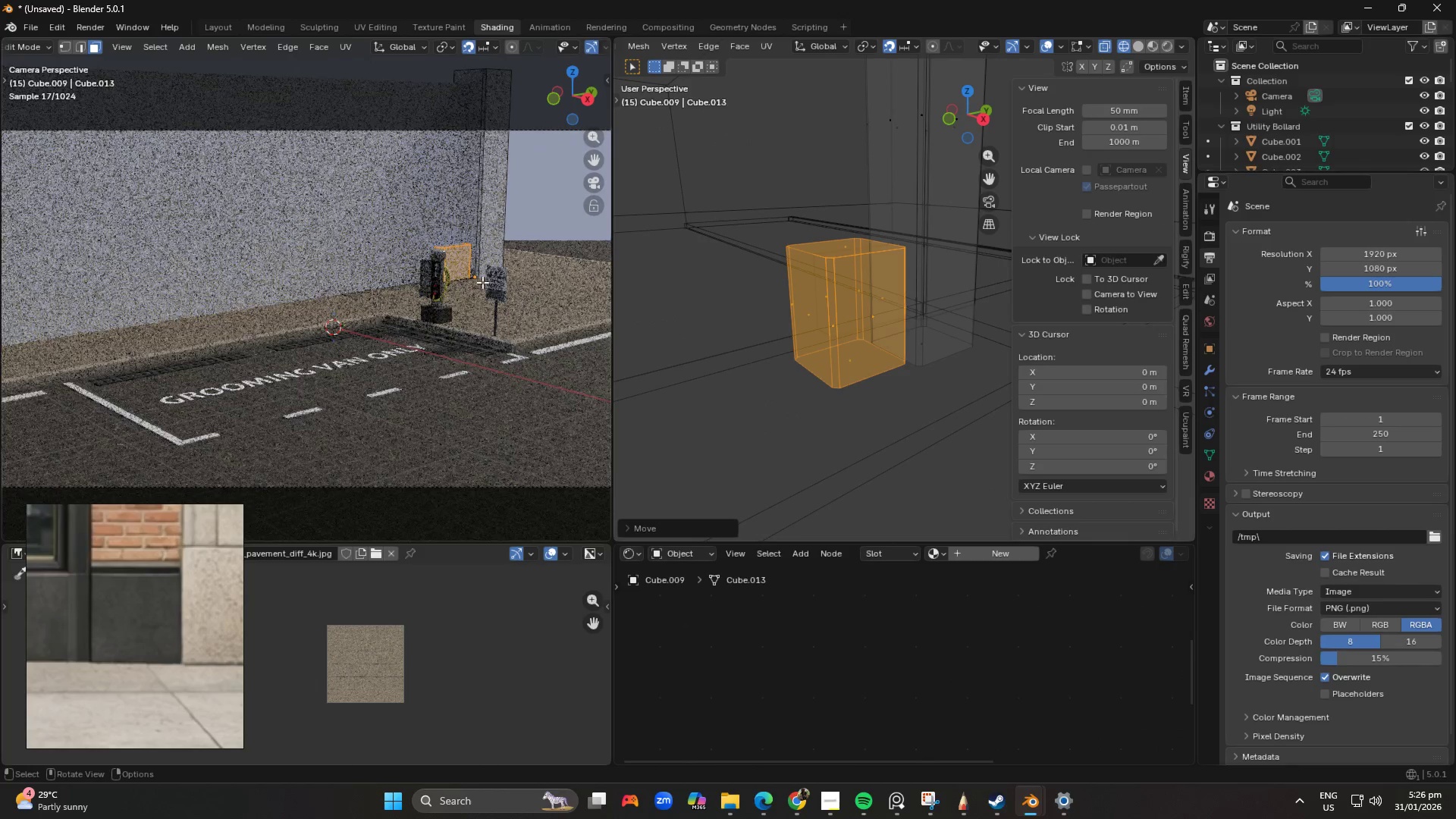 
scroll: coordinate [797, 397], scroll_direction: down, amount: 3.0
 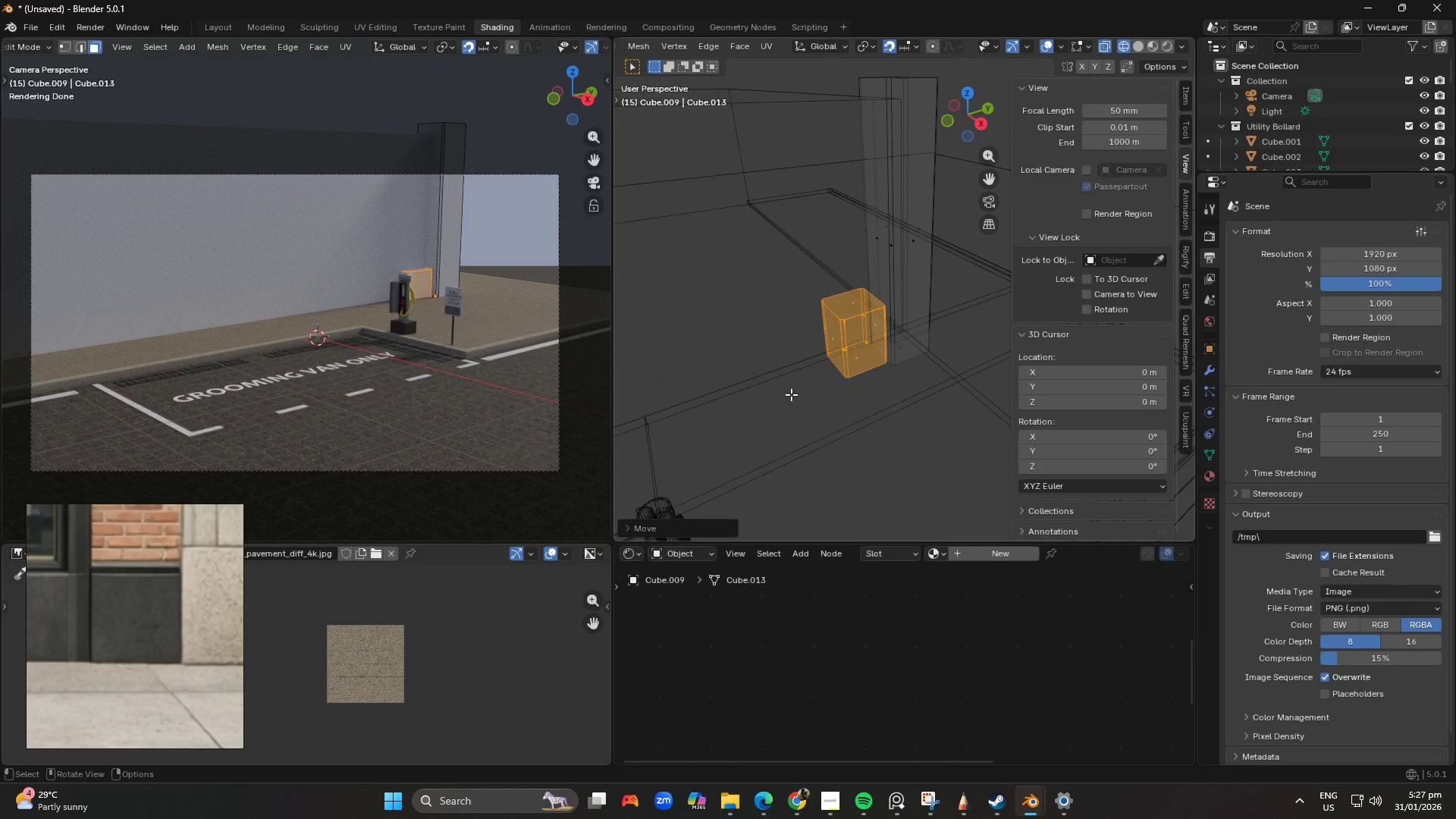 
hold_key(key=ShiftLeft, duration=0.48)
 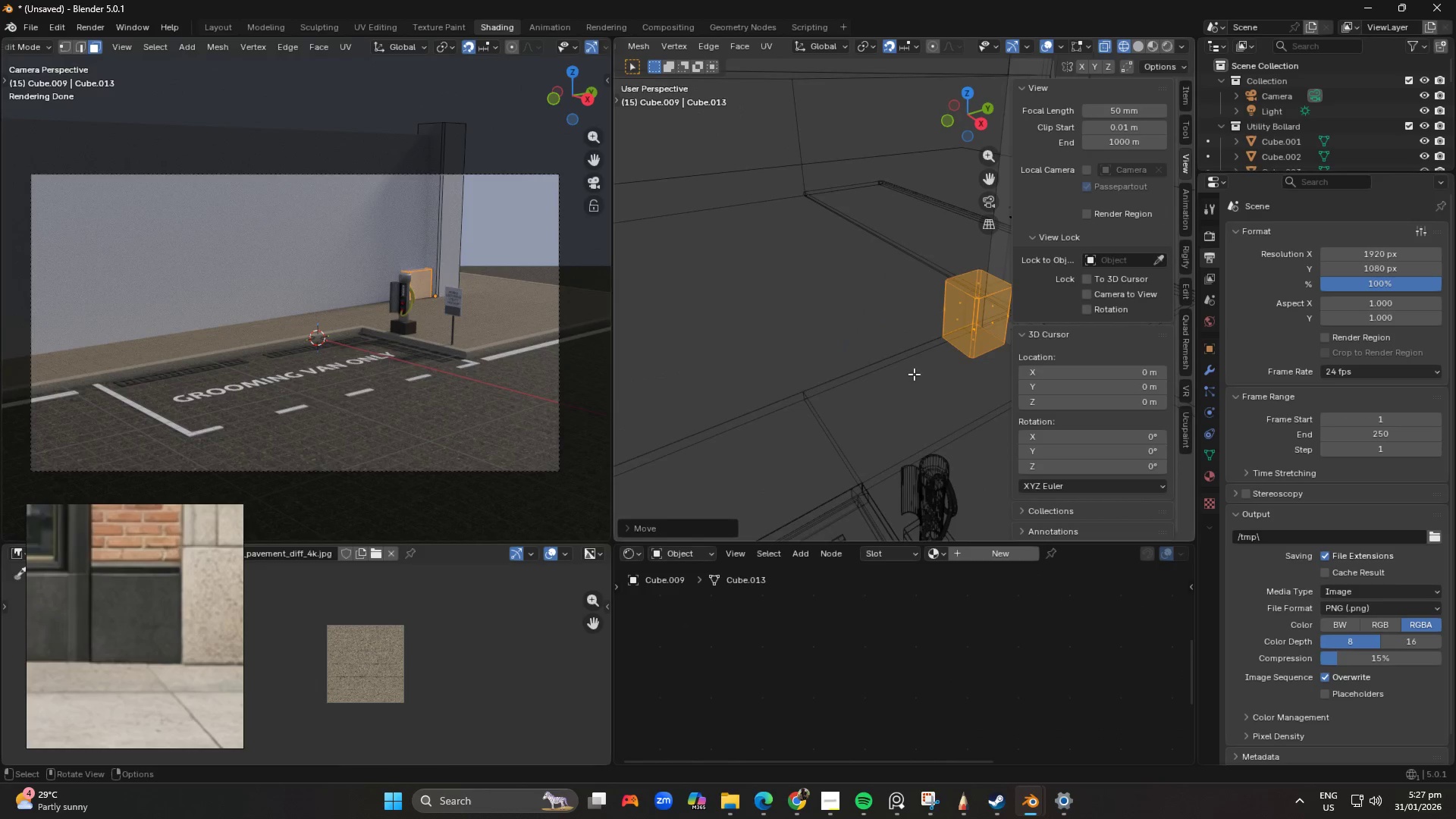 
scroll: coordinate [132, 603], scroll_direction: down, amount: 8.0
 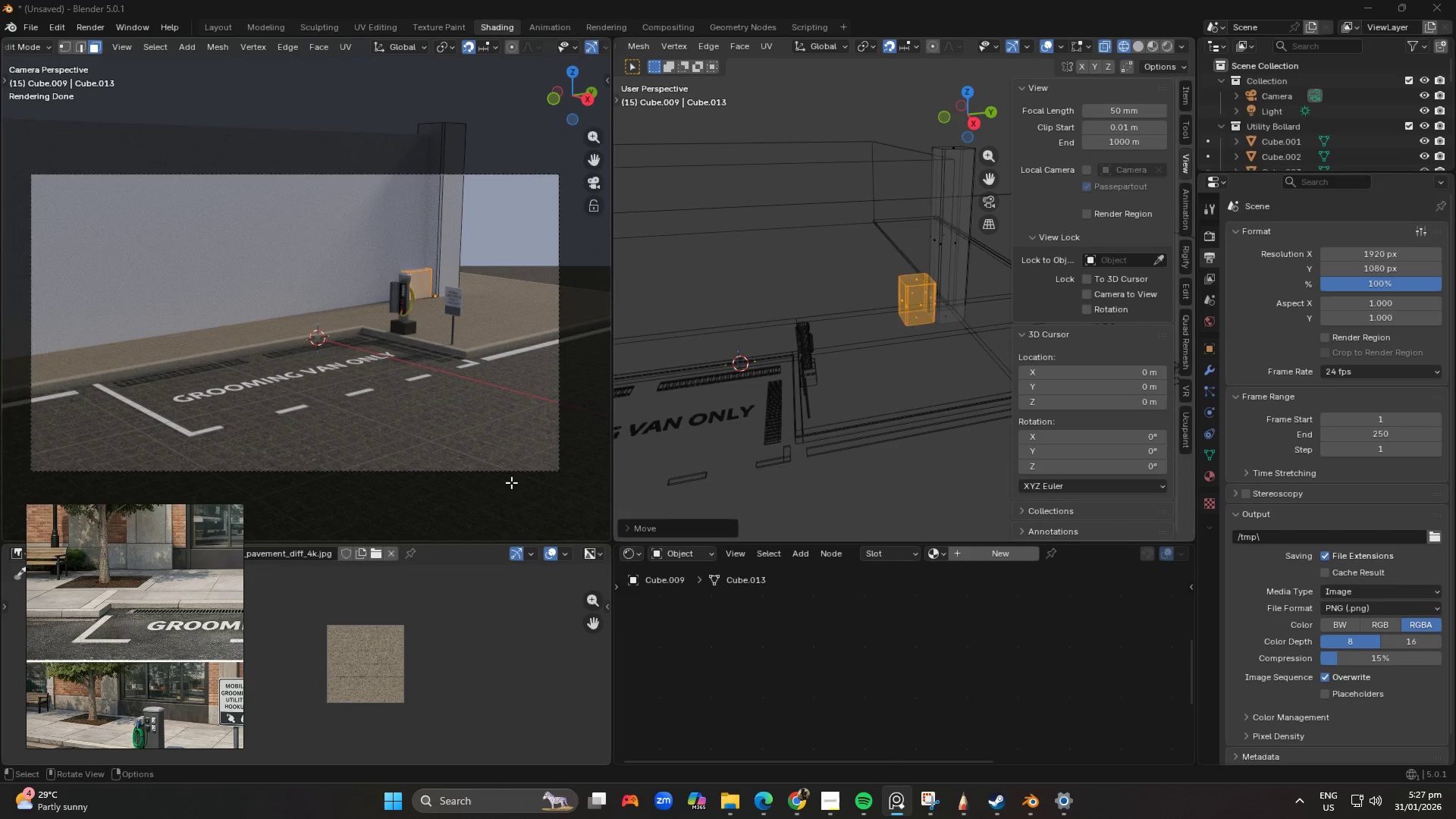 
scroll: coordinate [160, 570], scroll_direction: up, amount: 1.0
 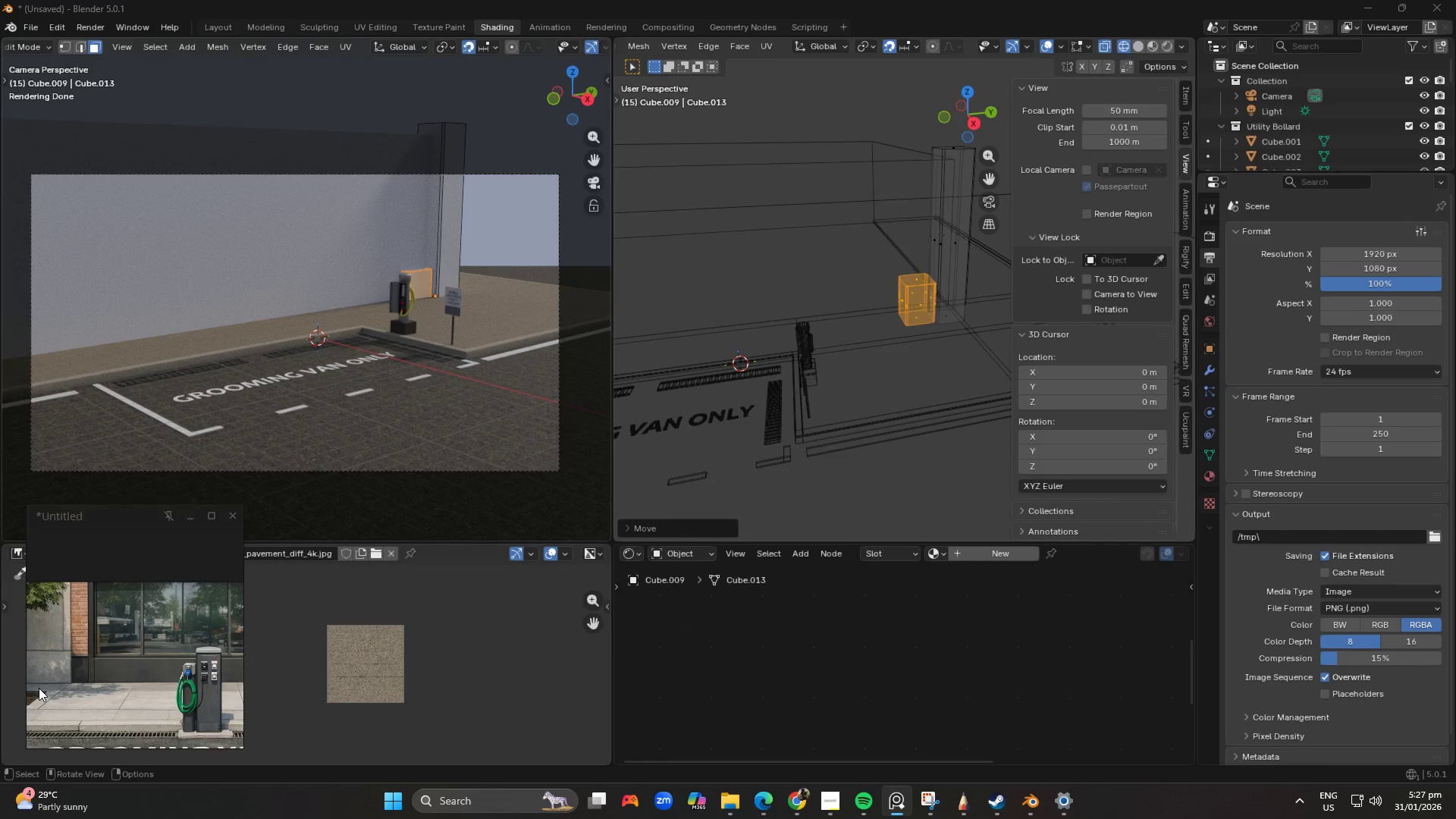 
scroll: coordinate [58, 678], scroll_direction: down, amount: 2.0
 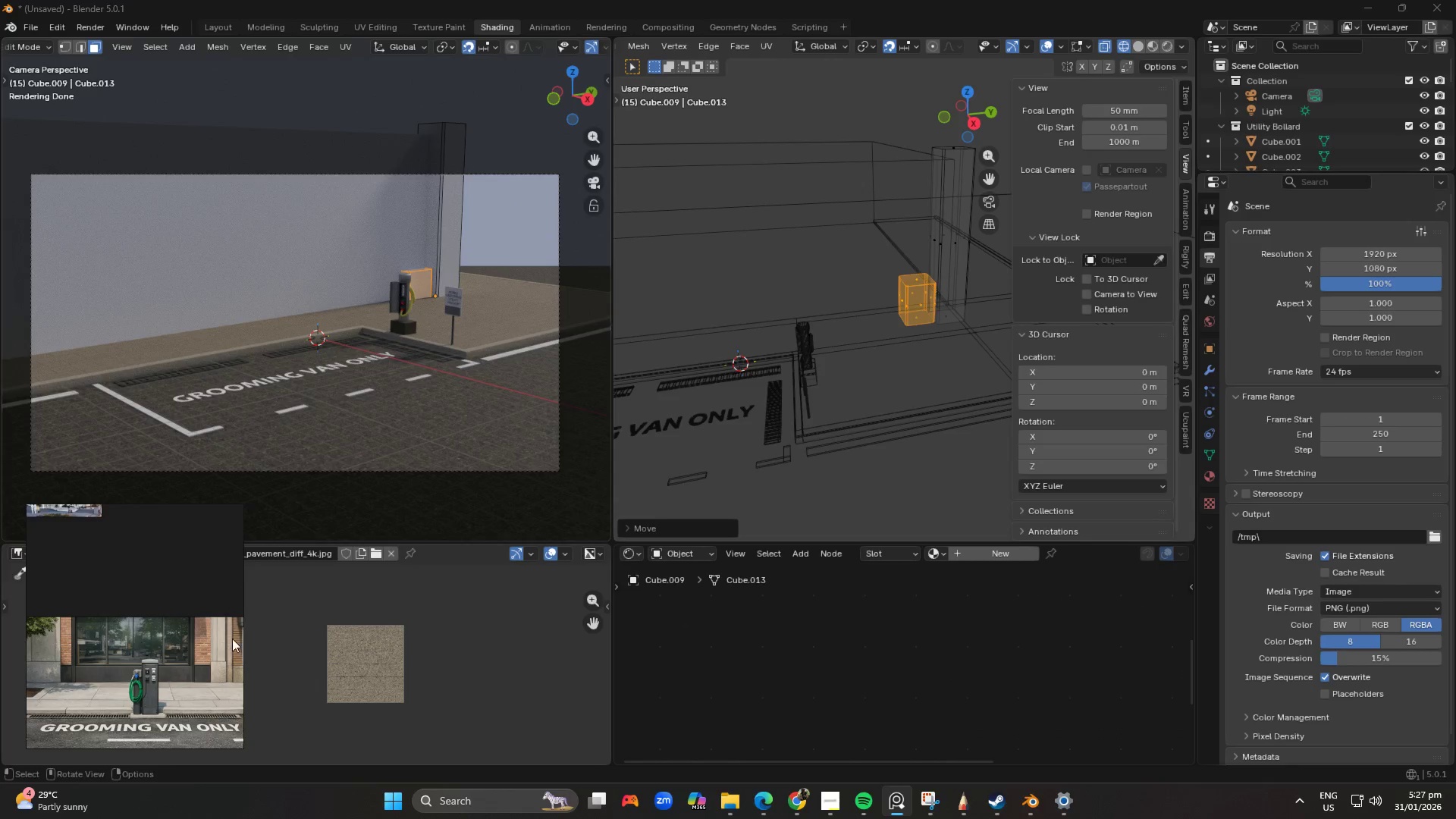 
scroll: coordinate [992, 416], scroll_direction: up, amount: 4.0
 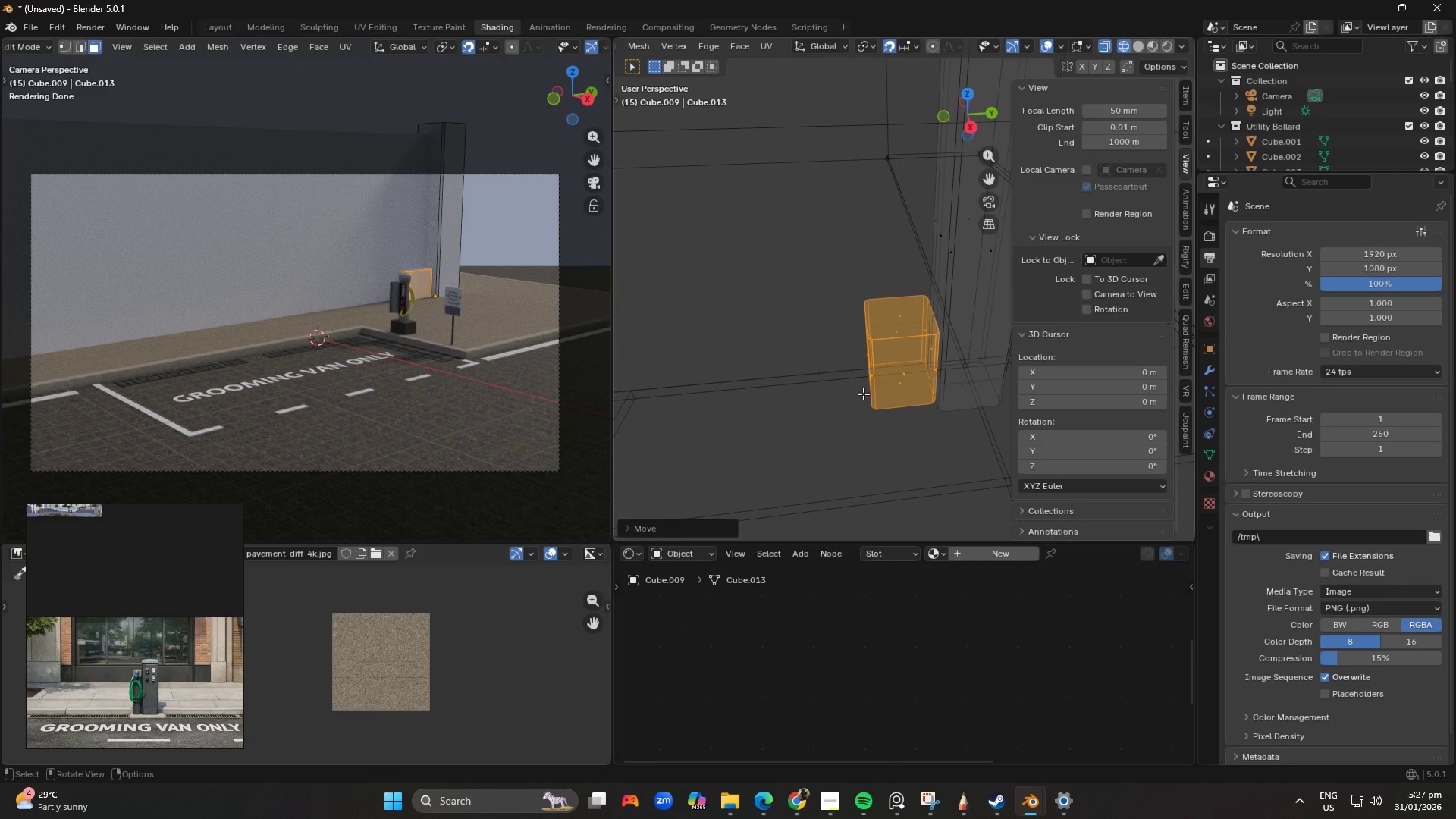 
key(Shift+D)
 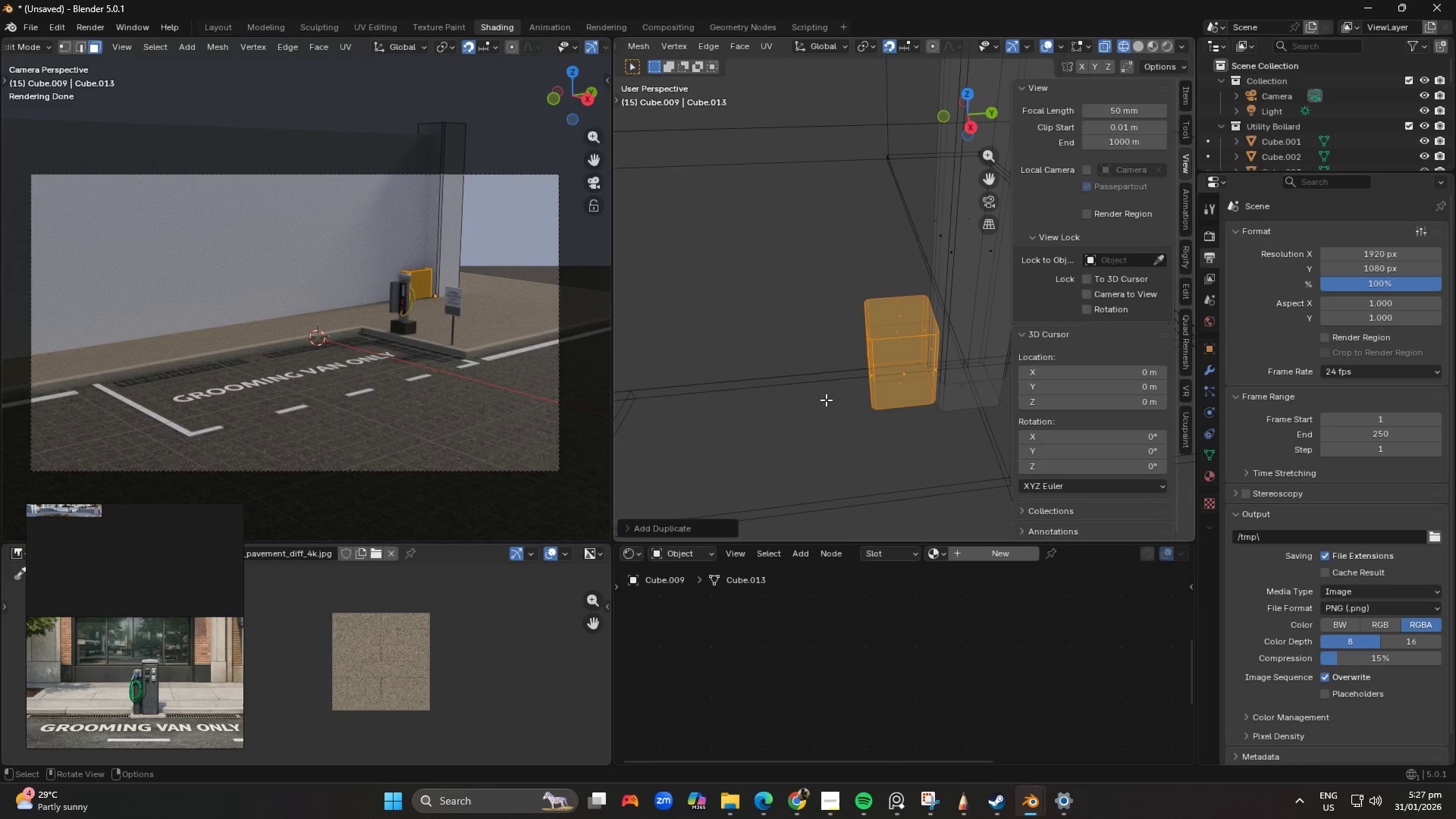 
type(gx)
 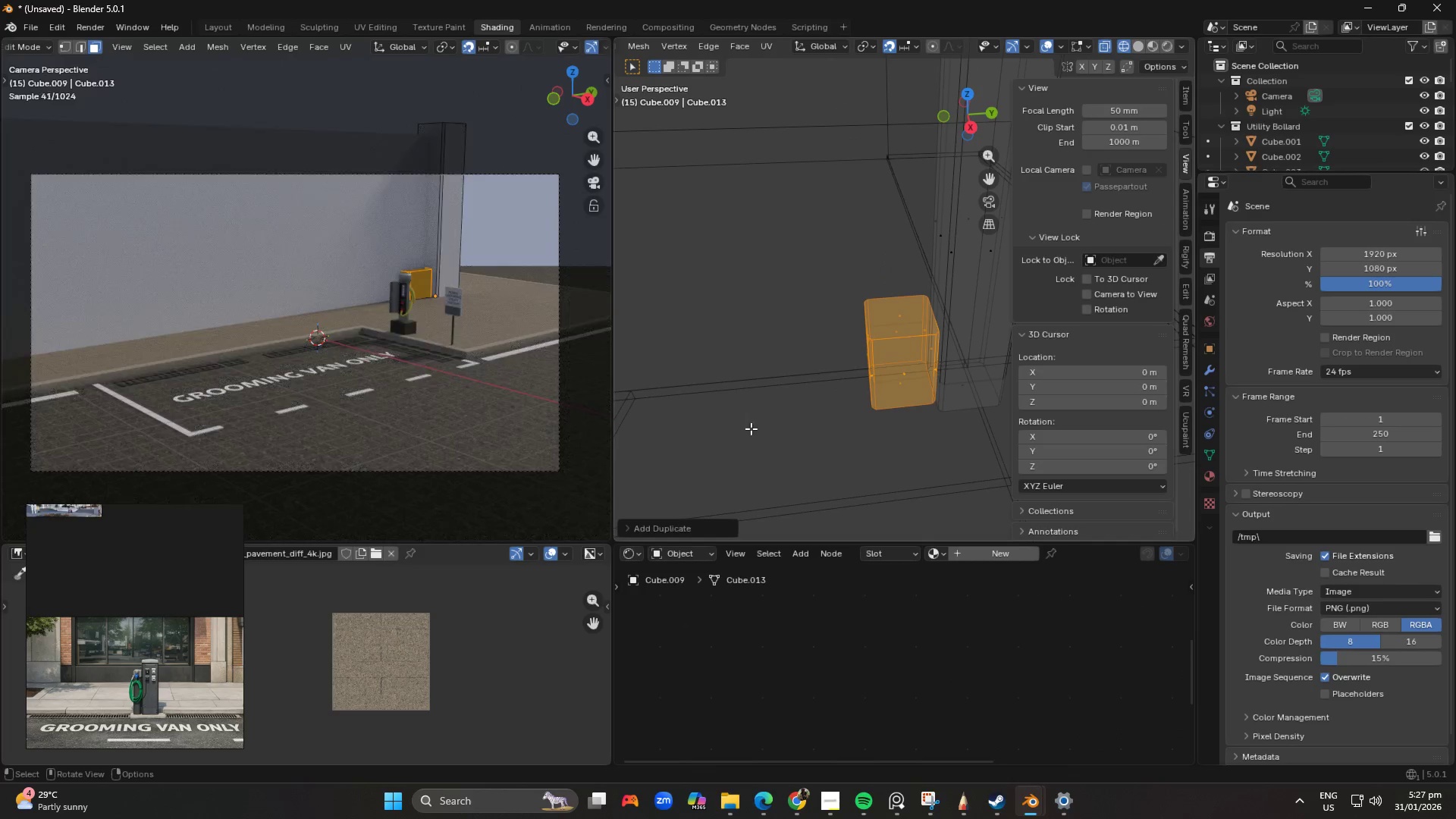 
type(gy)
 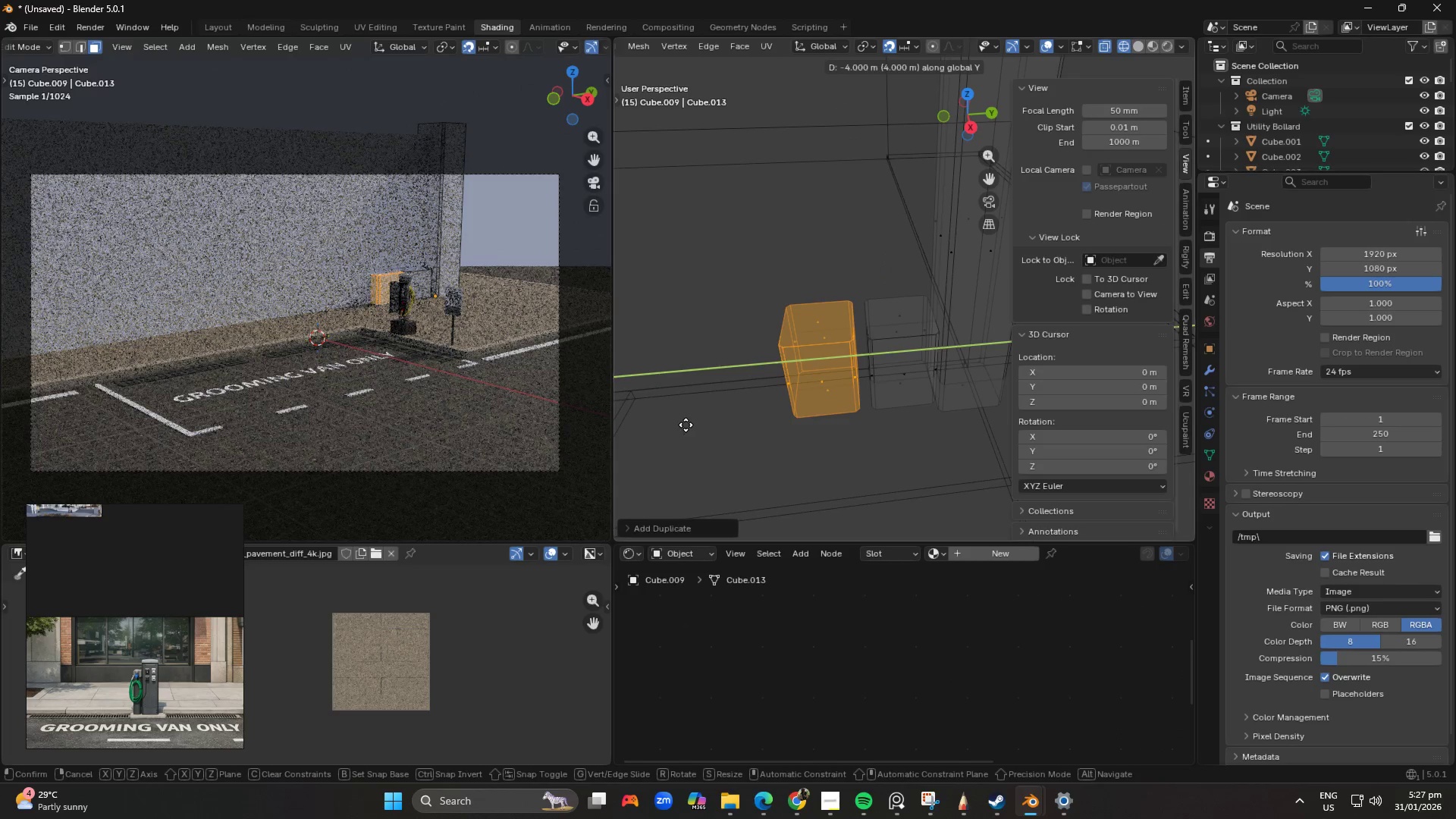 
hold_key(key=ShiftLeft, duration=1.53)
 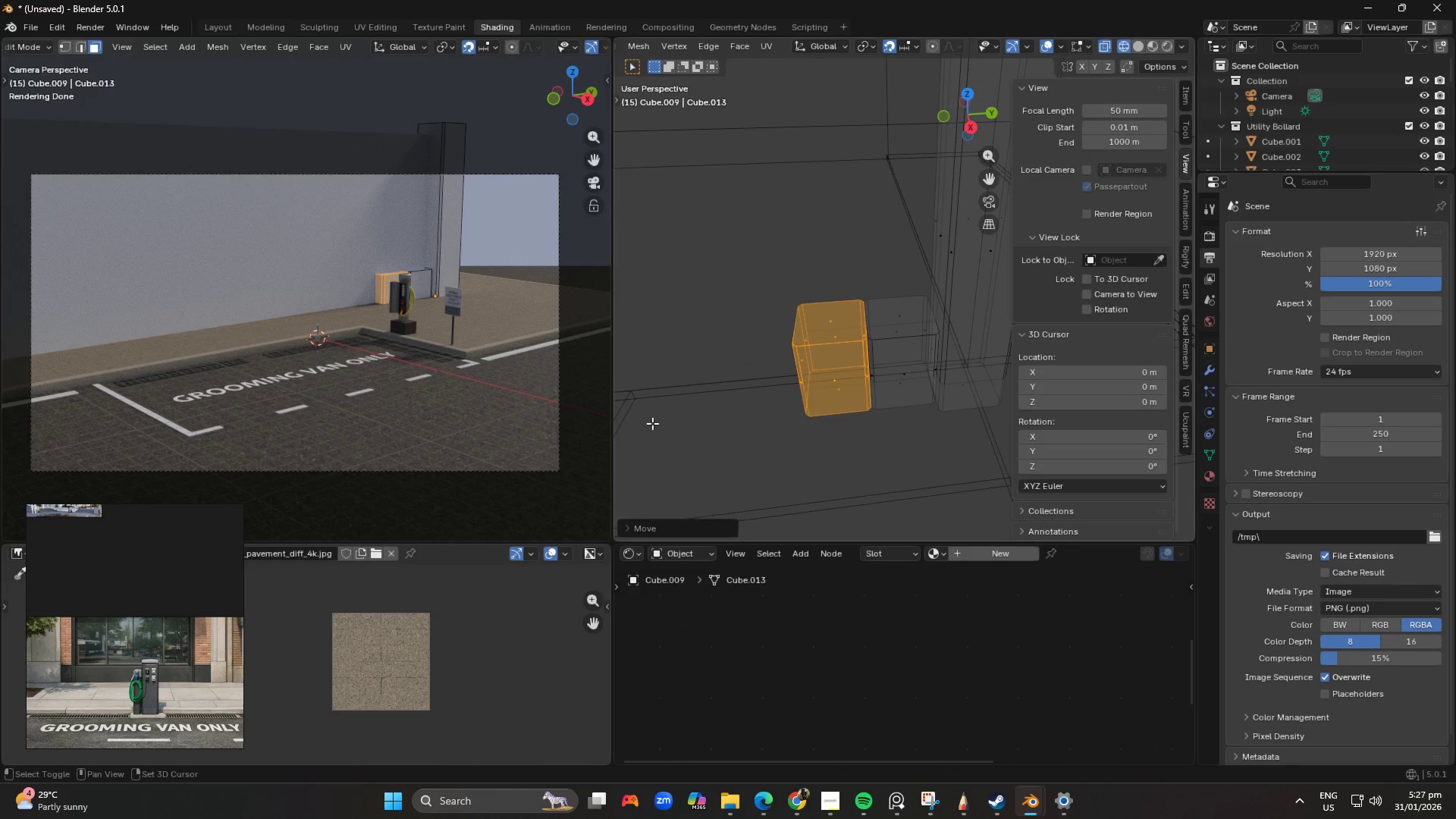 
hold_key(key=ShiftLeft, duration=0.56)
left_click([652, 423])
 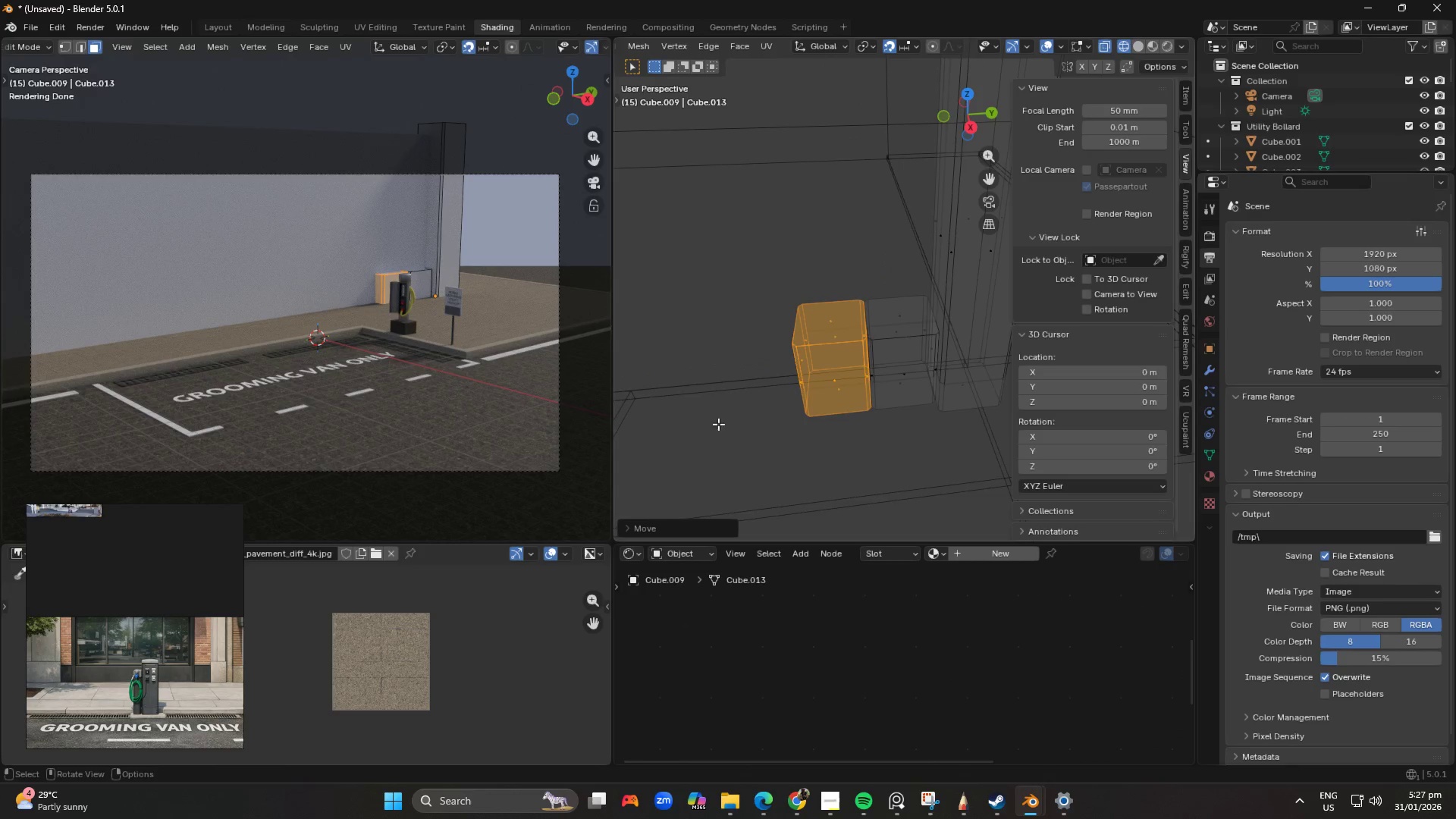 
scroll: coordinate [757, 419], scroll_direction: up, amount: 1.0
 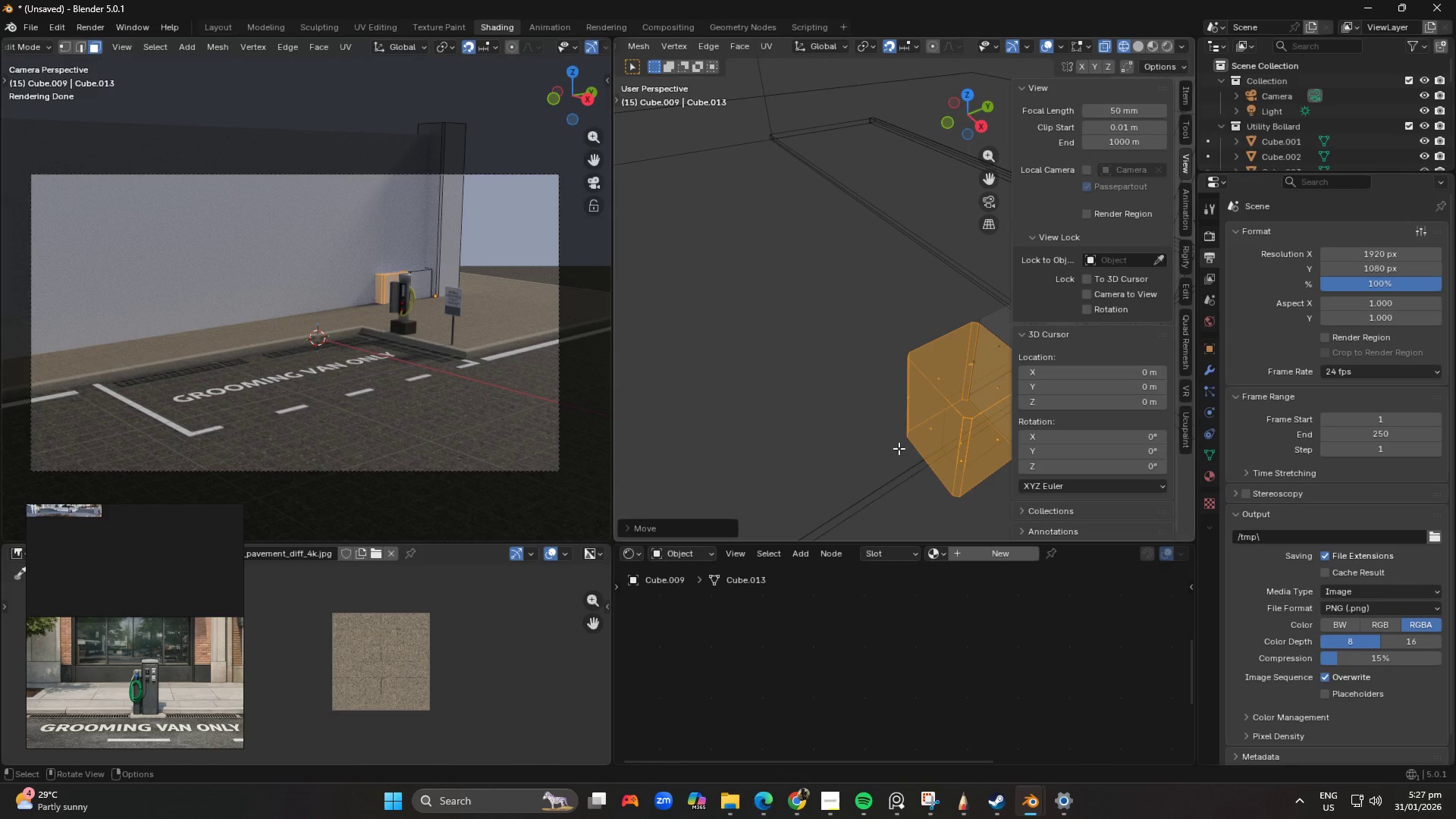 
type(gy)
 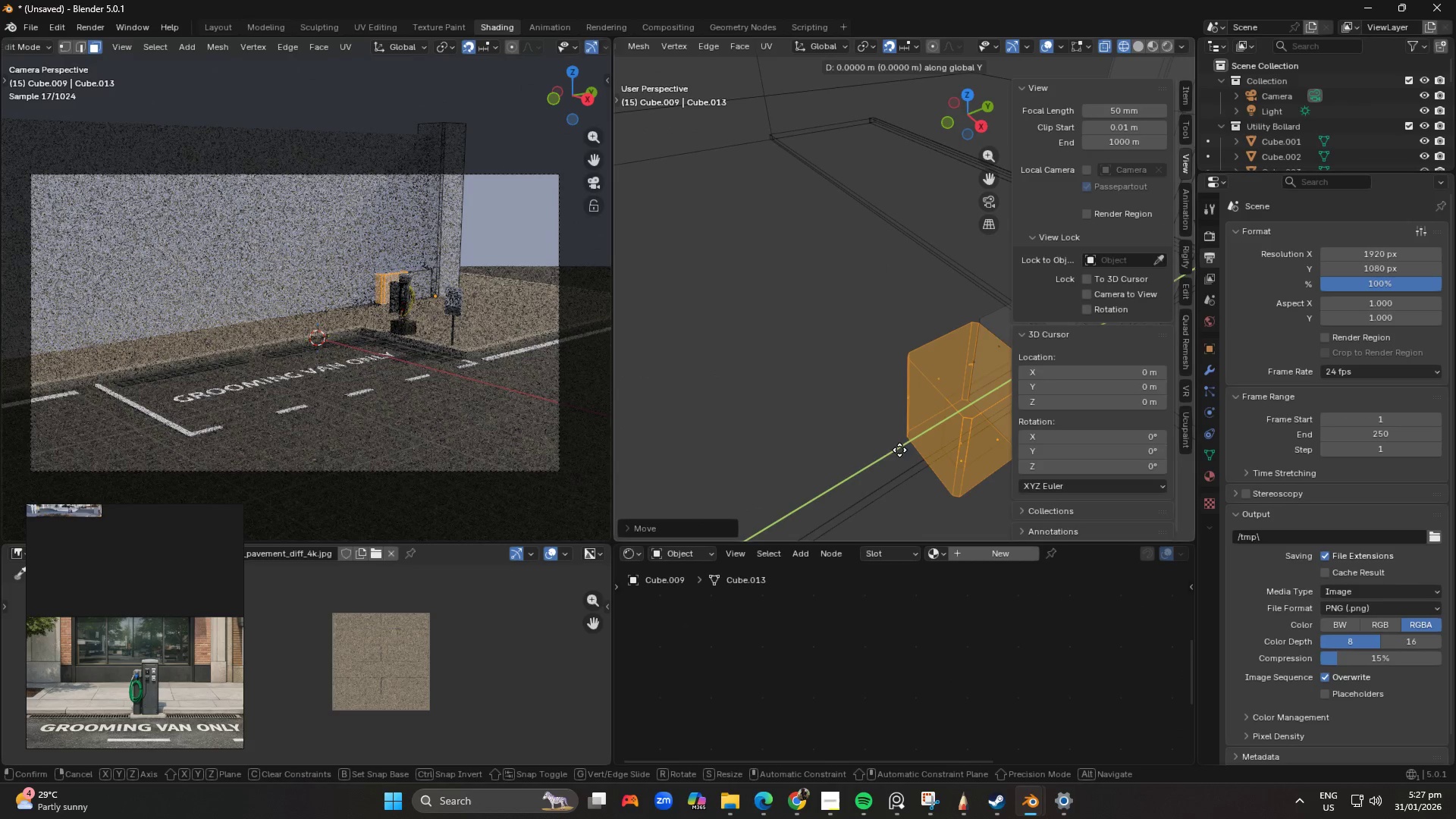 
hold_key(key=ShiftLeft, duration=0.38)
 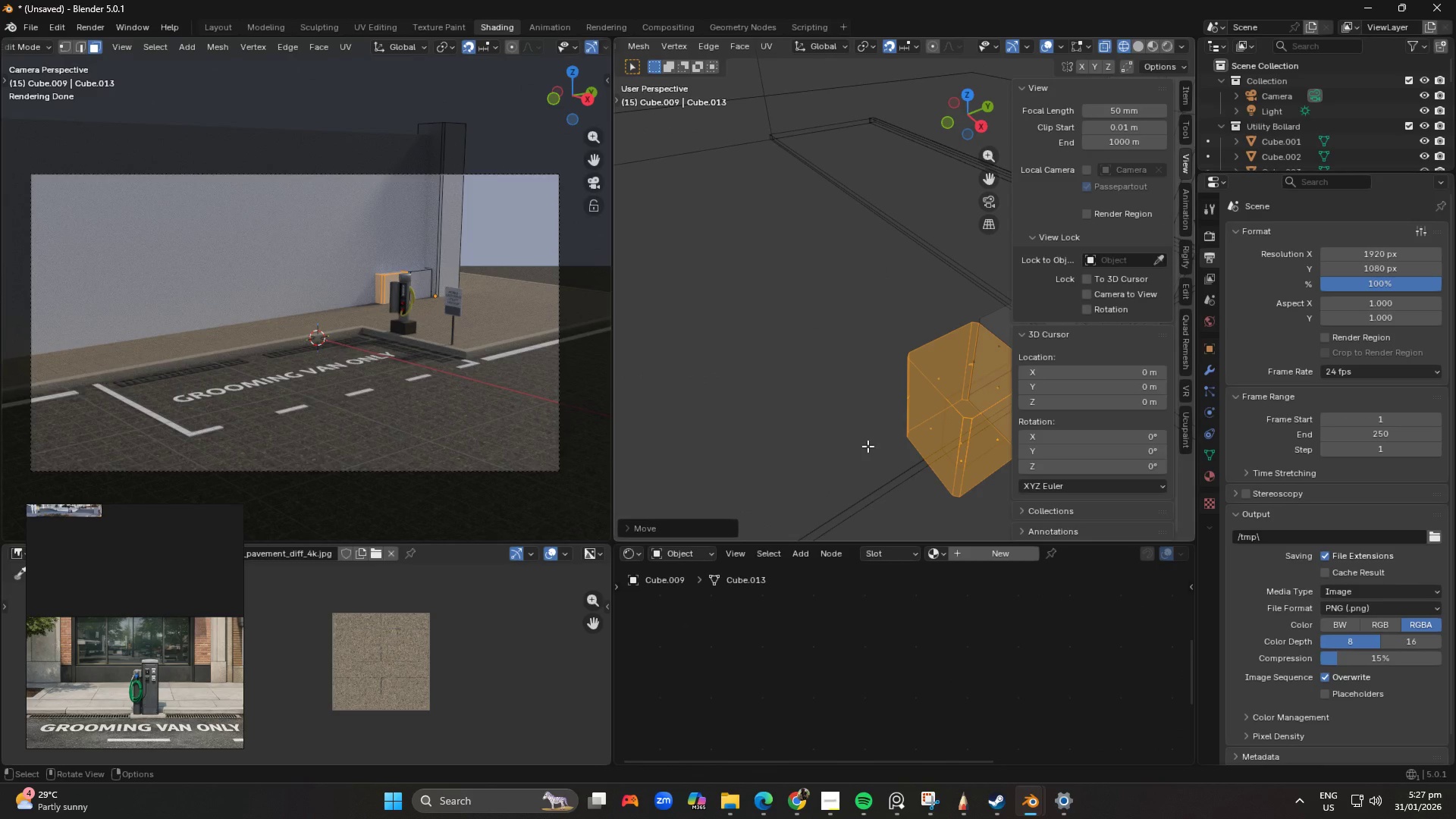 
type(gx)
 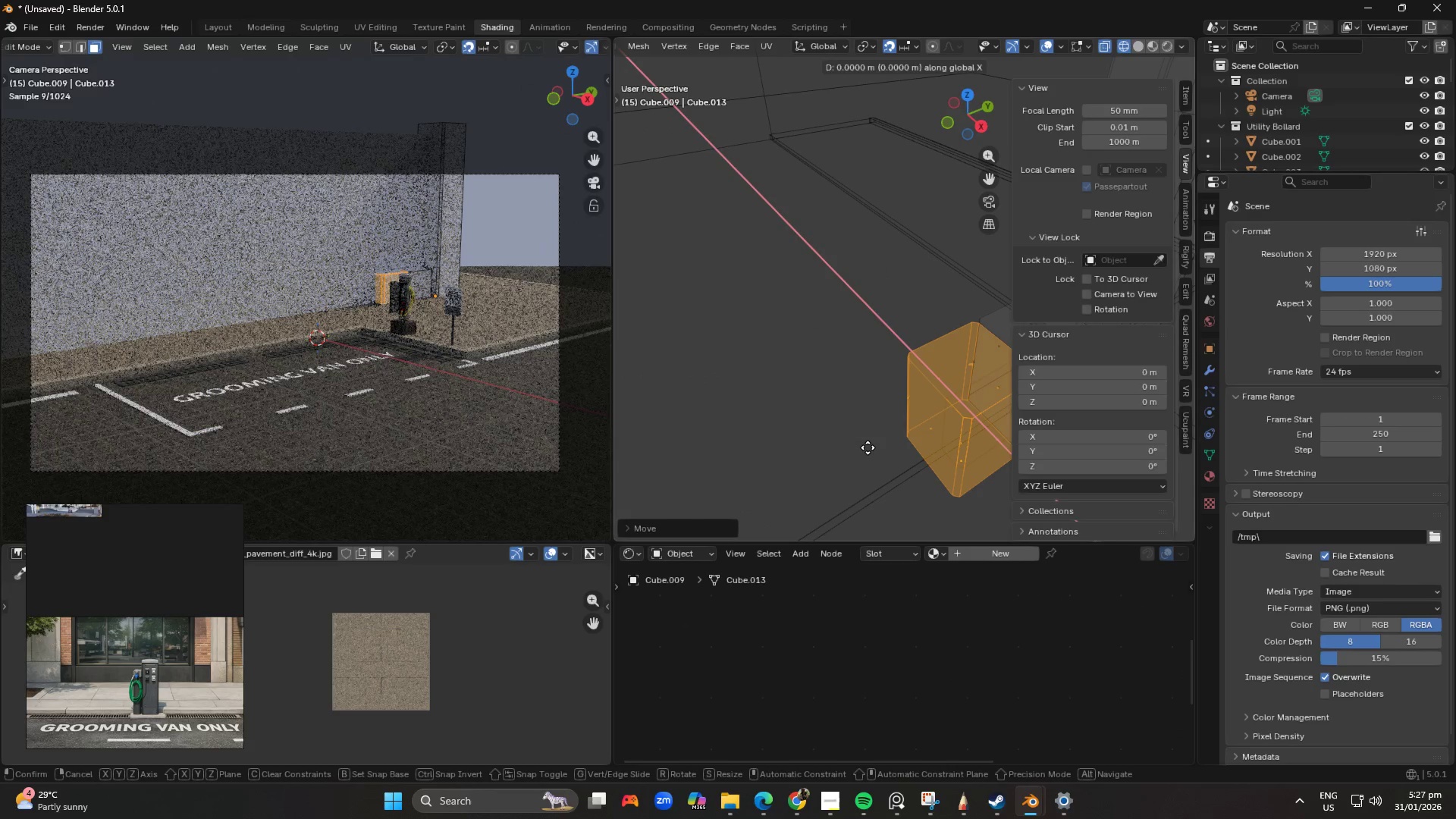 
hold_key(key=ShiftLeft, duration=1.5)
 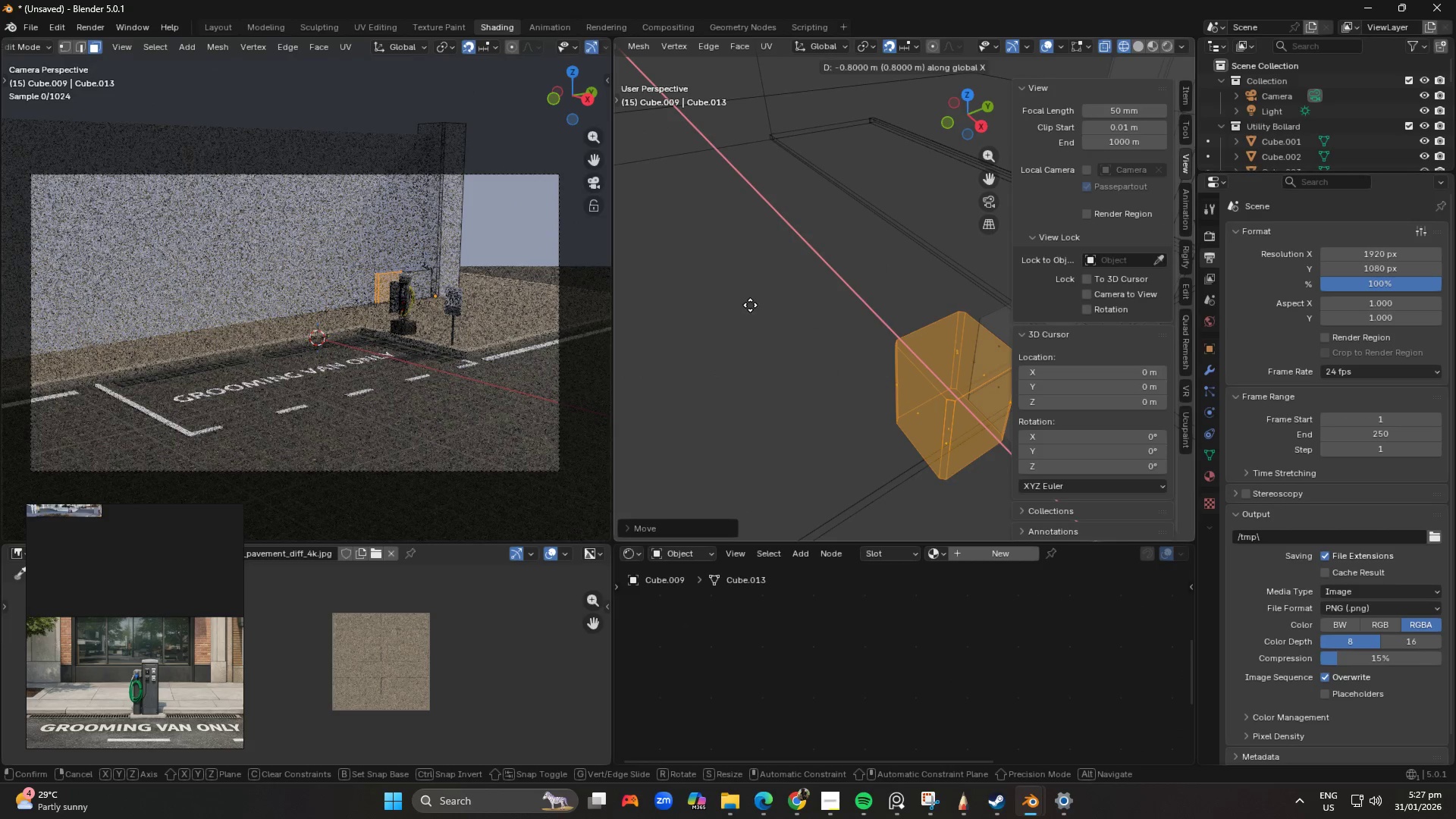 
hold_key(key=ShiftLeft, duration=1.52)
left_click([750, 305])
 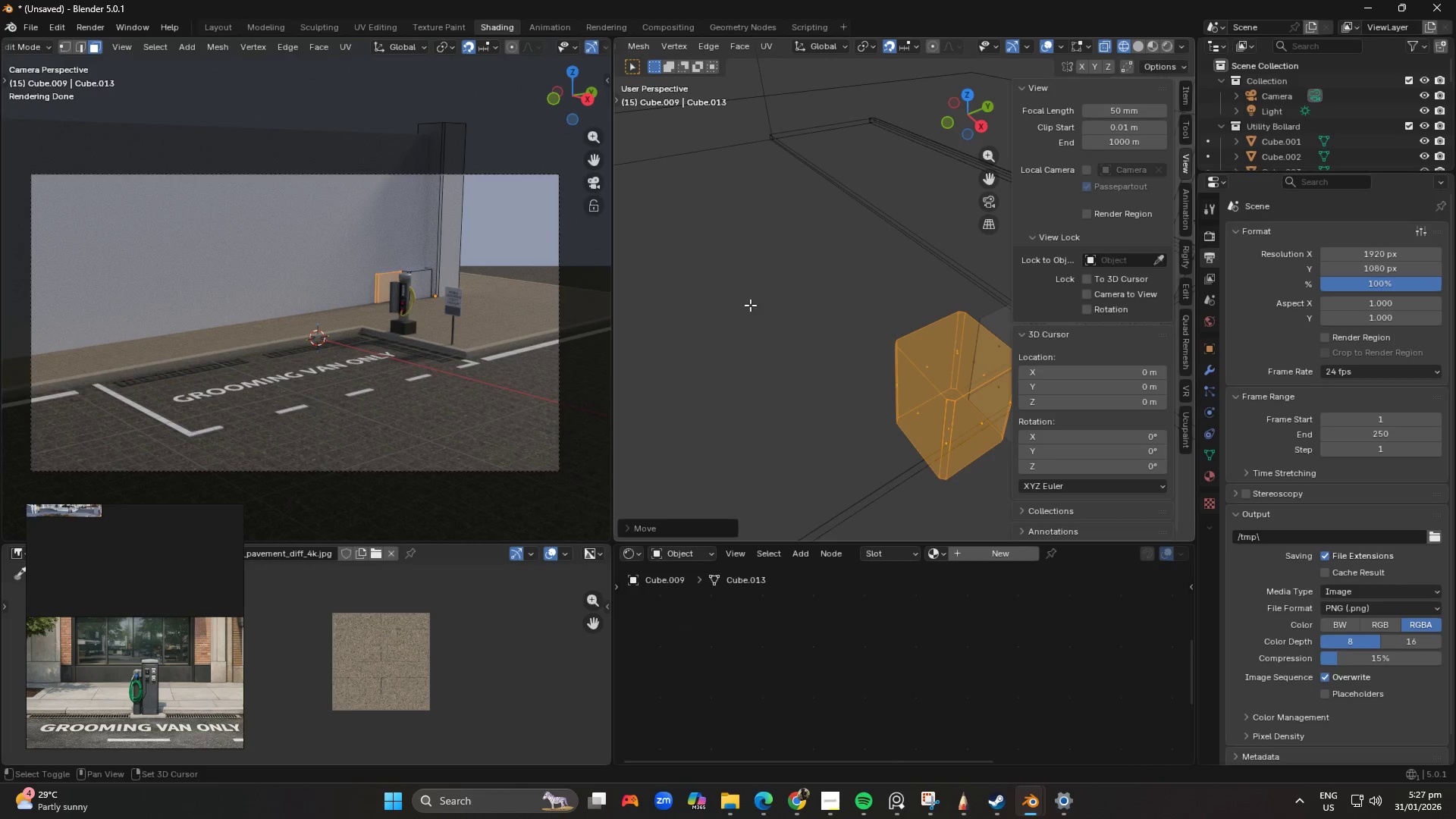 
key(Shift+ShiftLeft)
 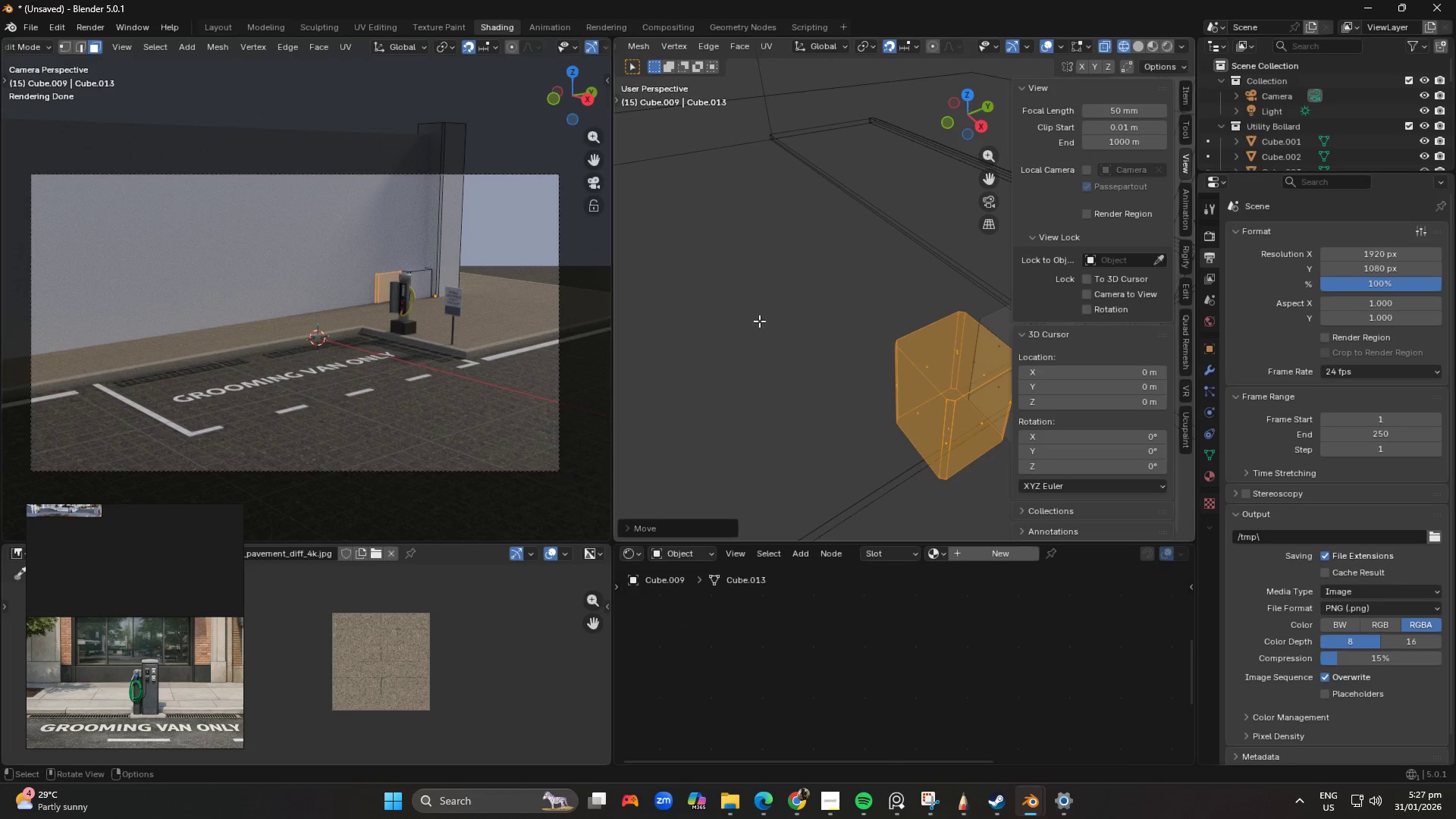 
key(Shift+ShiftLeft)
 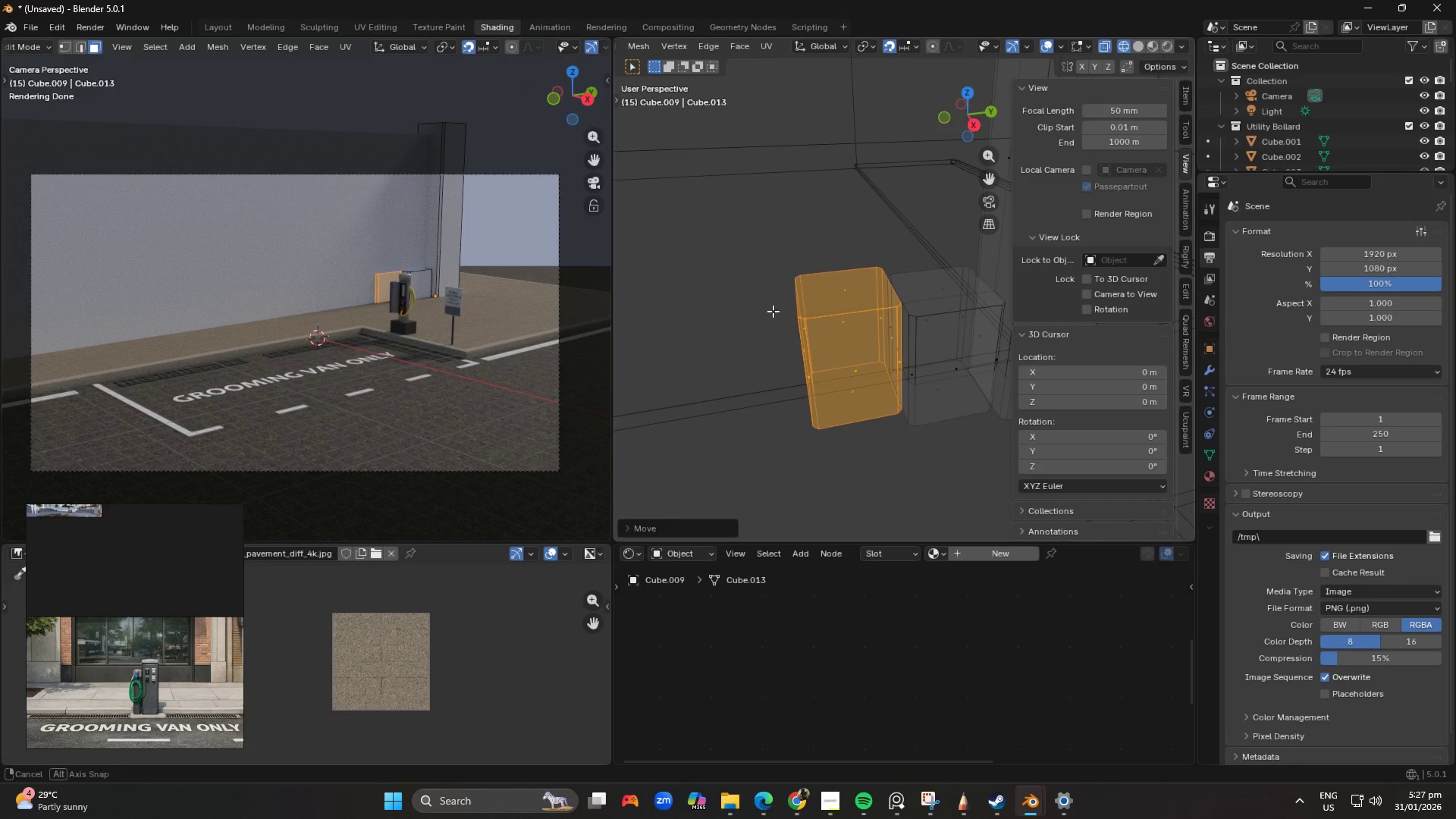 
left_click_drag(start_coordinate=[692, 182], to_coordinate=[833, 456])
 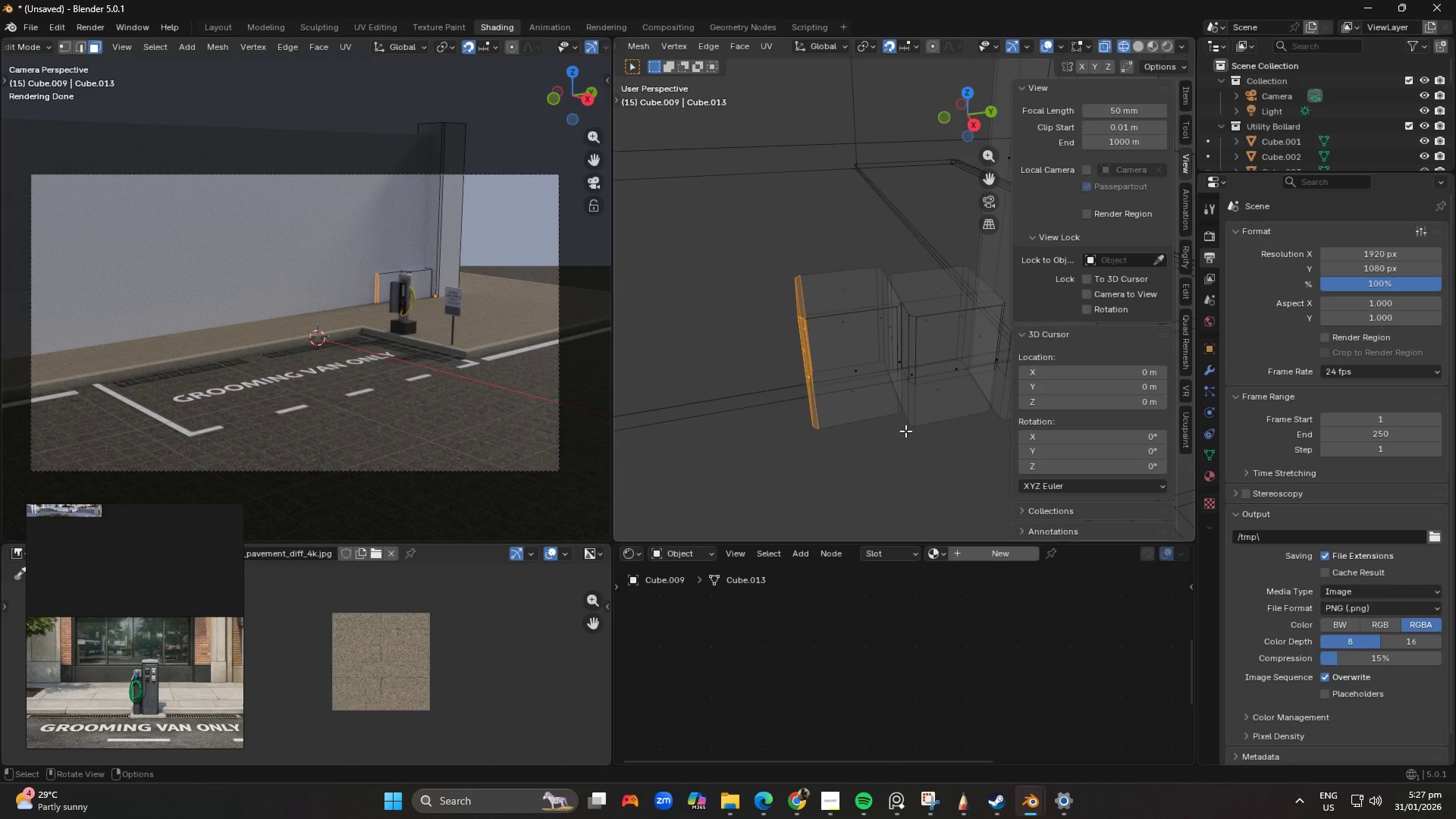 
key(Numpad1)
 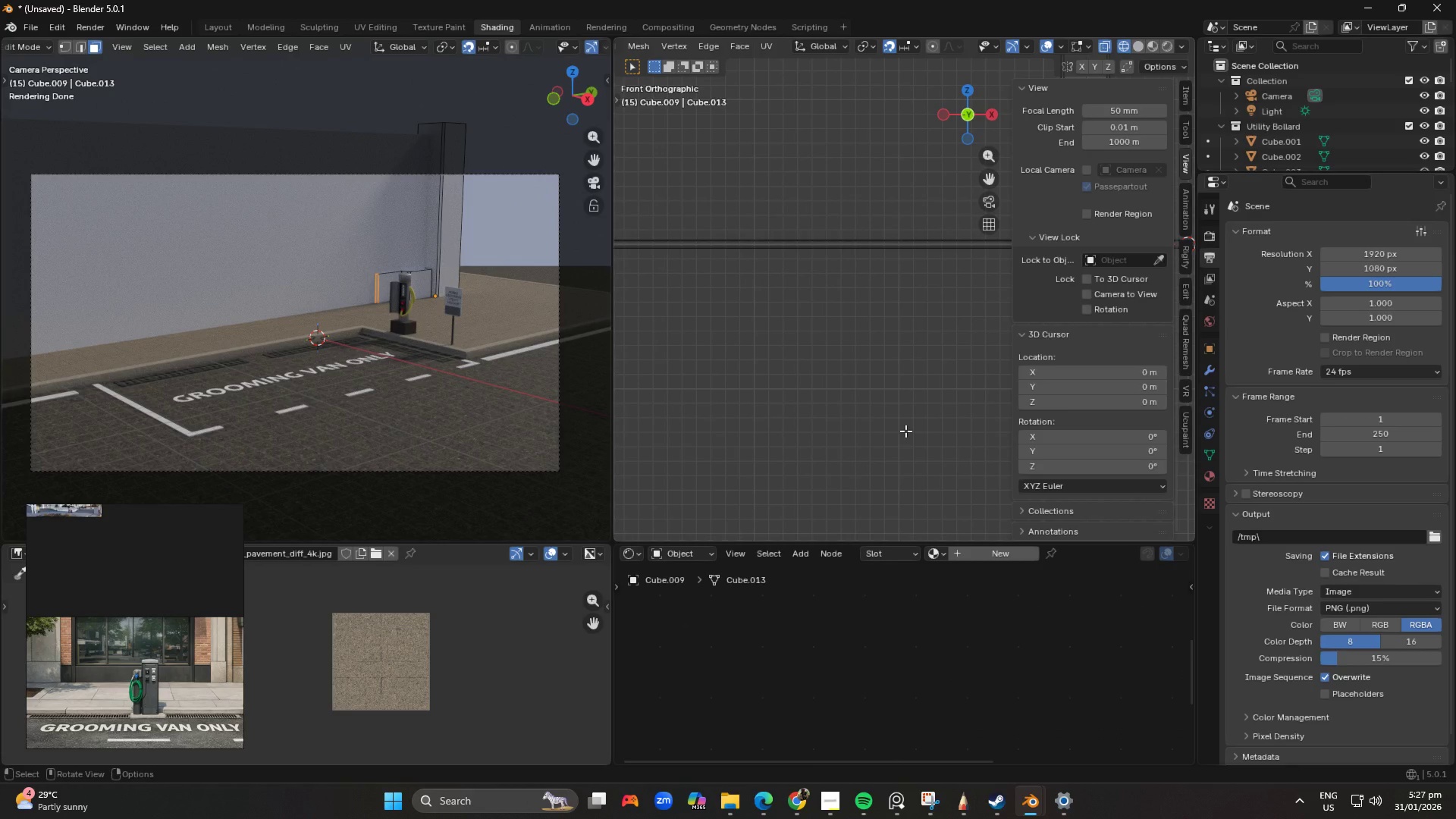 
scroll: coordinate [846, 360], scroll_direction: down, amount: 4.0
 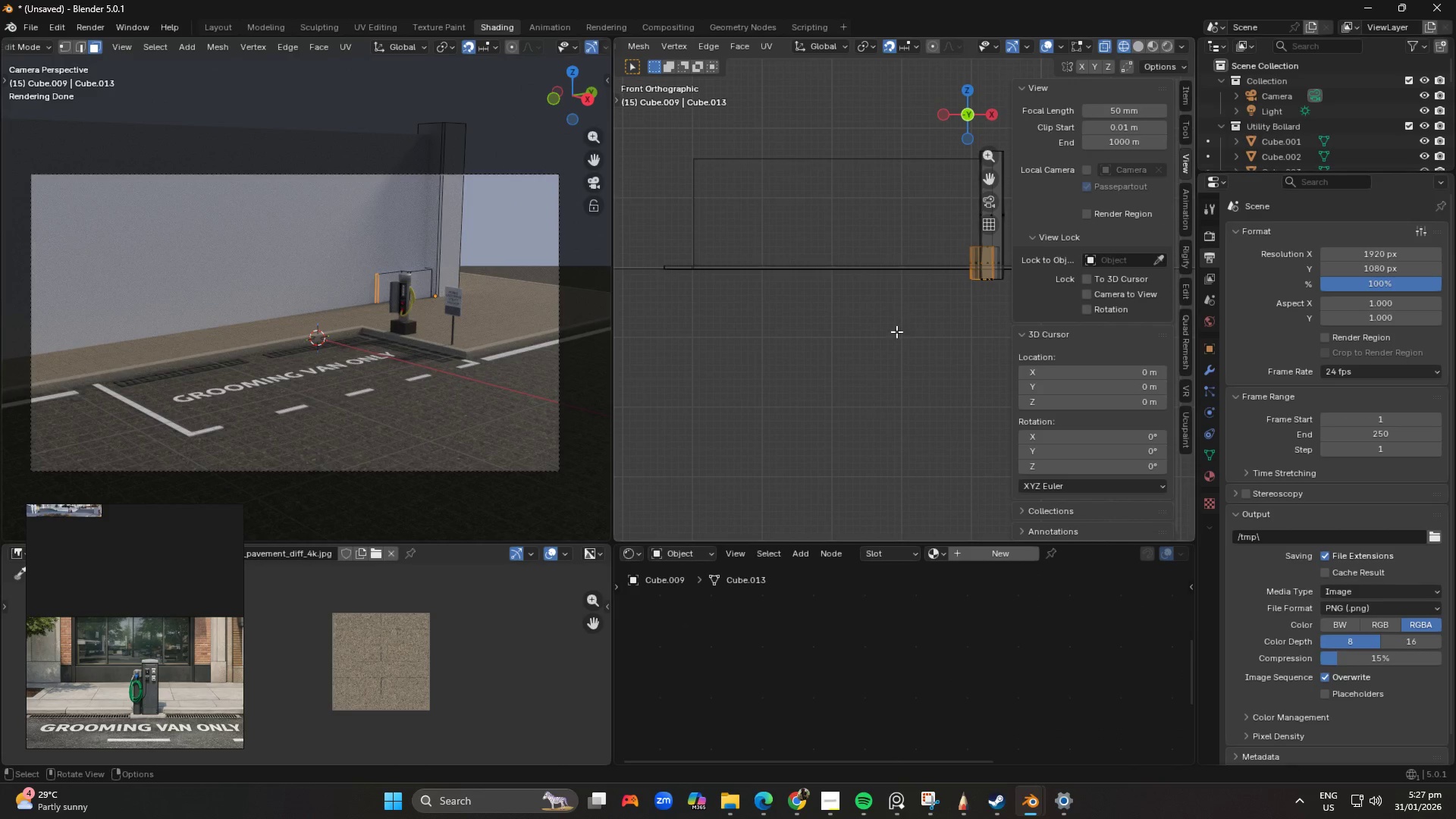 
type(gx)
 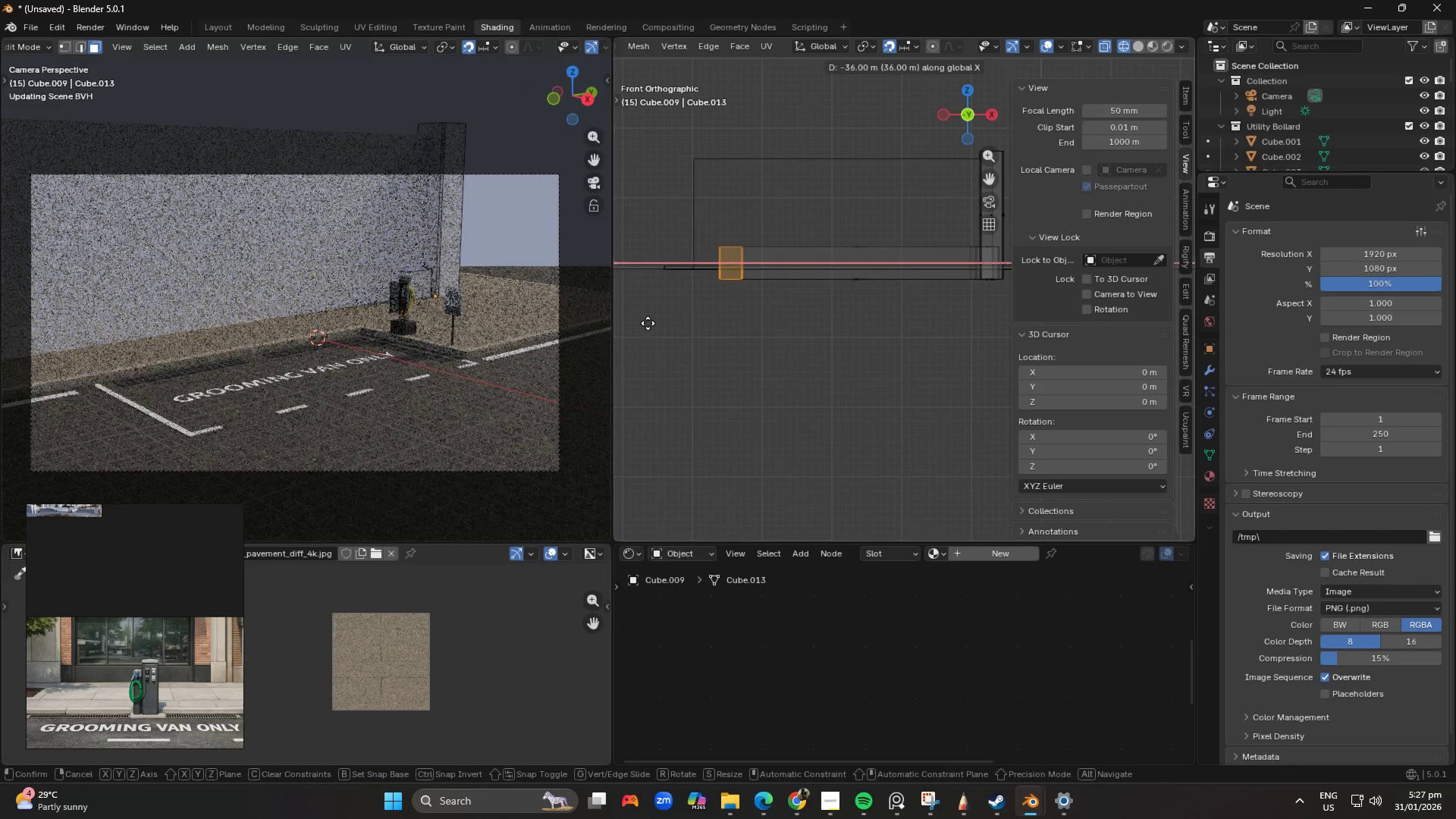 
right_click([648, 323])
 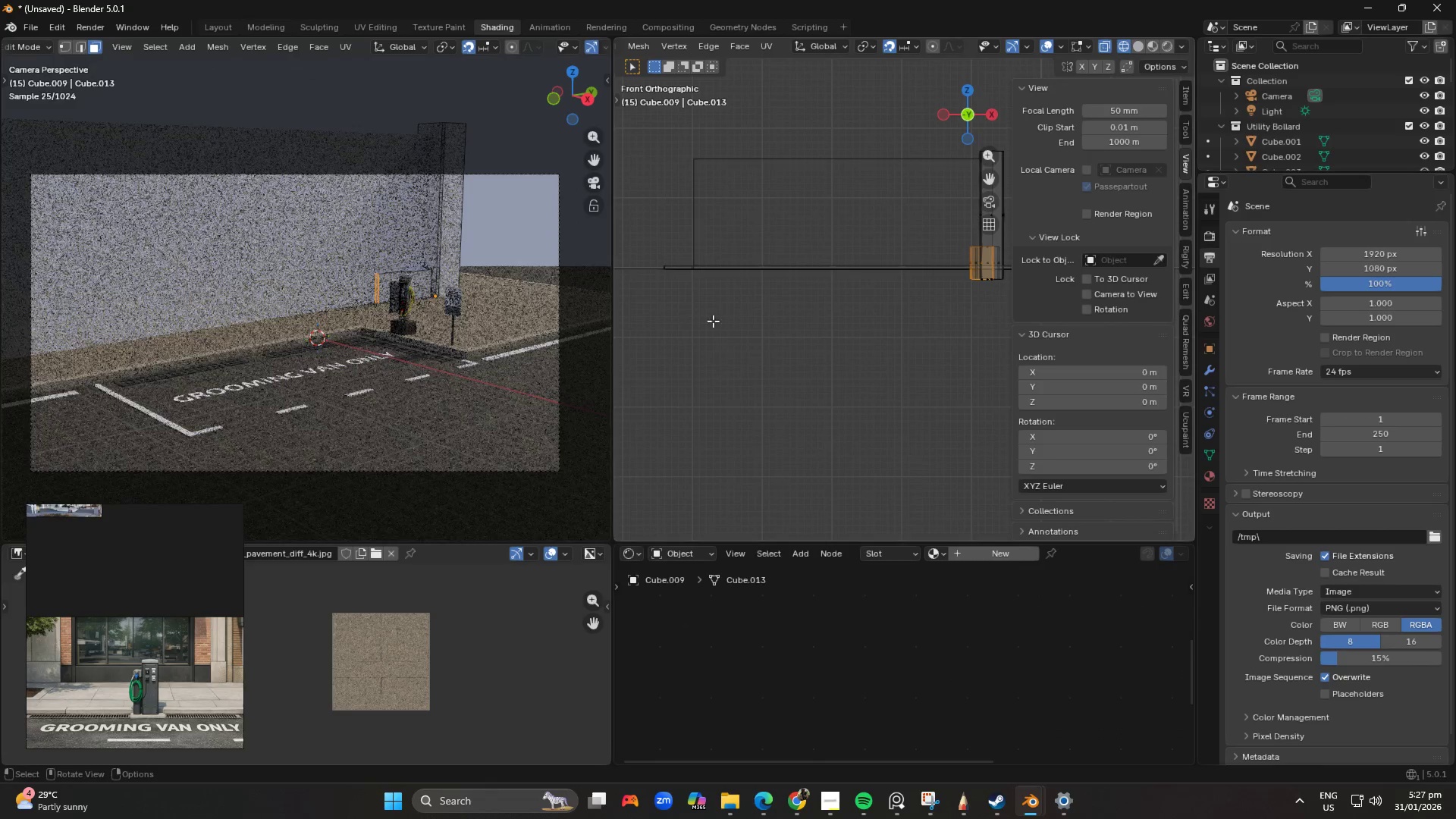 
hold_key(key=ShiftLeft, duration=0.33)
 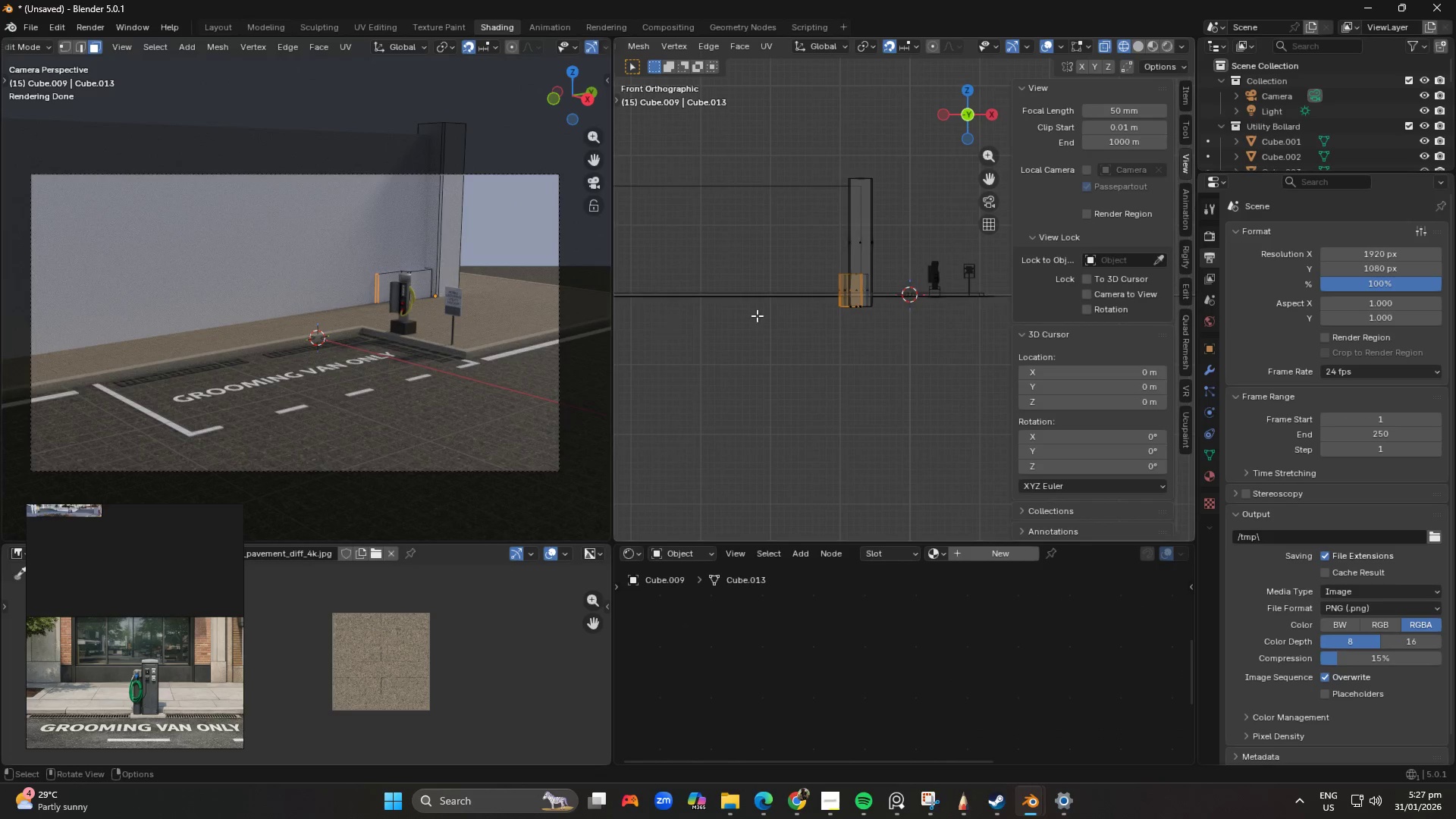 
scroll: coordinate [803, 304], scroll_direction: up, amount: 3.0
 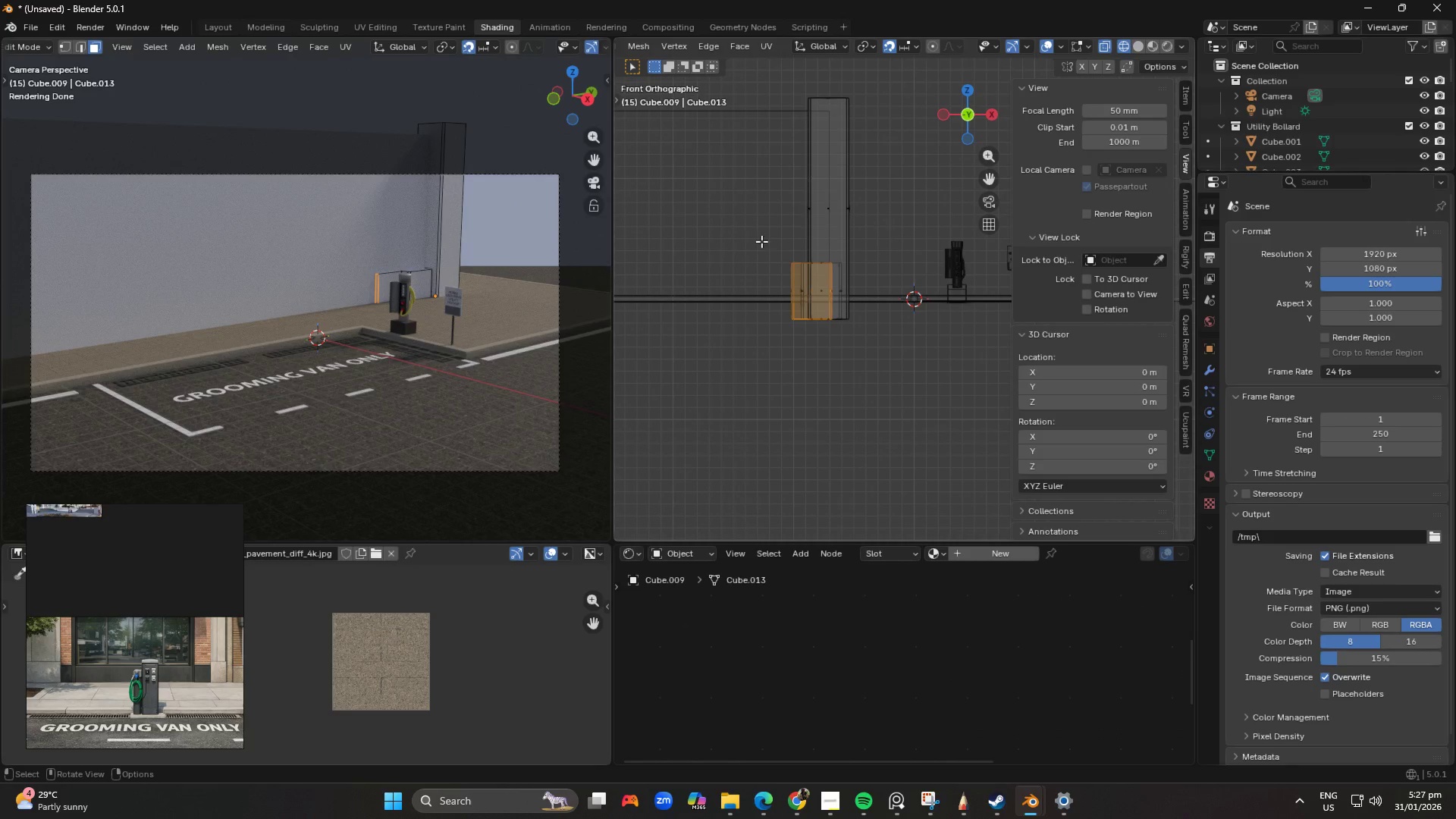 
left_click_drag(start_coordinate=[750, 228], to_coordinate=[728, 221])
 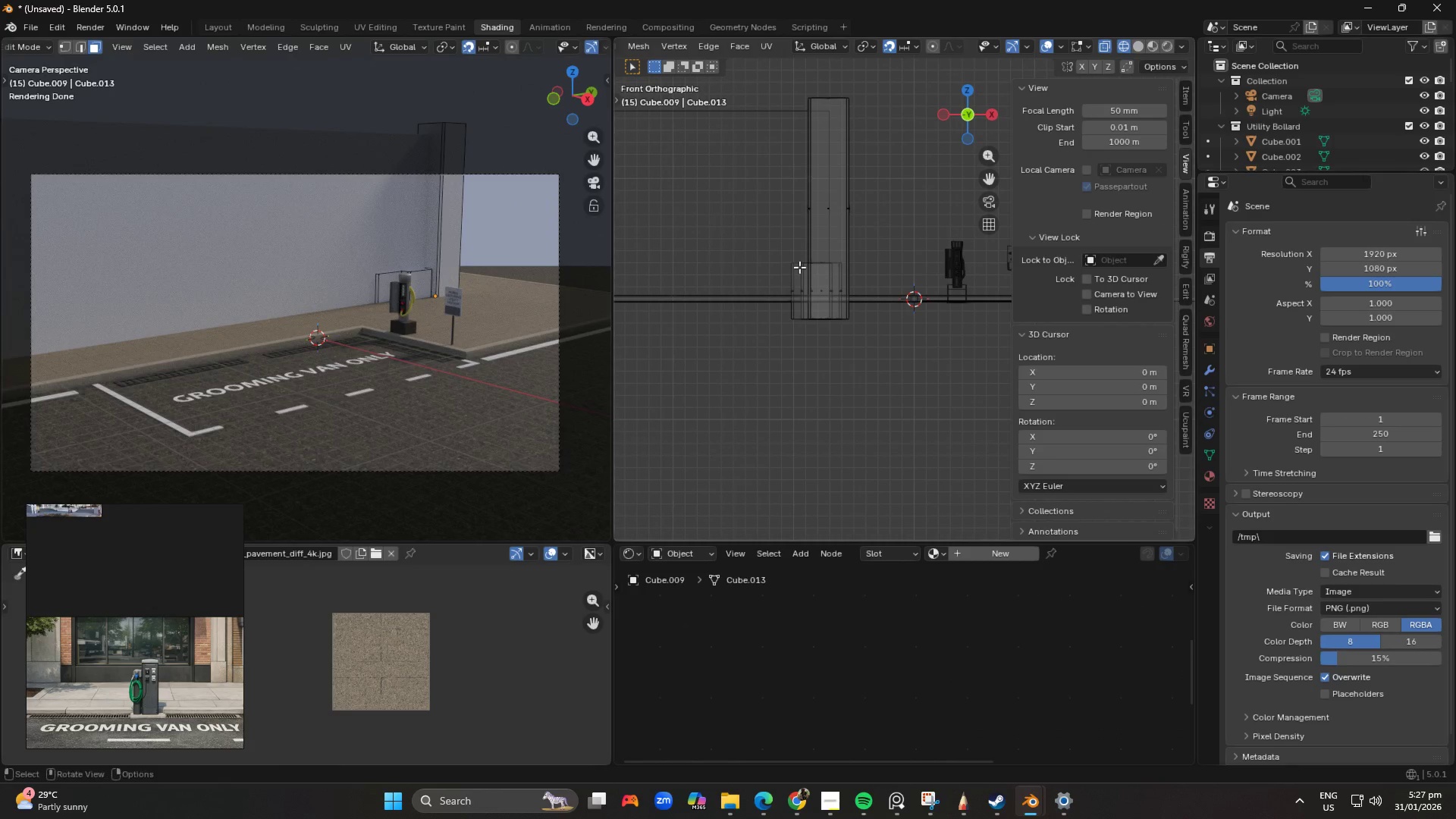 
hold_key(key=ControlLeft, duration=0.62)
 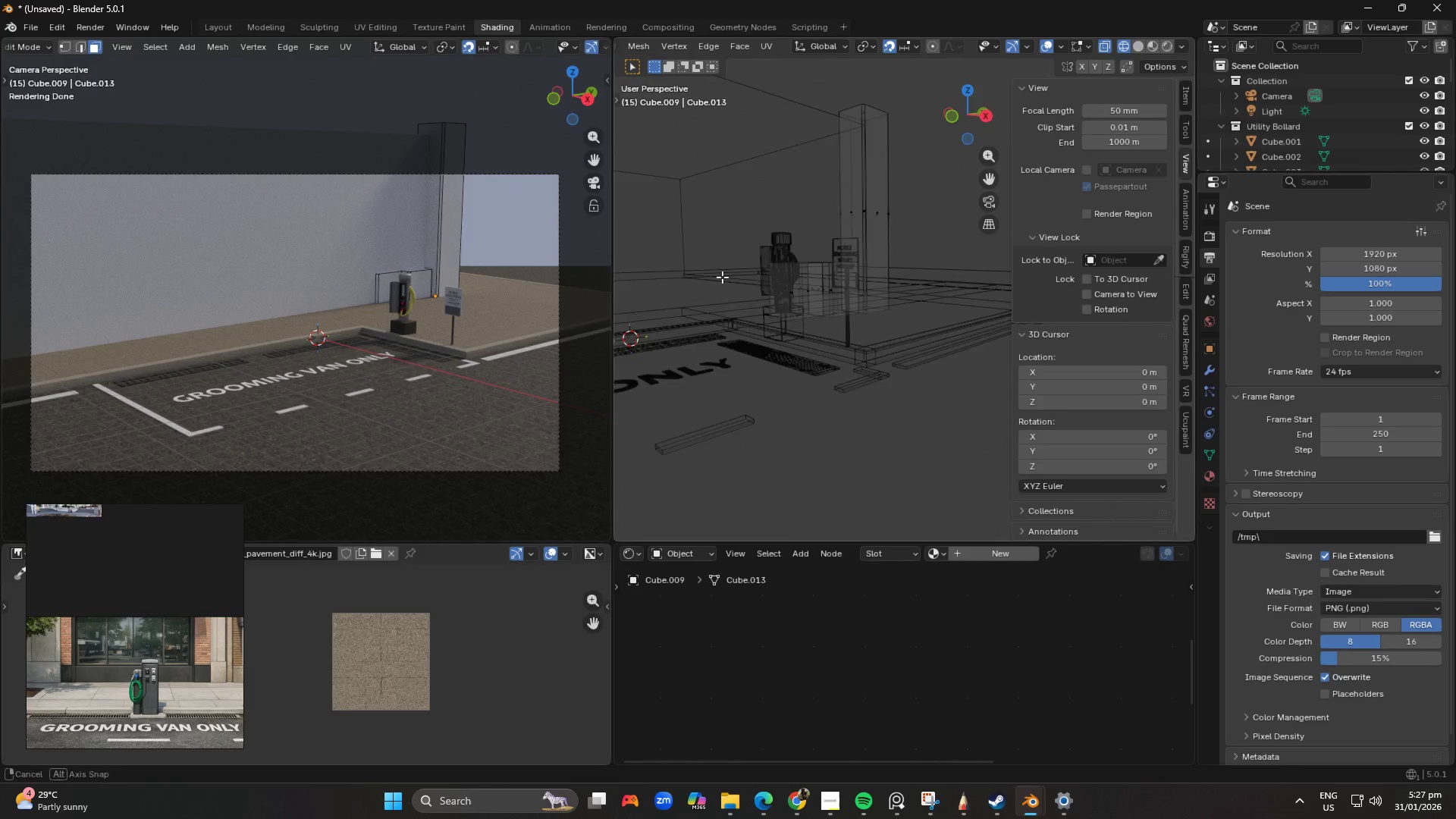 
key(Control+Z)
 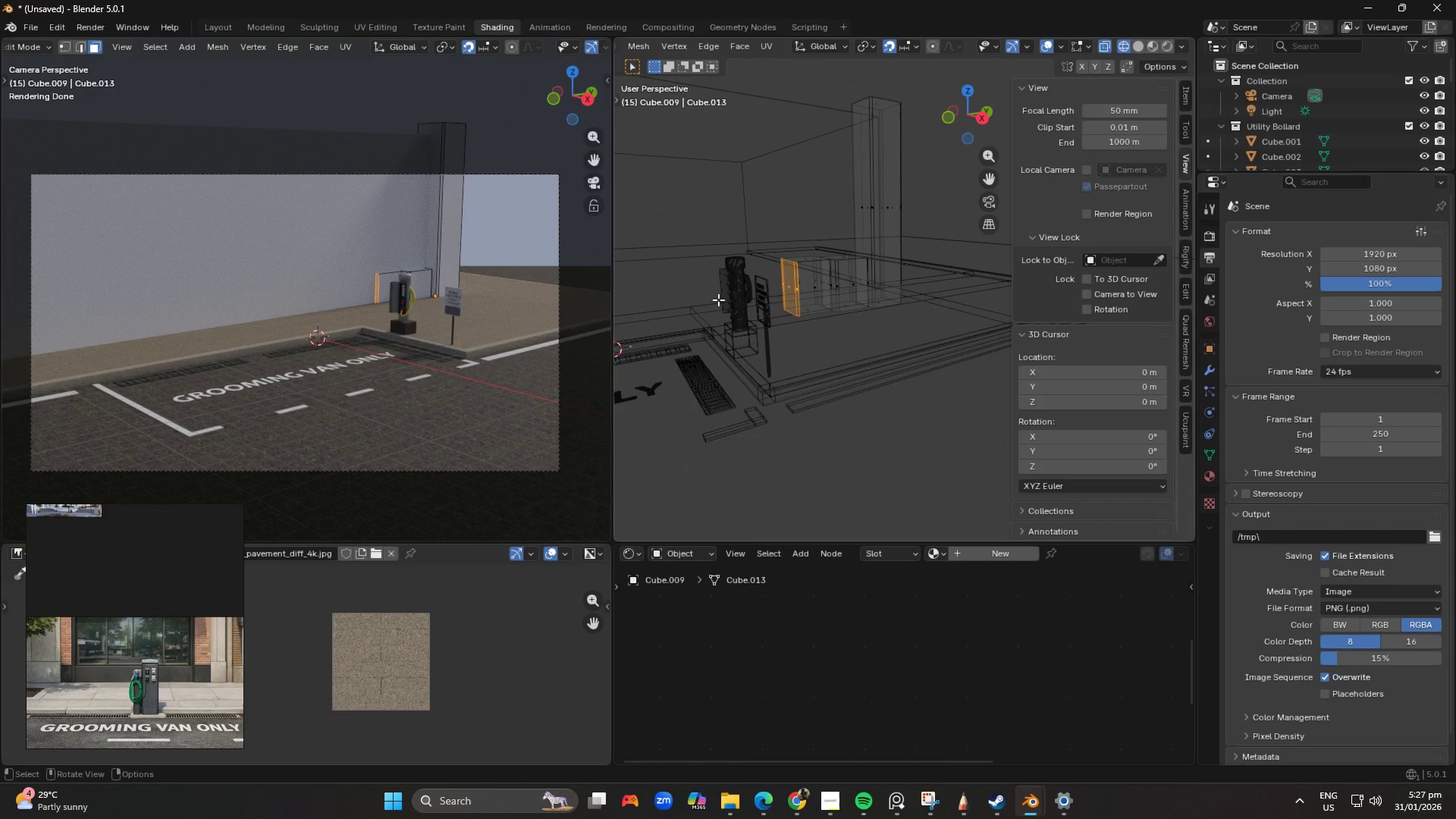 
key(Numpad3)
 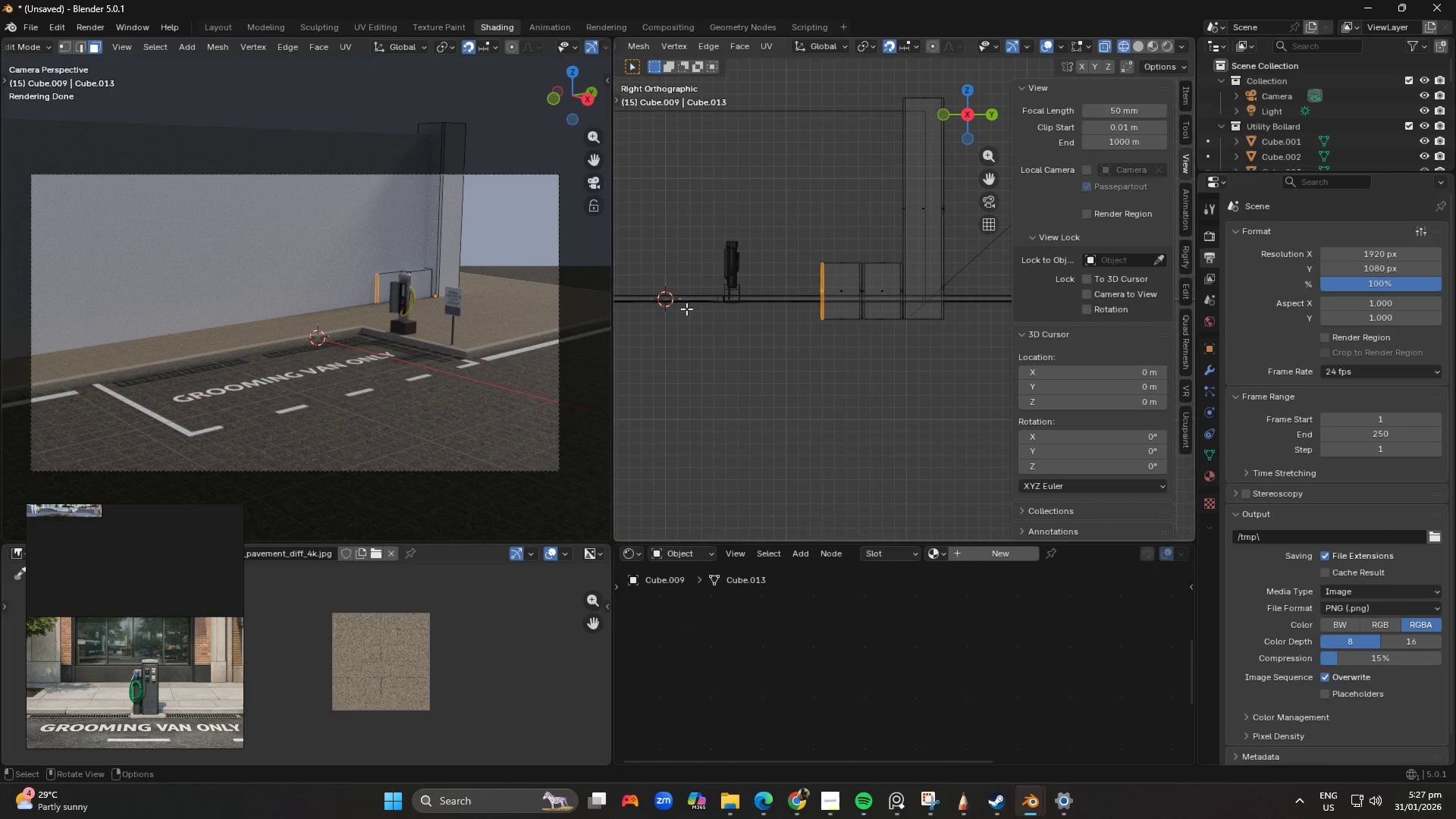 
hold_key(key=ShiftLeft, duration=0.31)
 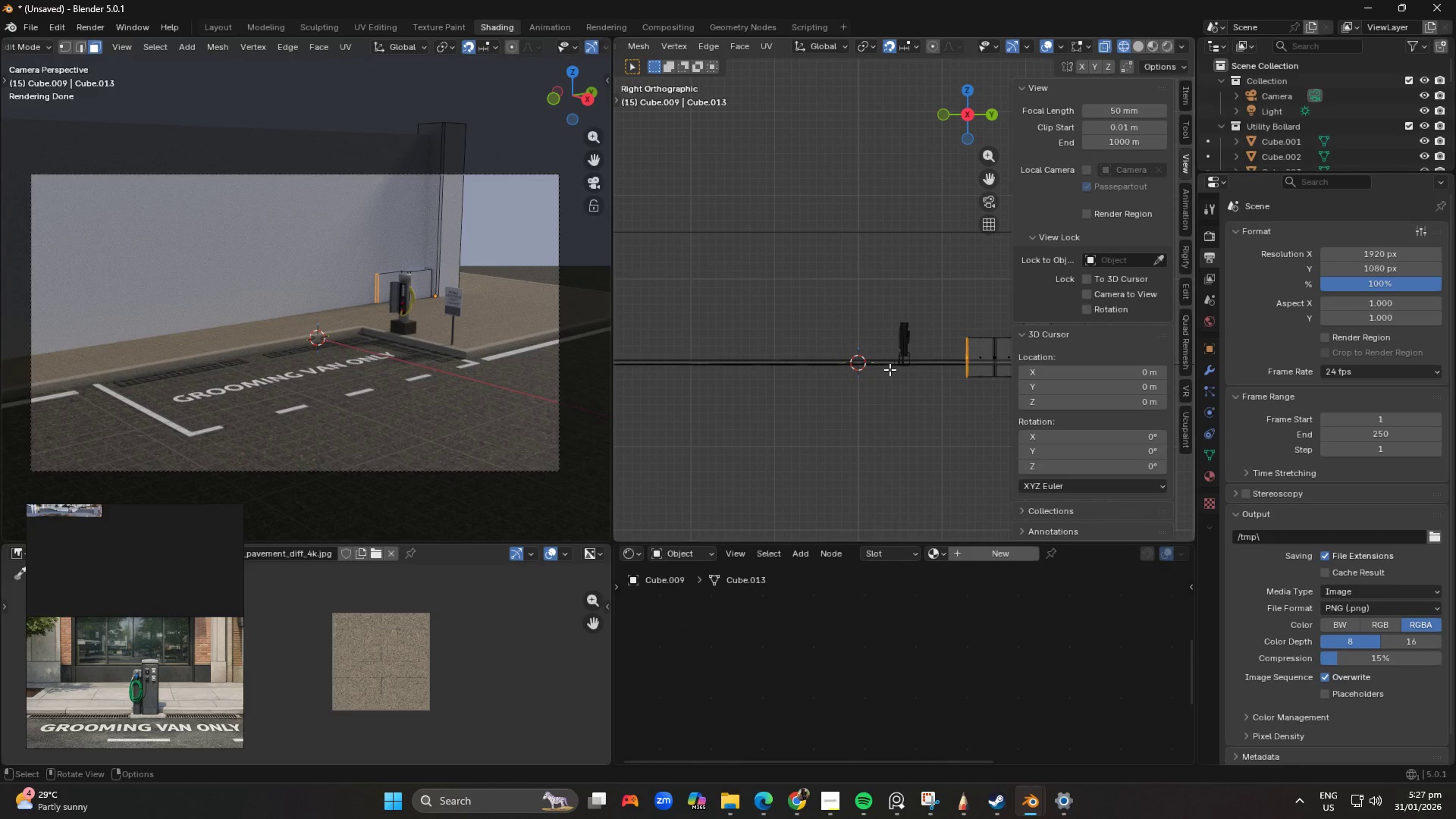 
scroll: coordinate [689, 312], scroll_direction: down, amount: 2.0
 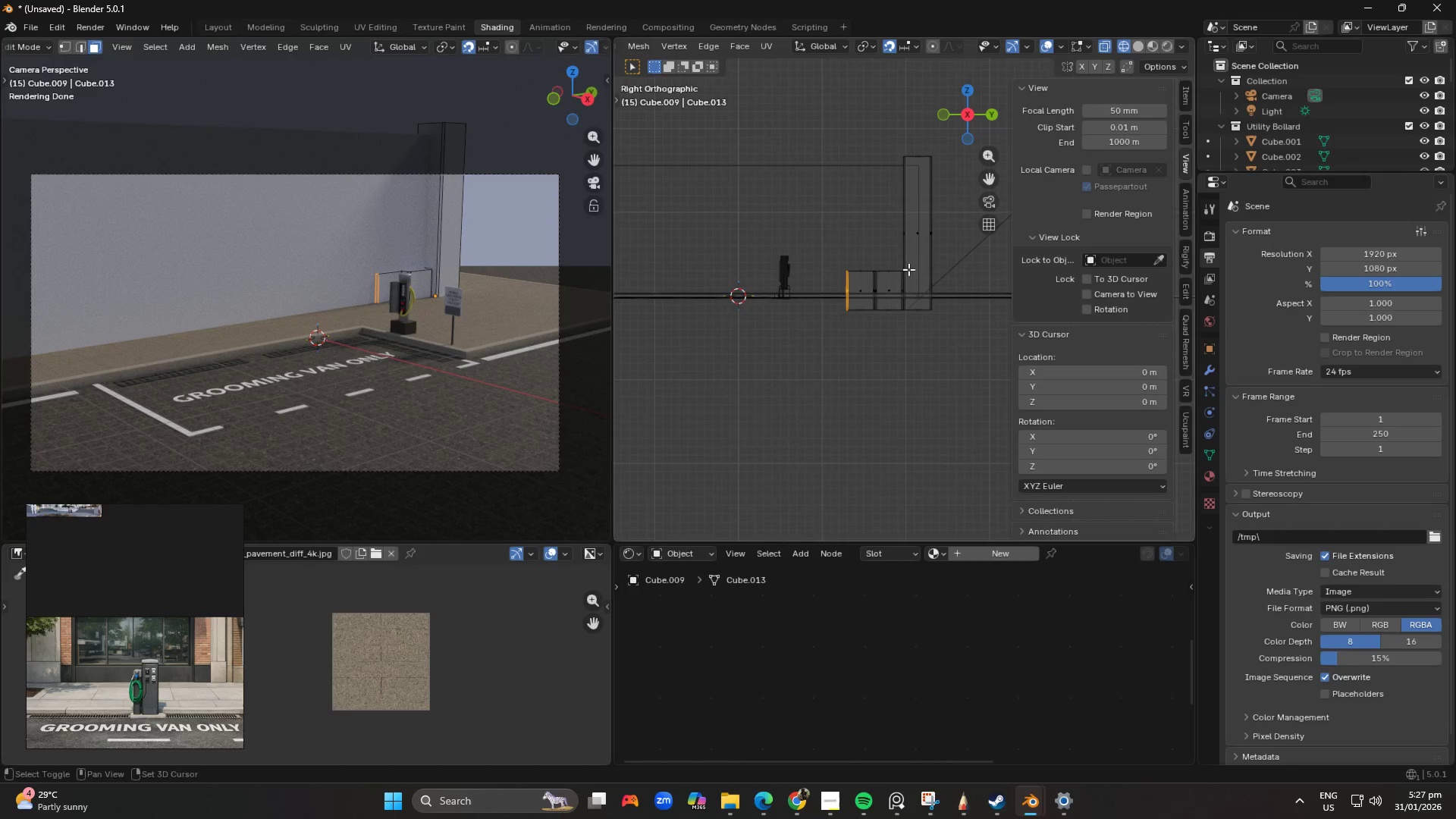 
type(gy)
 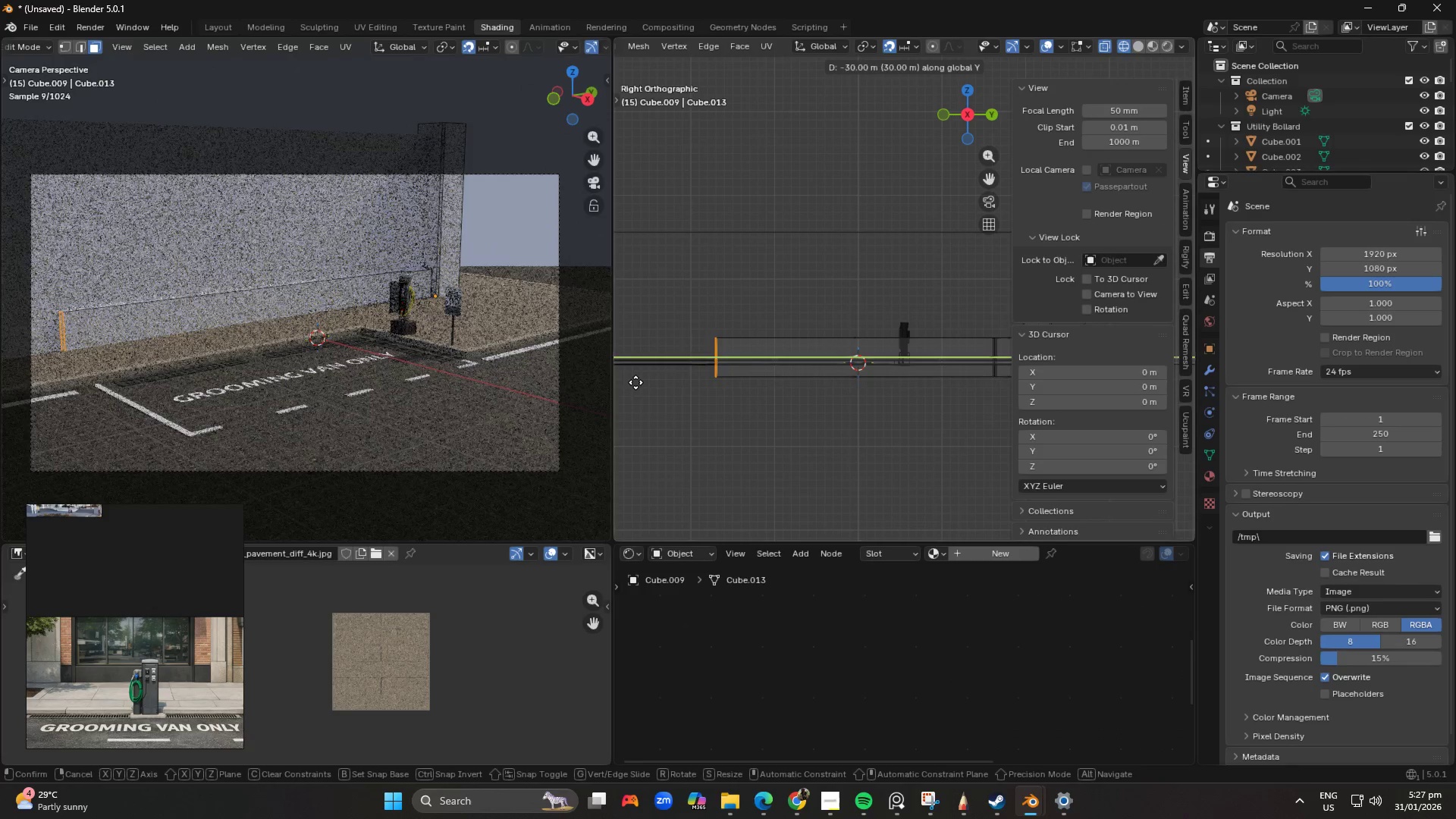 
wait(8.97)
 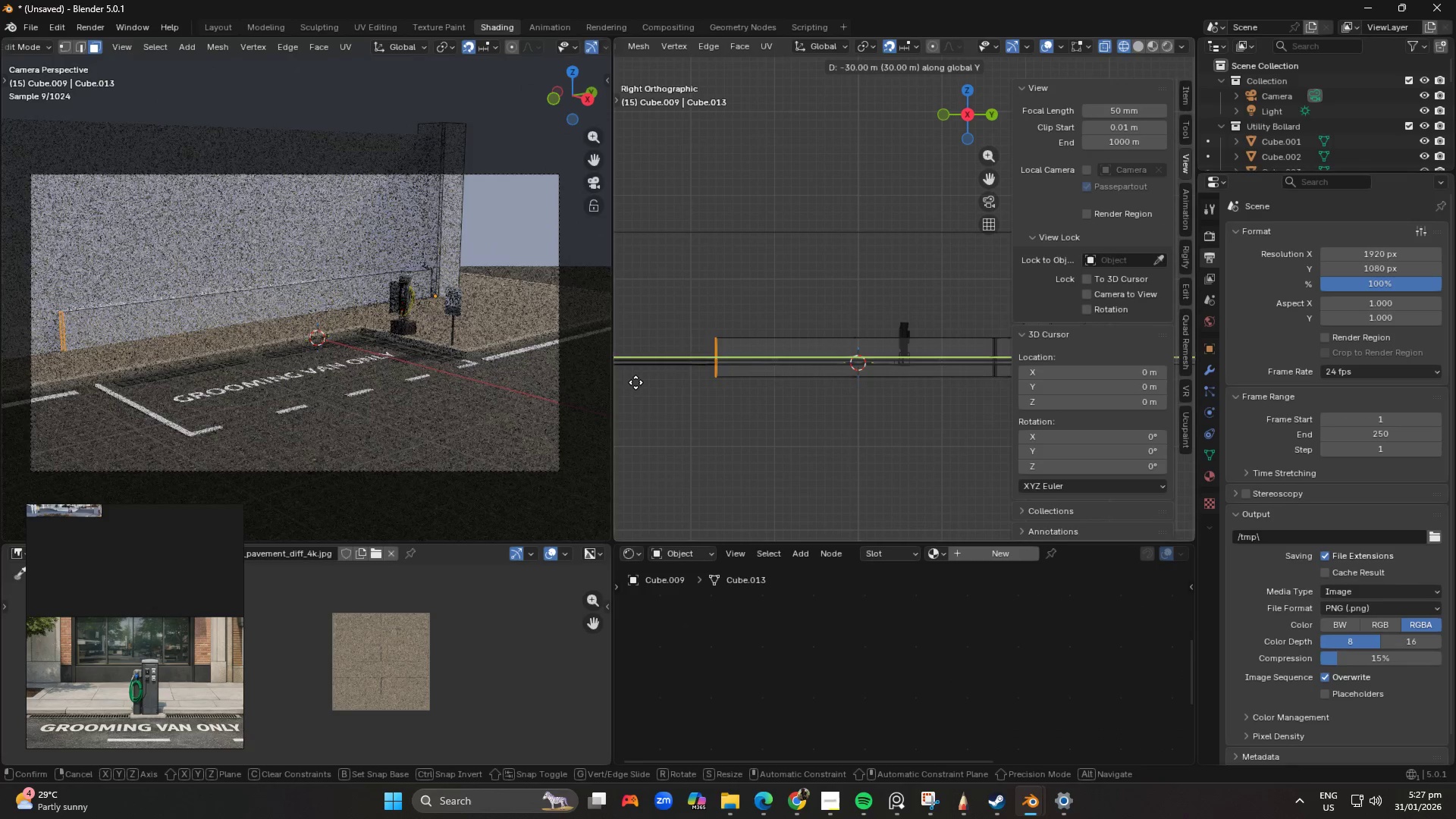 
left_click([651, 391])
 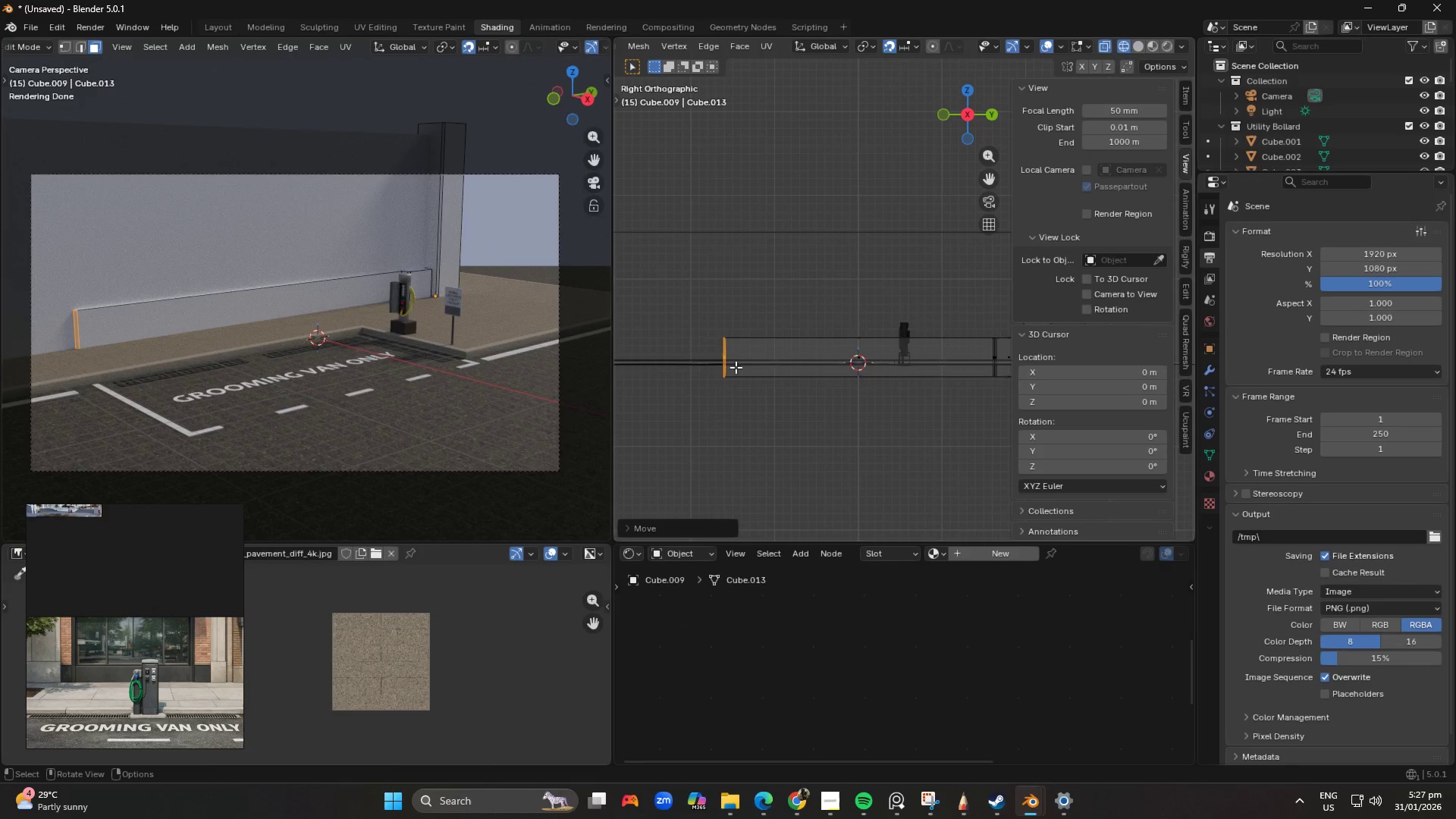 
scroll: coordinate [746, 373], scroll_direction: down, amount: 2.0
 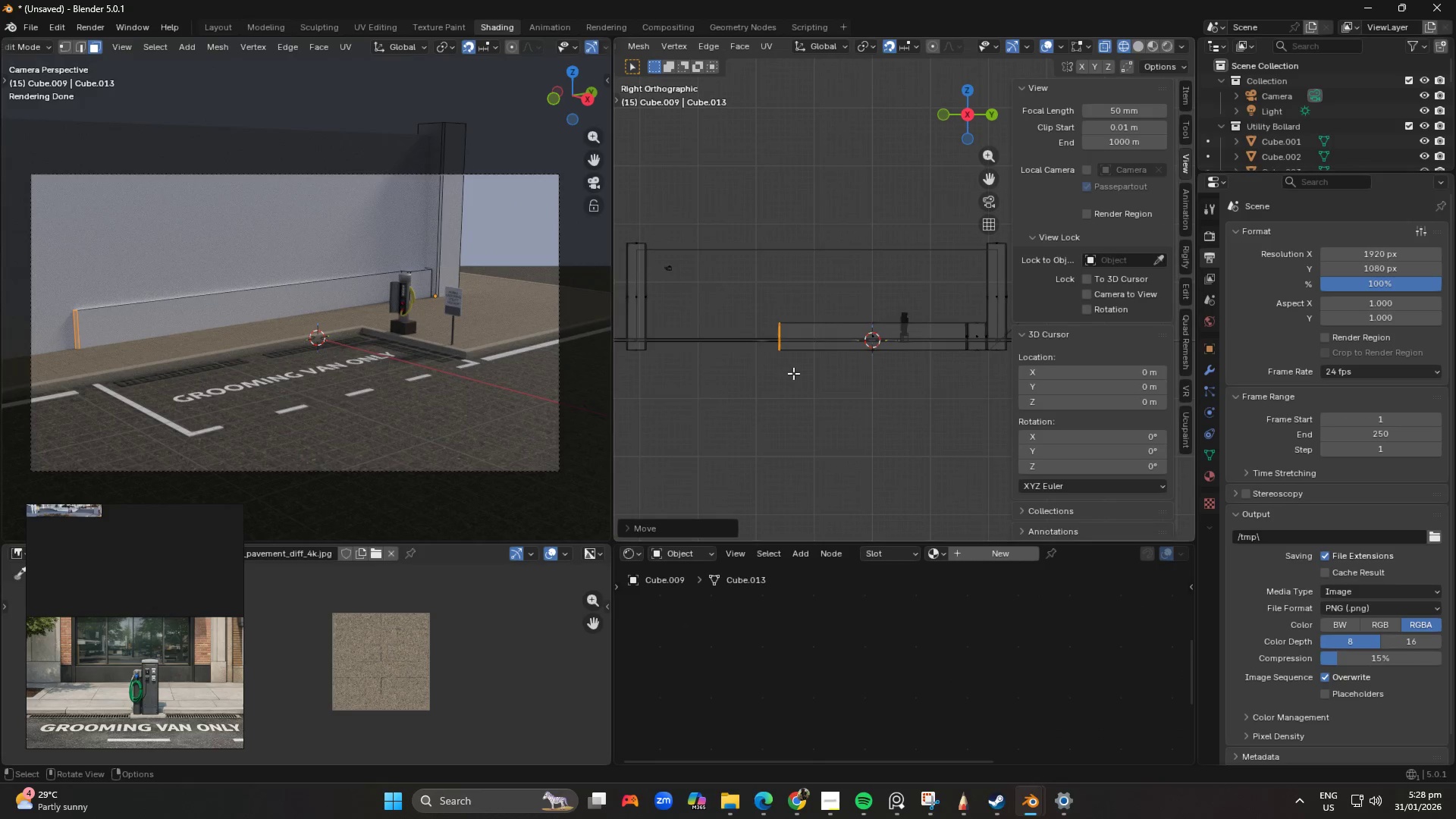 
key(Shift+ShiftLeft)
 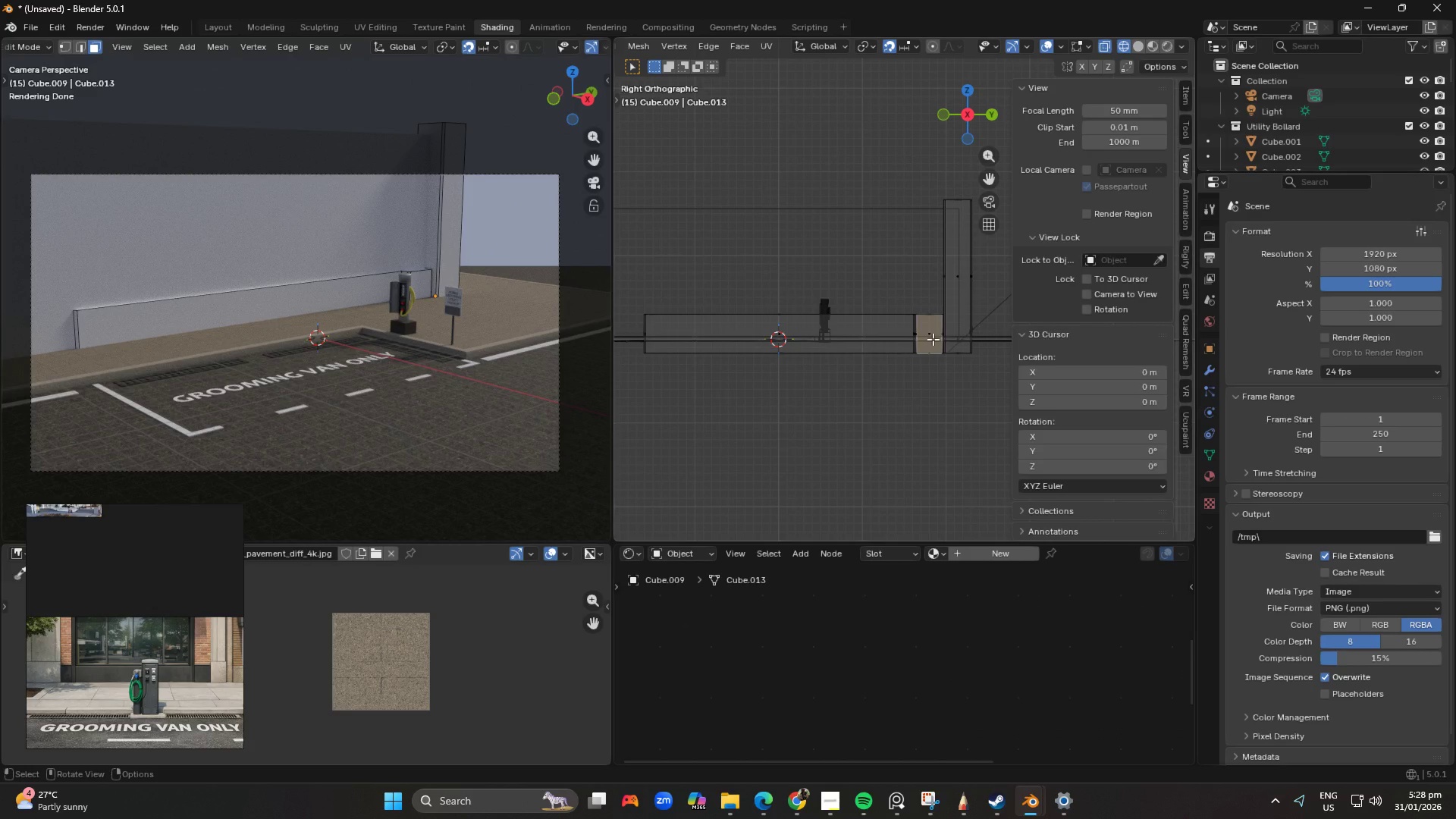 
scroll: coordinate [959, 378], scroll_direction: up, amount: 2.0
 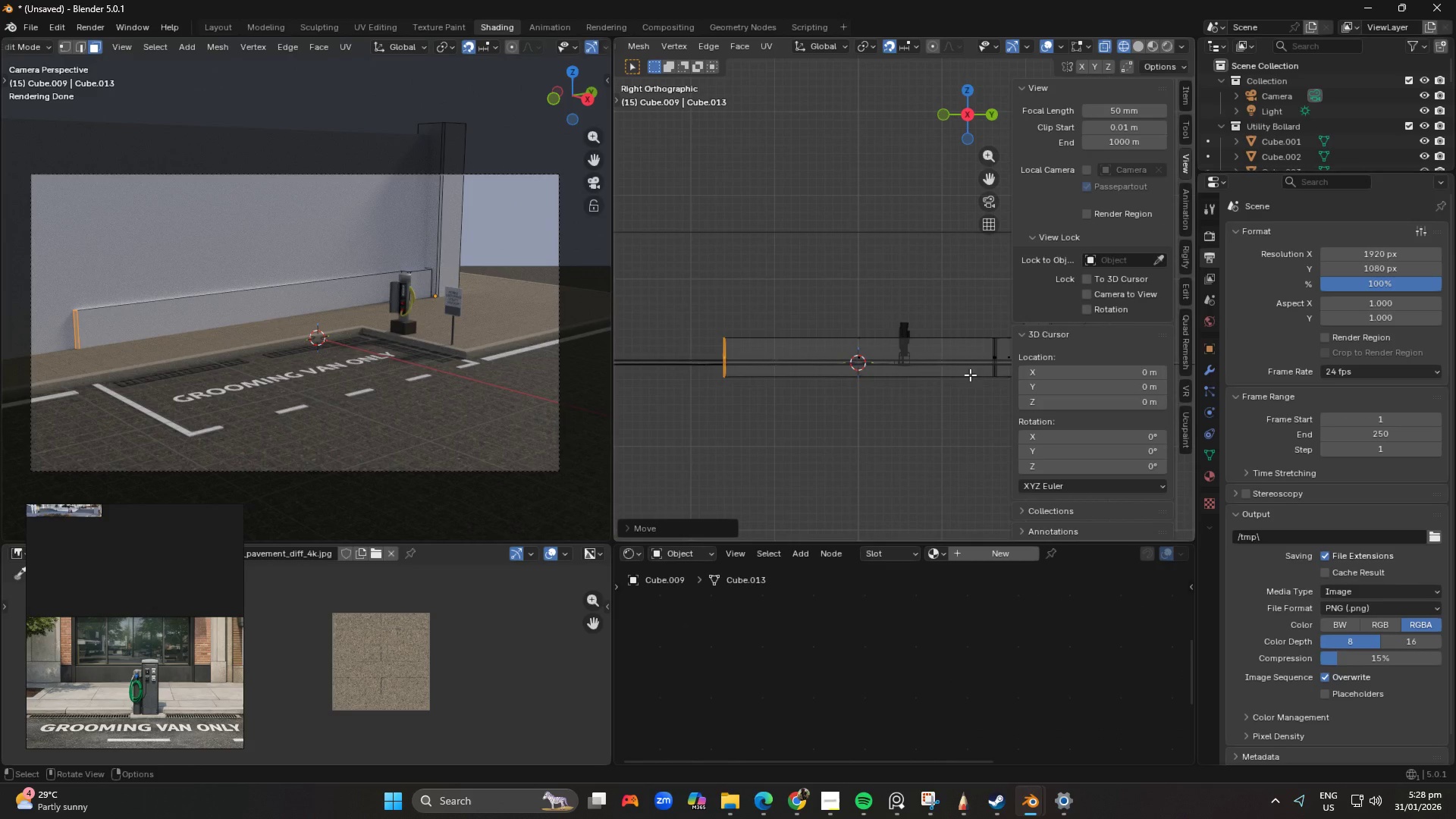 
type(lD)
 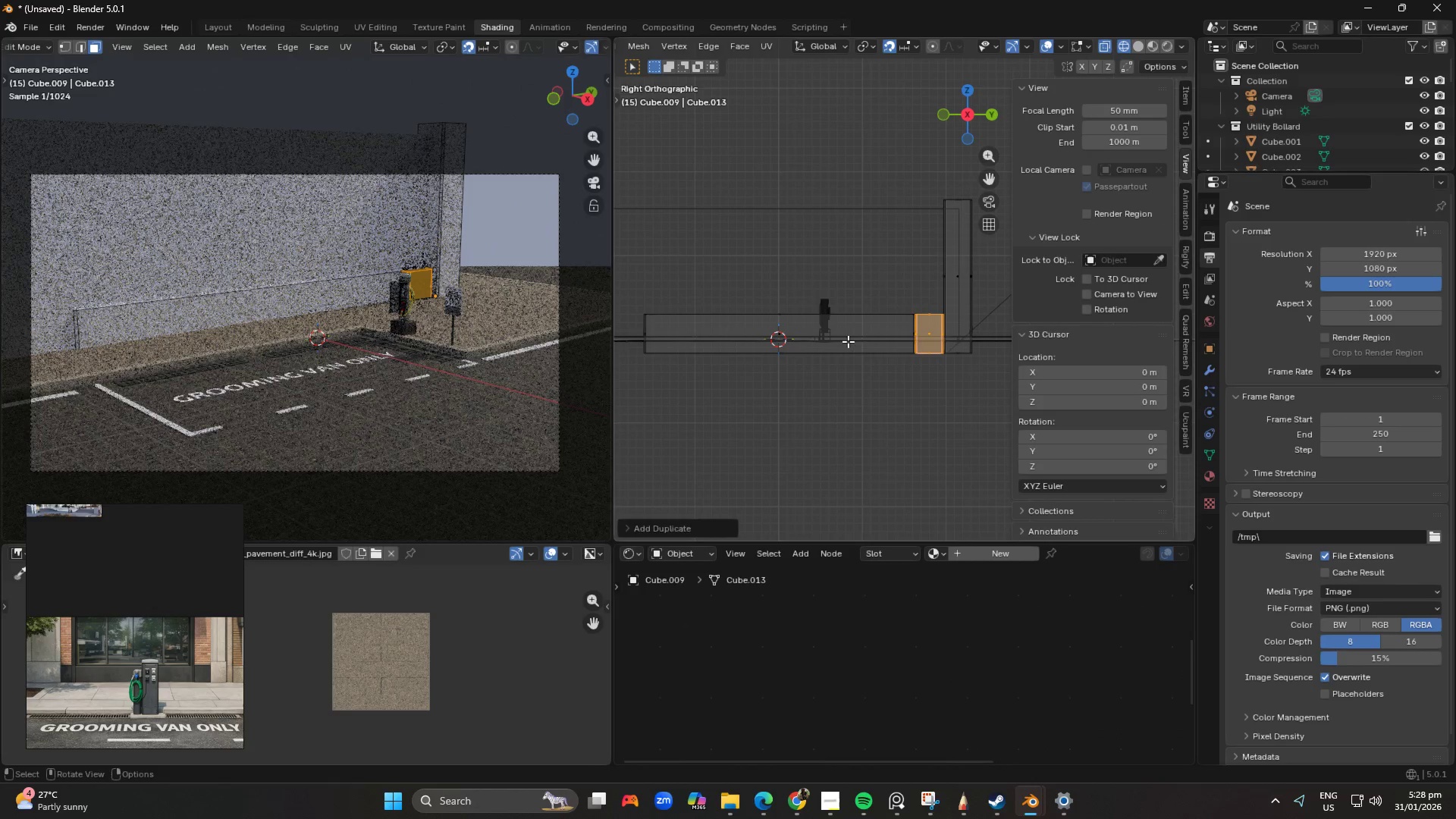 
 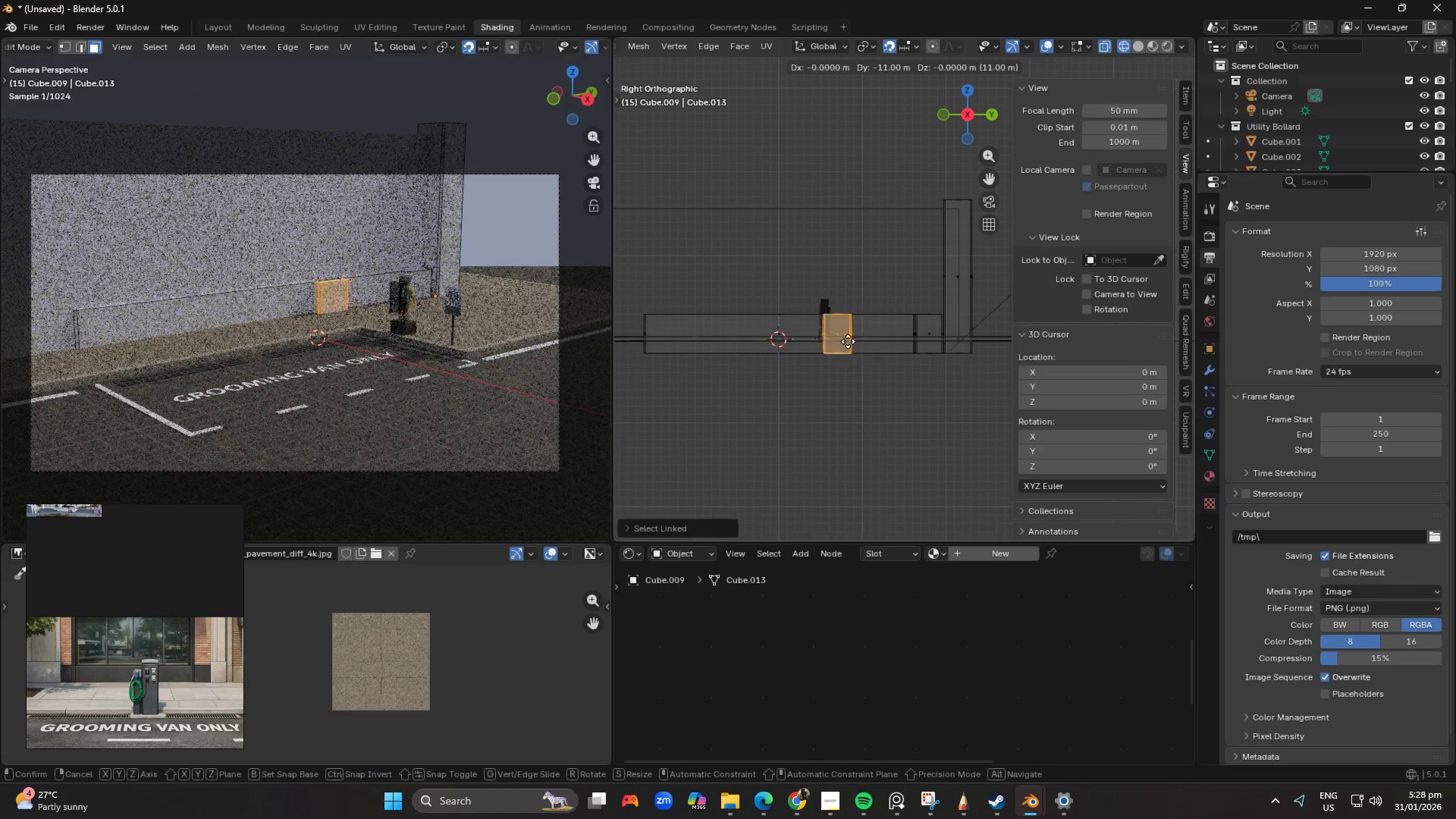 
right_click([848, 341])
 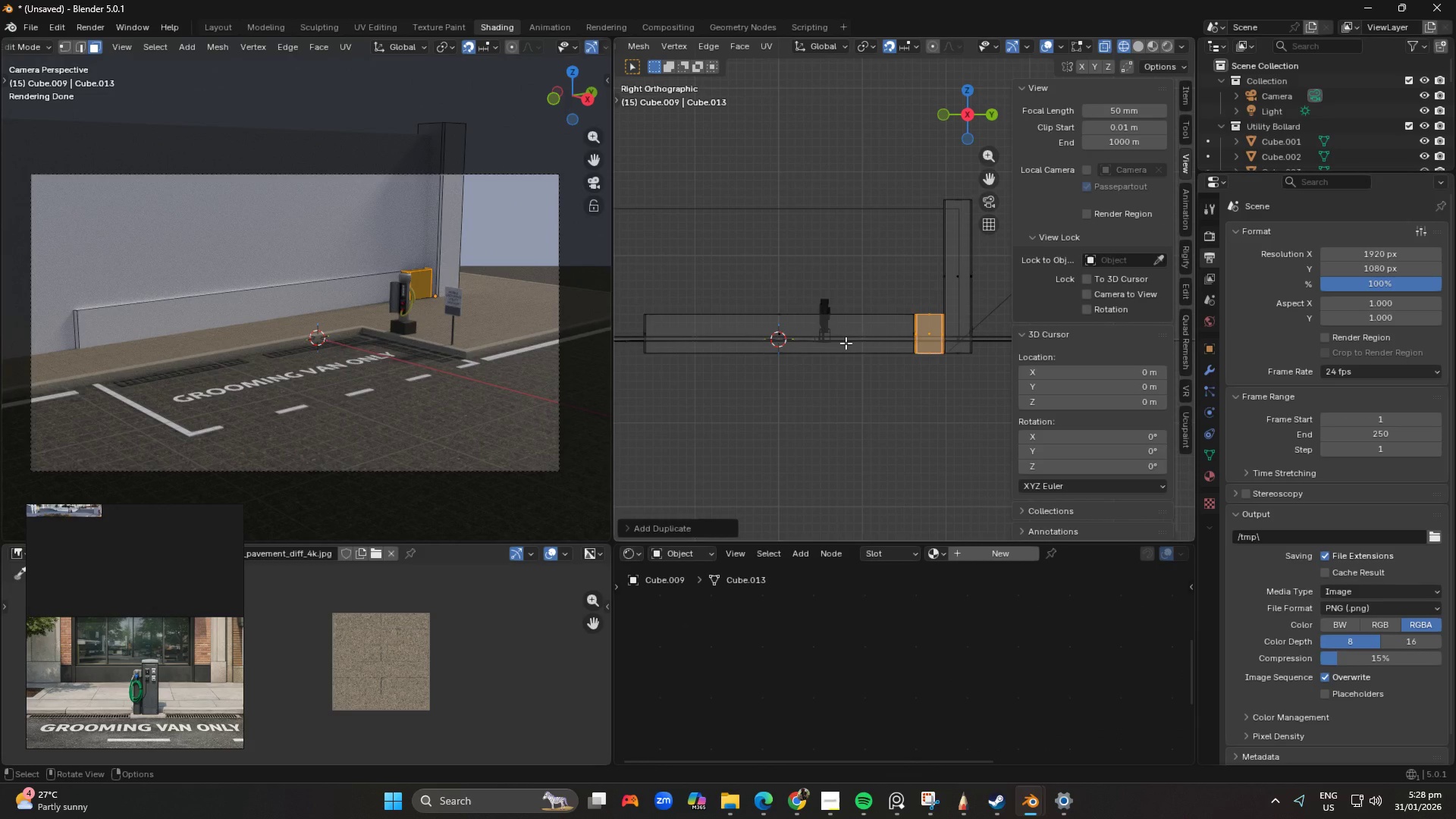 
key(G)
 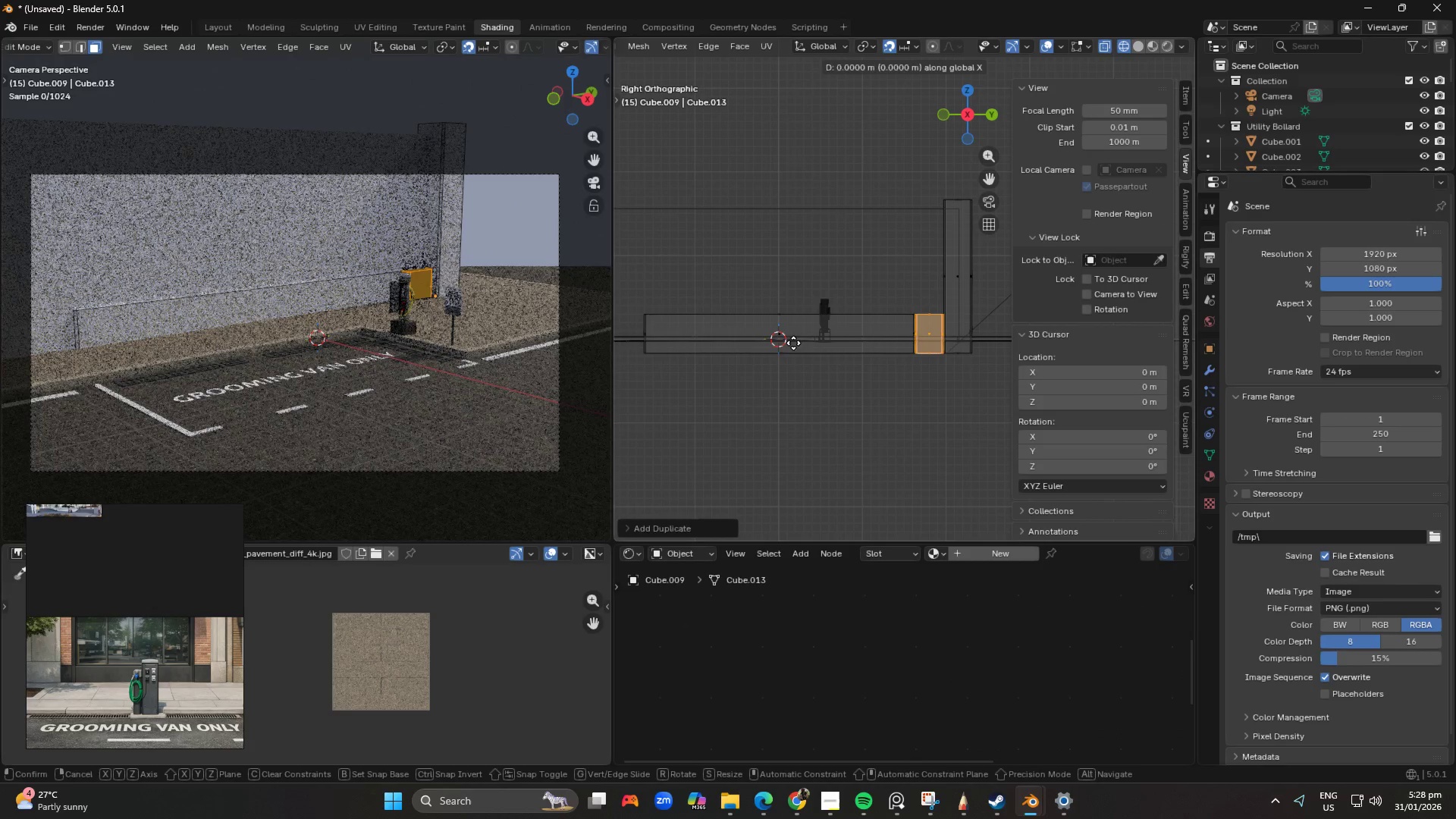 
type(xgy)
 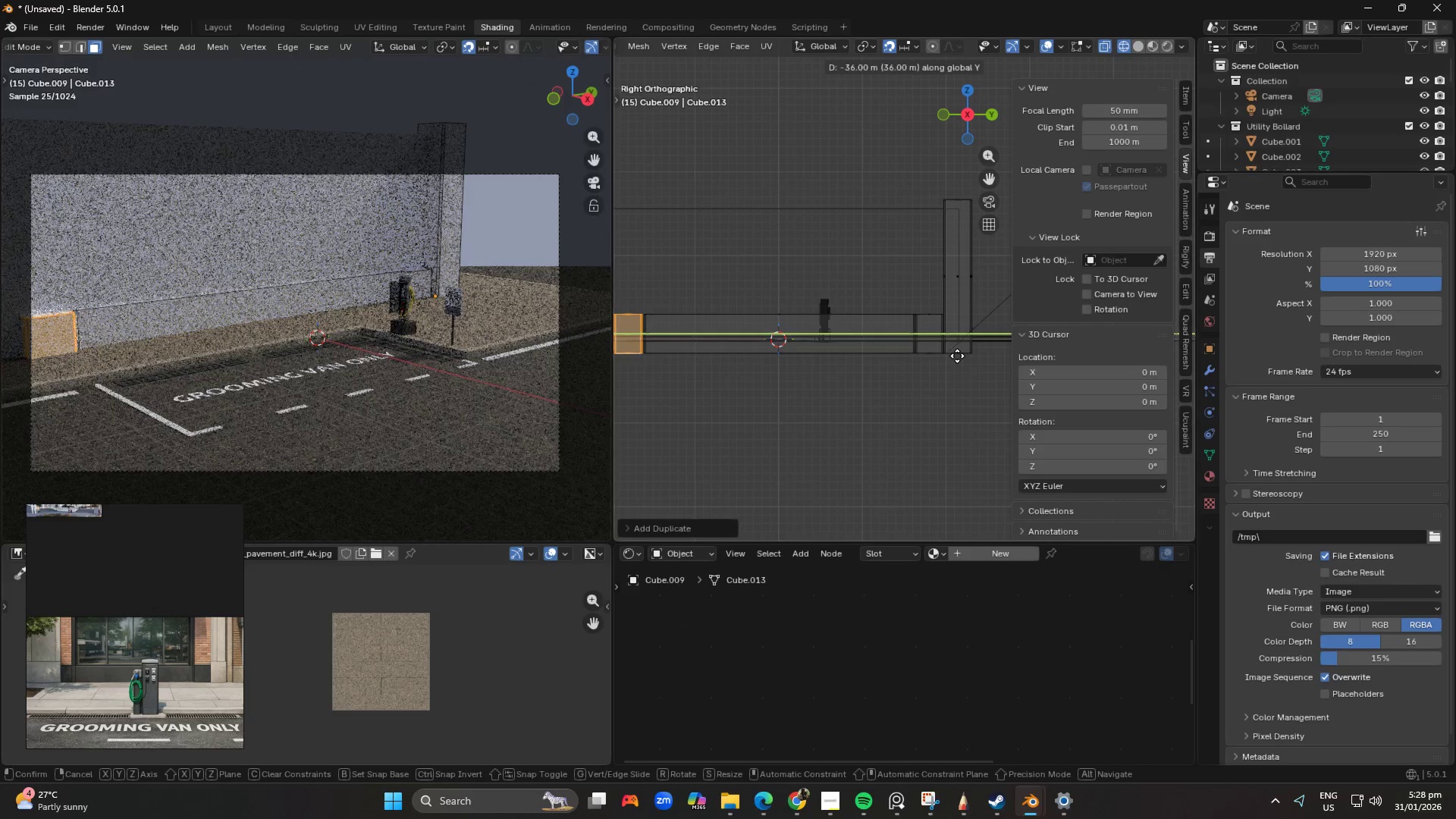 
left_click([957, 354])
 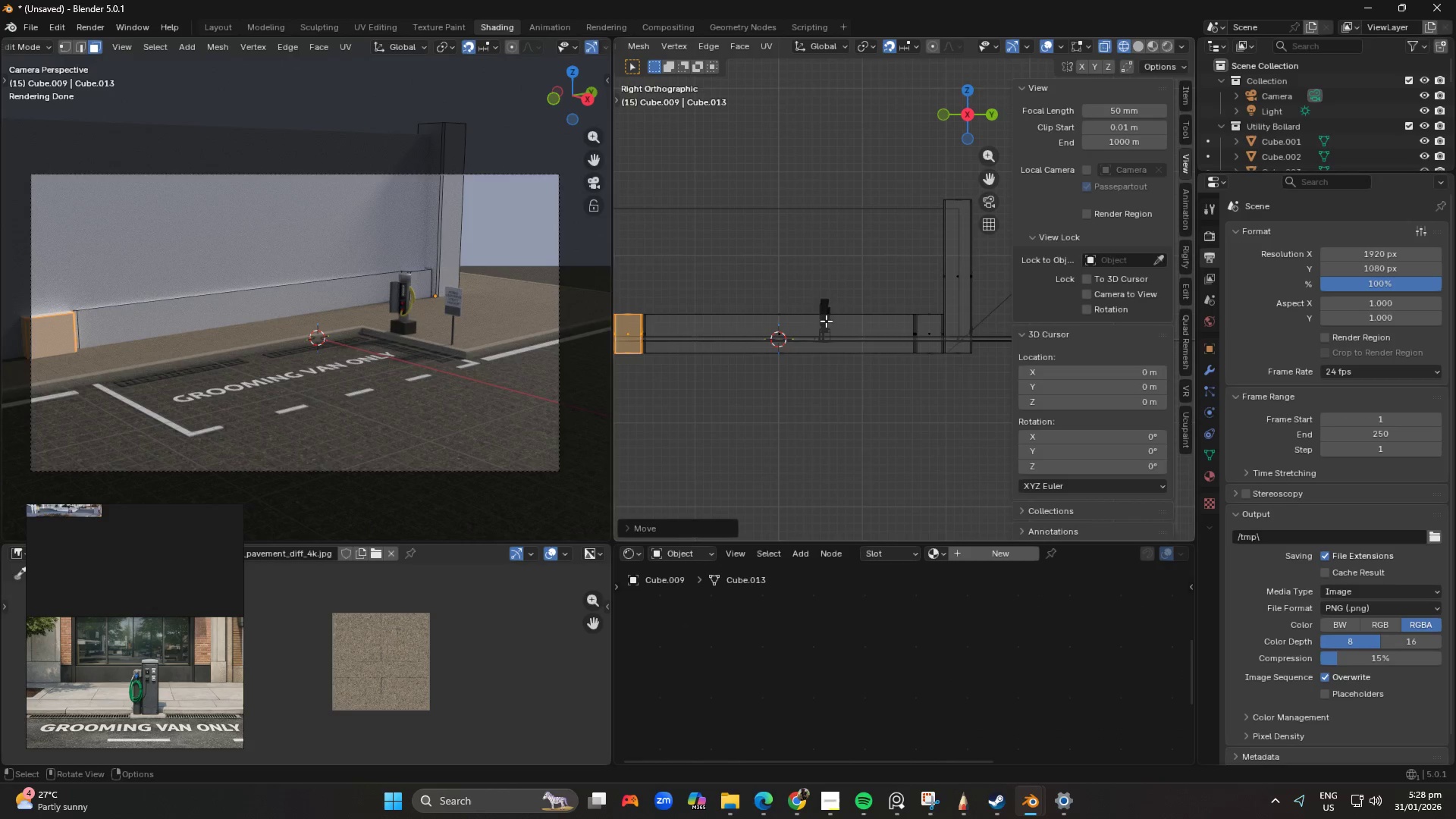 
key(Shift+ShiftLeft)
 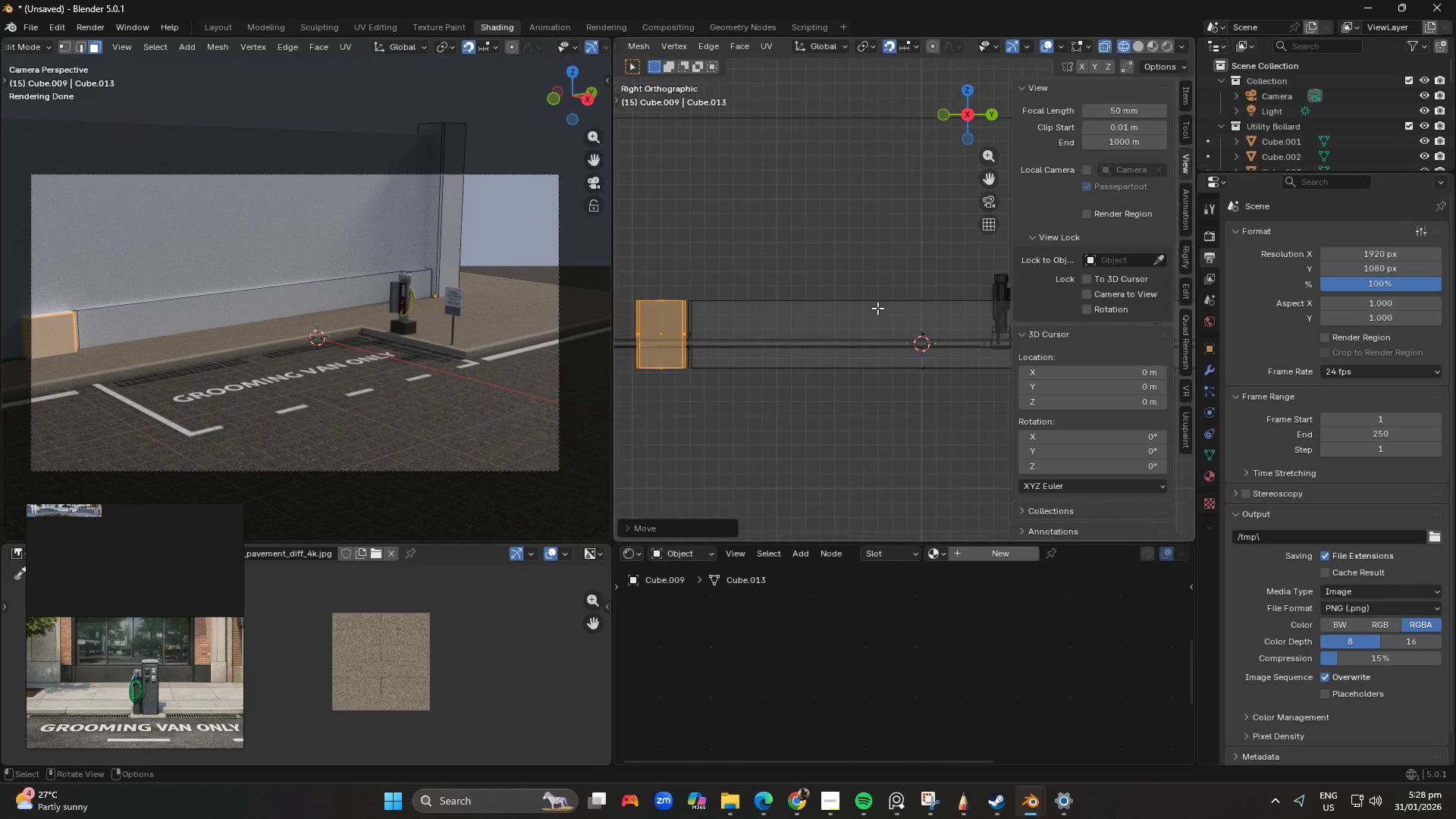 
scroll: coordinate [673, 293], scroll_direction: up, amount: 3.0
 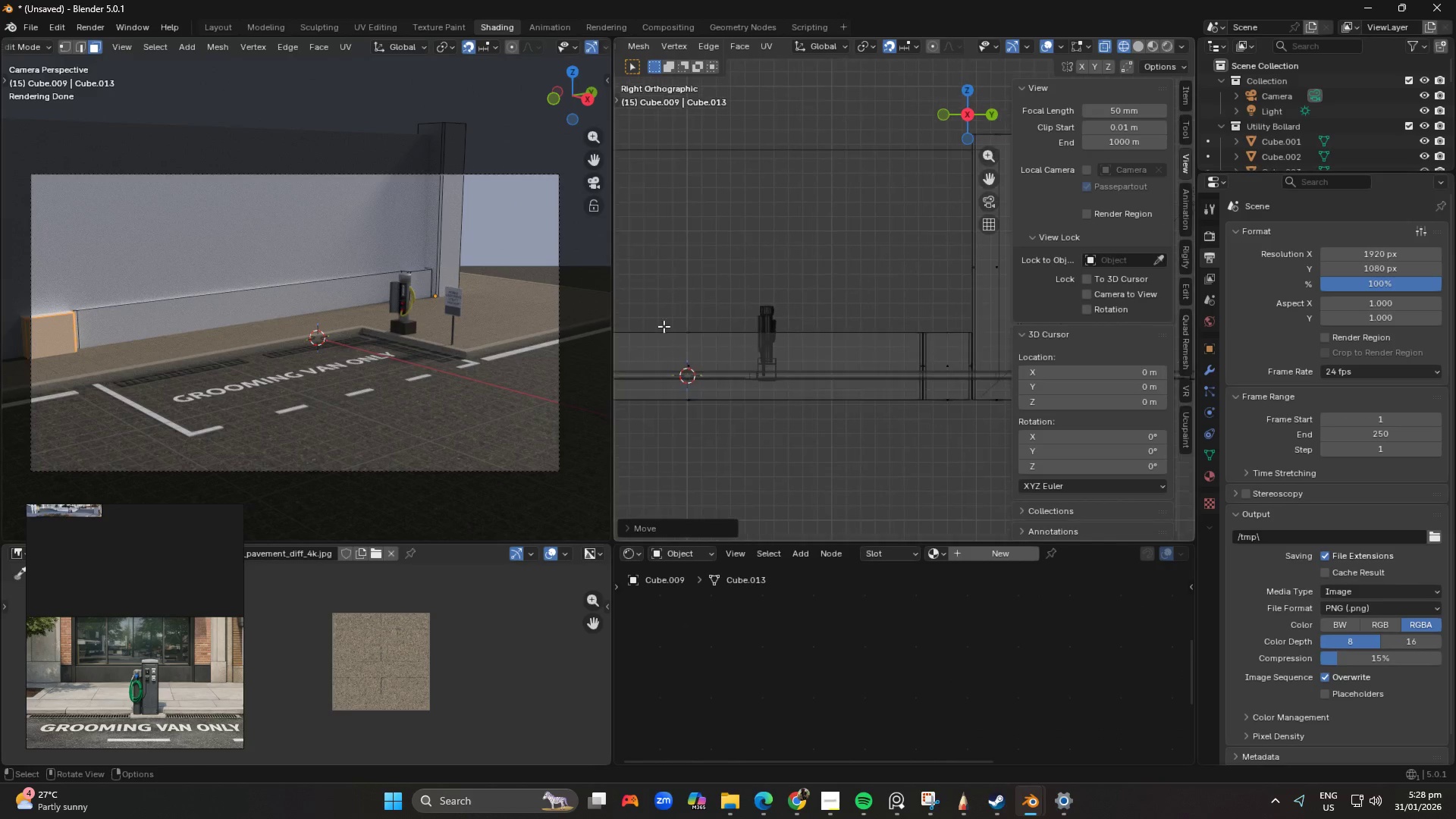 
key(Shift+ShiftLeft)
 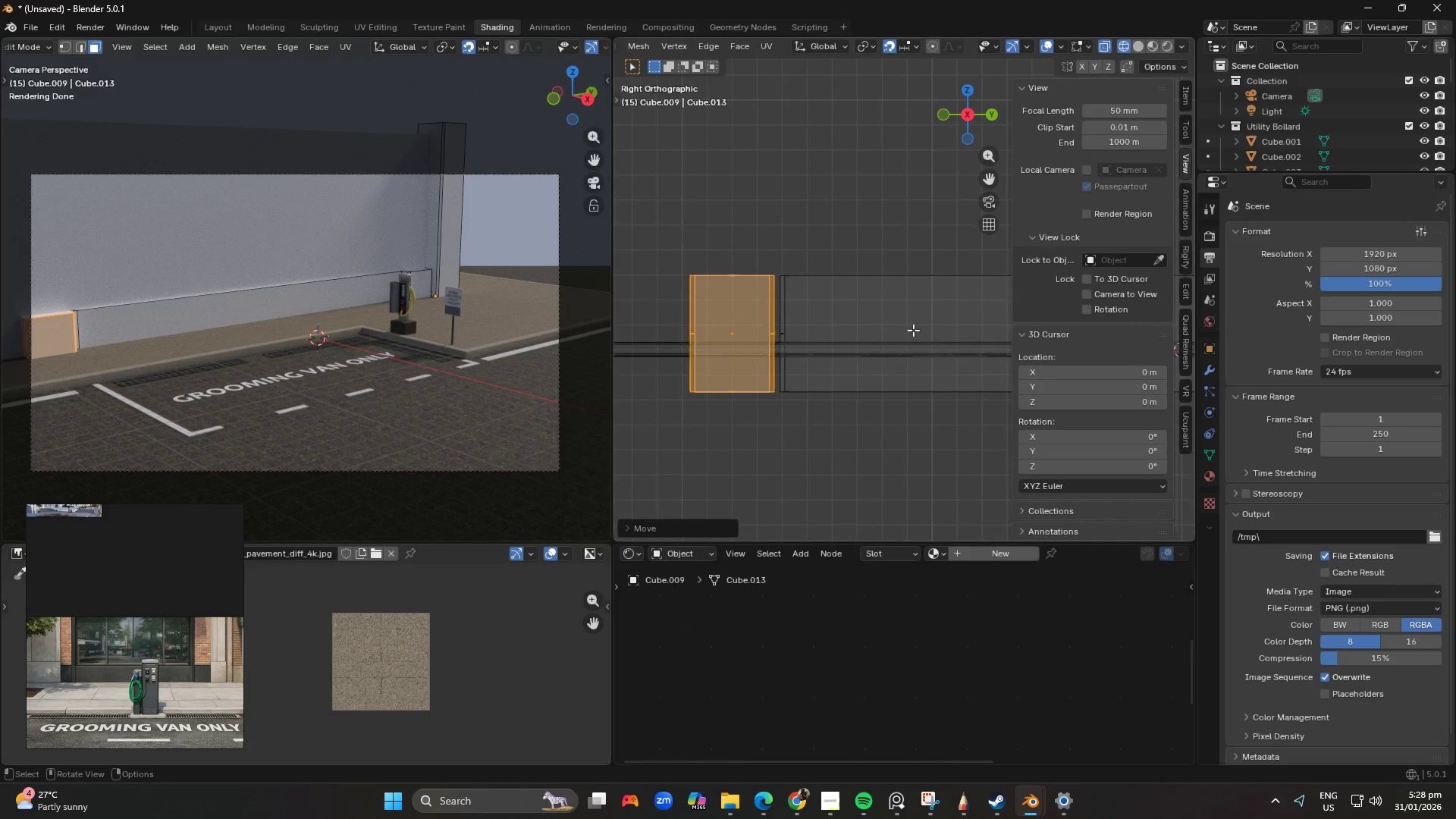 
scroll: coordinate [695, 341], scroll_direction: up, amount: 3.0
 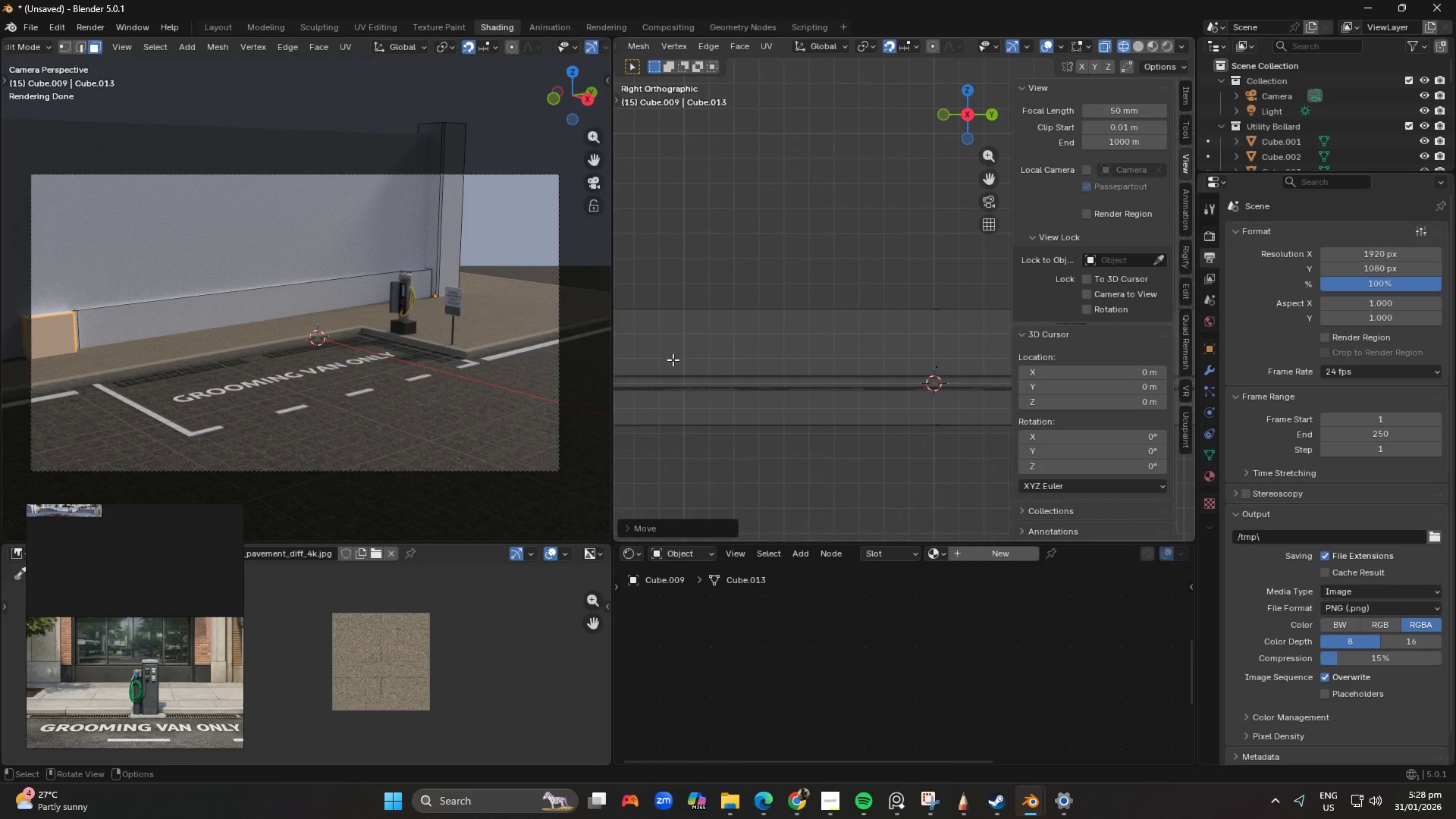 
hold_key(key=ShiftLeft, duration=0.31)
 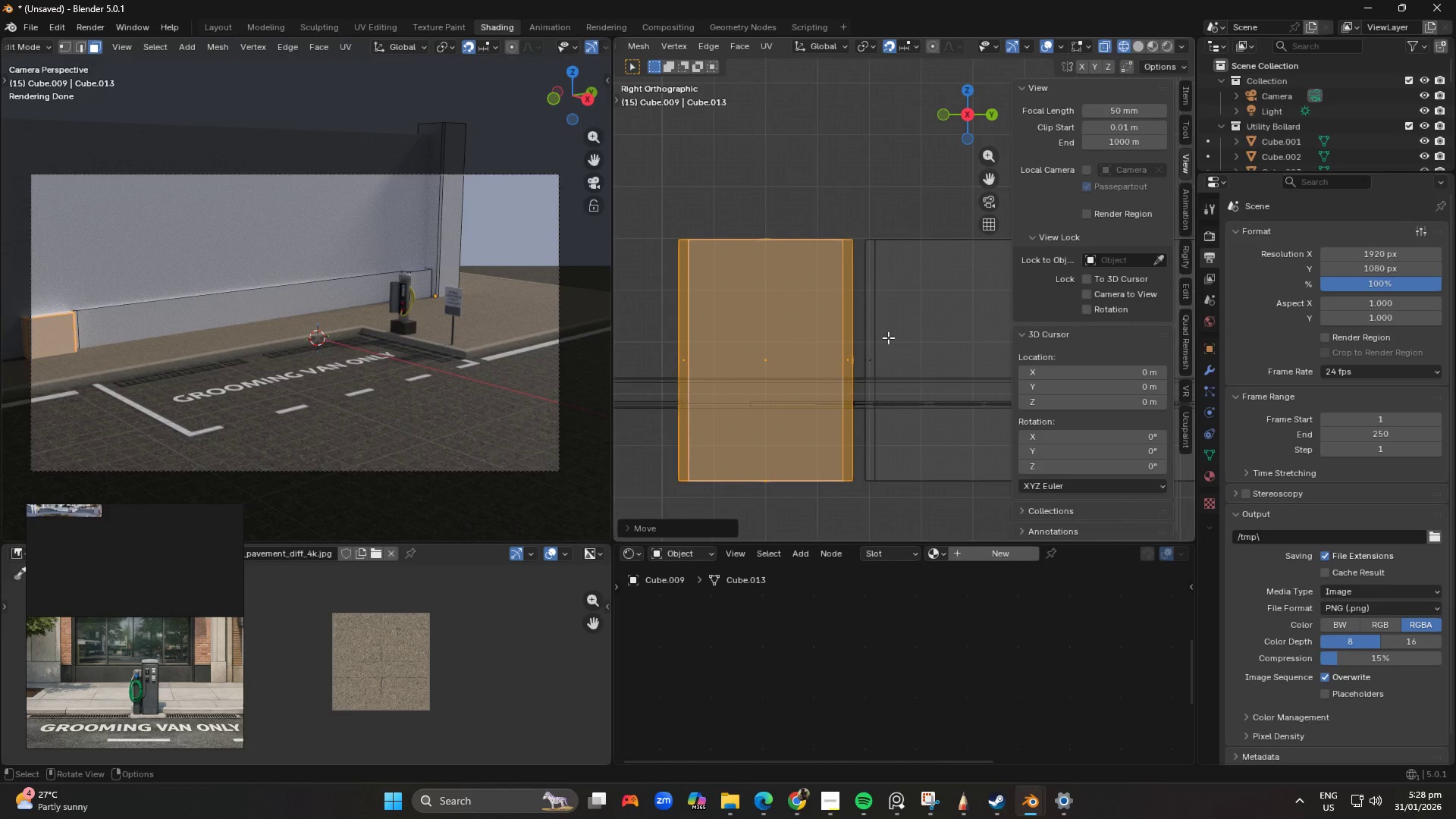 
scroll: coordinate [757, 344], scroll_direction: up, amount: 4.0
 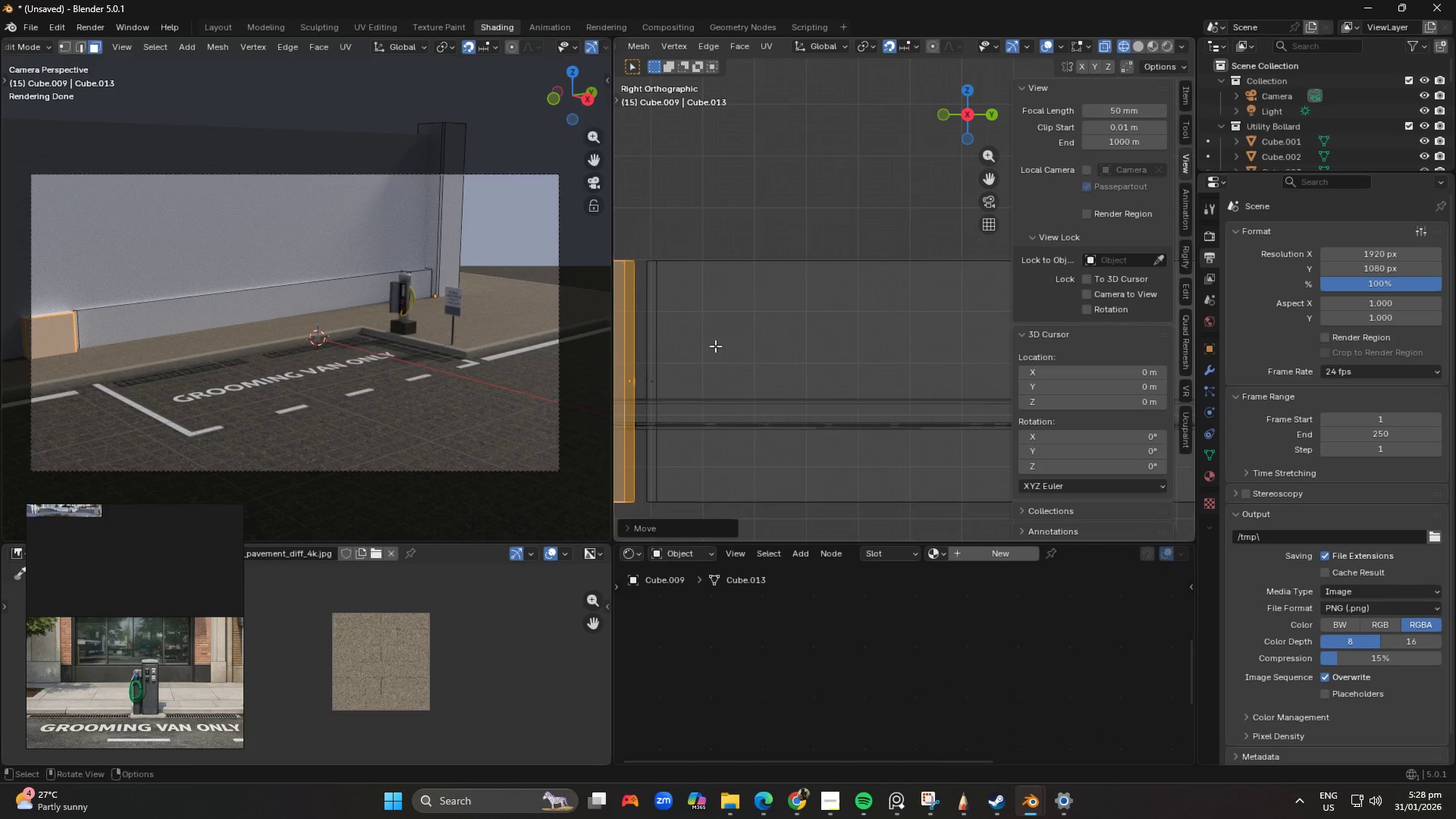 
type(gy)
 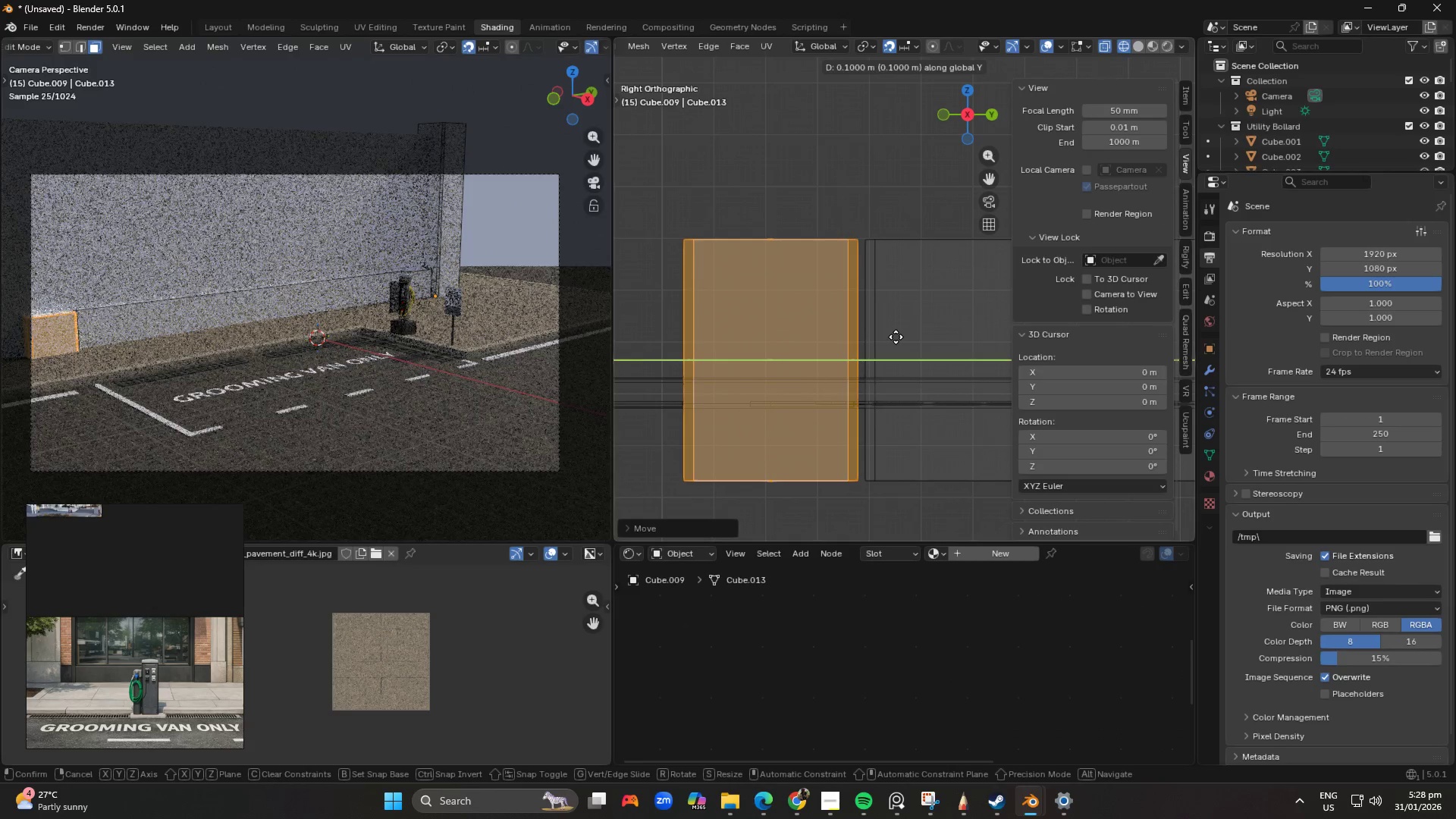 
hold_key(key=ShiftLeft, duration=0.36)
 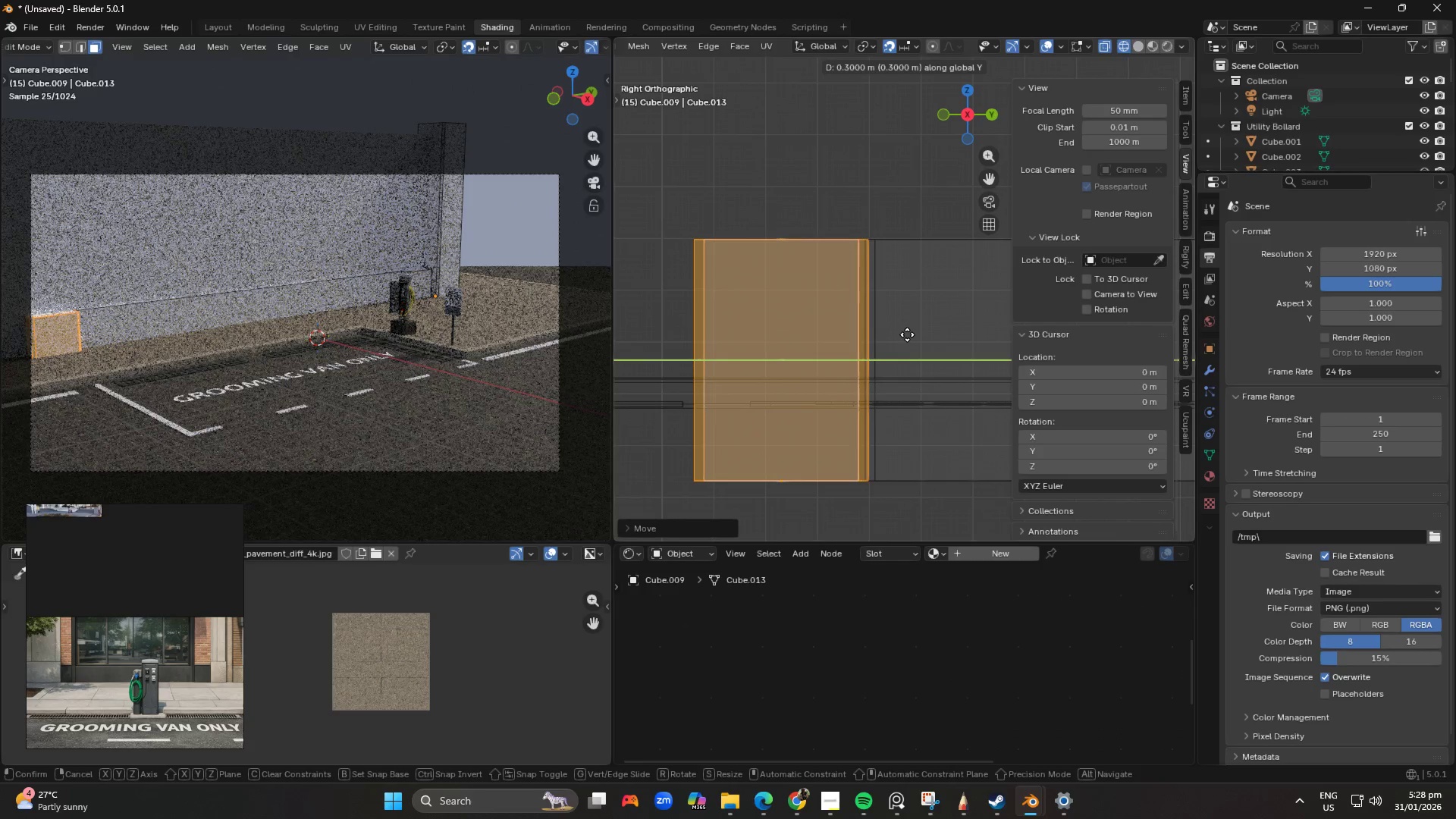 
hold_key(key=ShiftLeft, duration=0.7)
left_click([902, 332])
 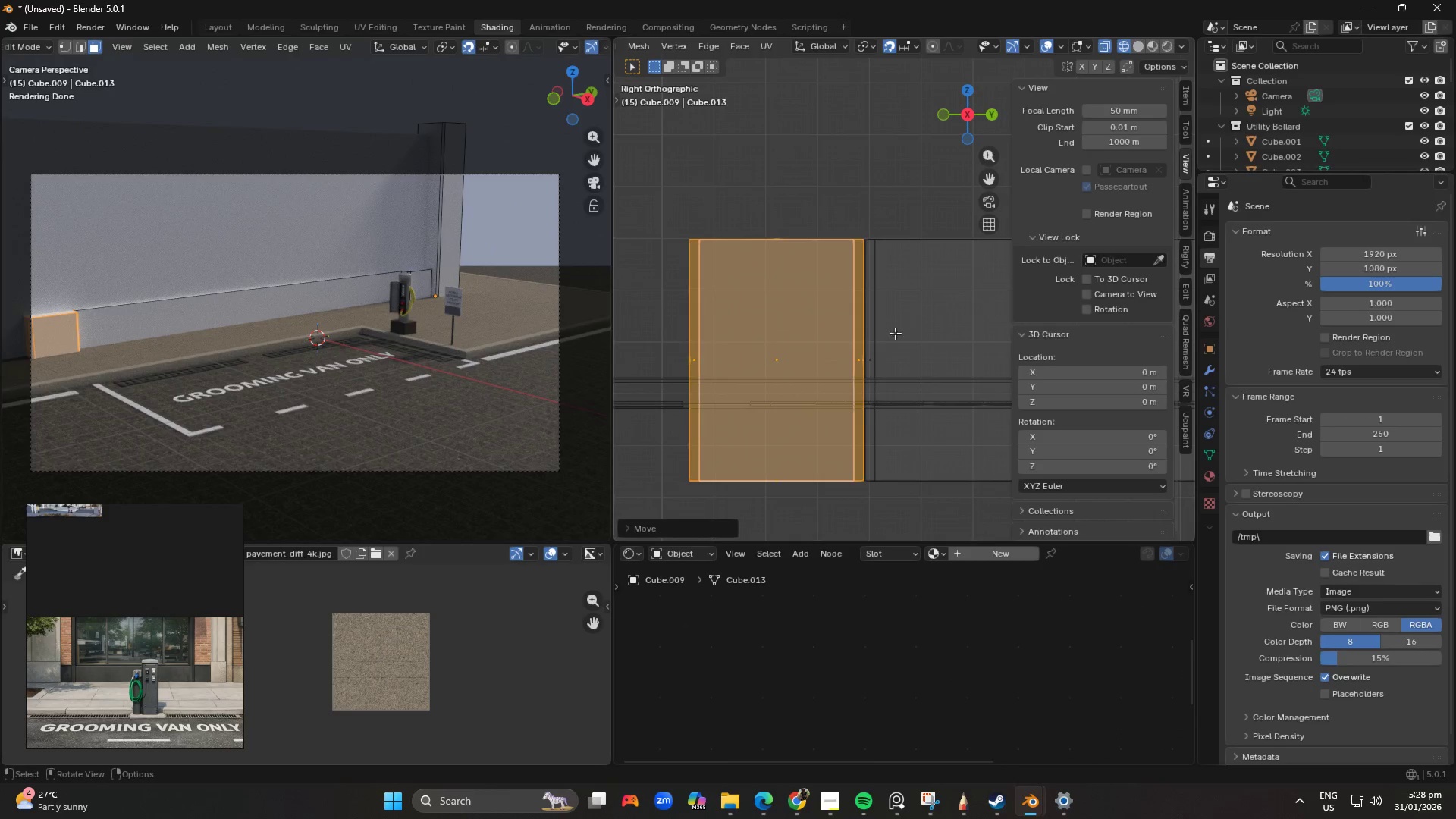 
scroll: coordinate [231, 315], scroll_direction: down, amount: 8.0
 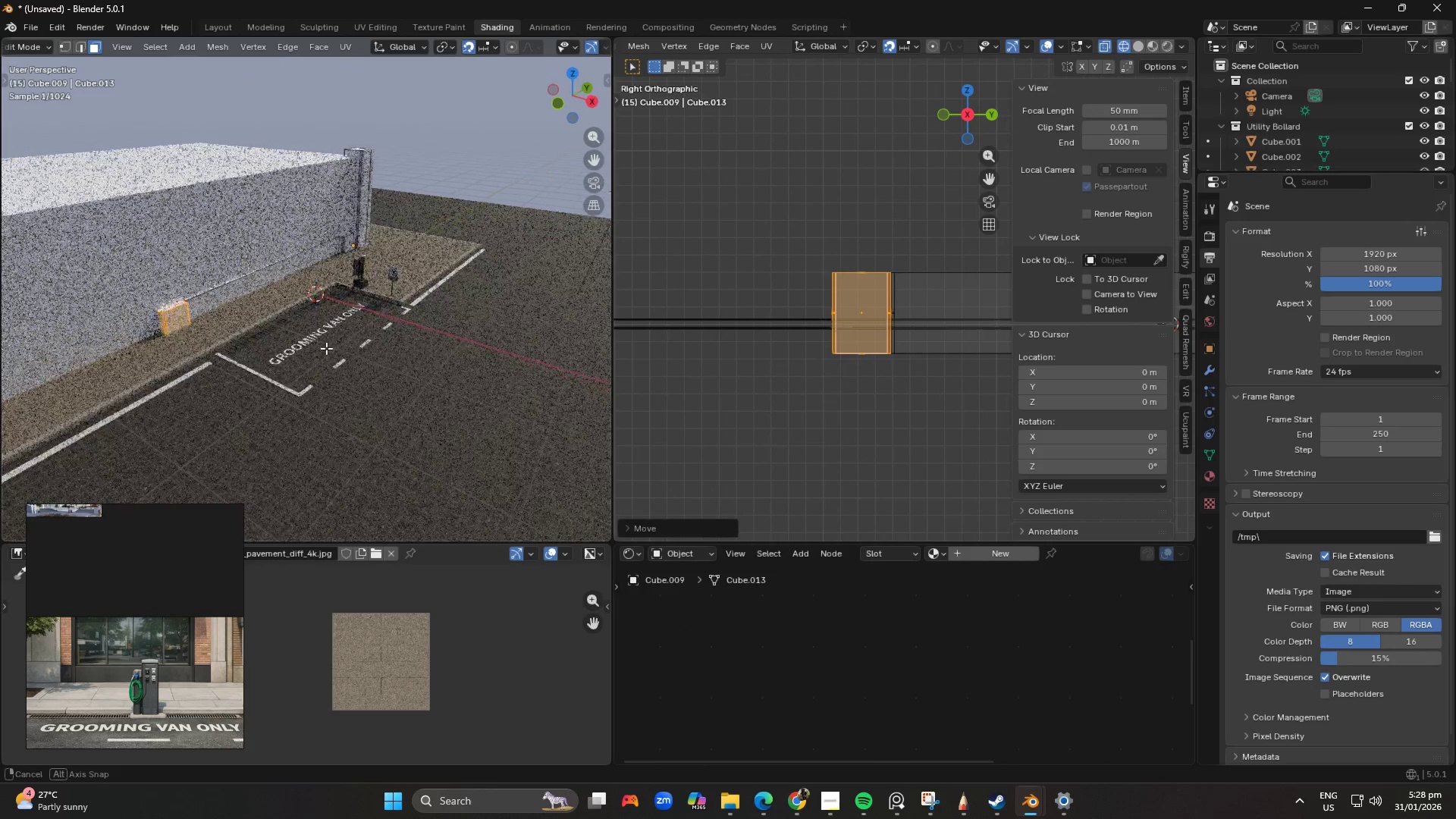 
key(Shift+ShiftLeft)
 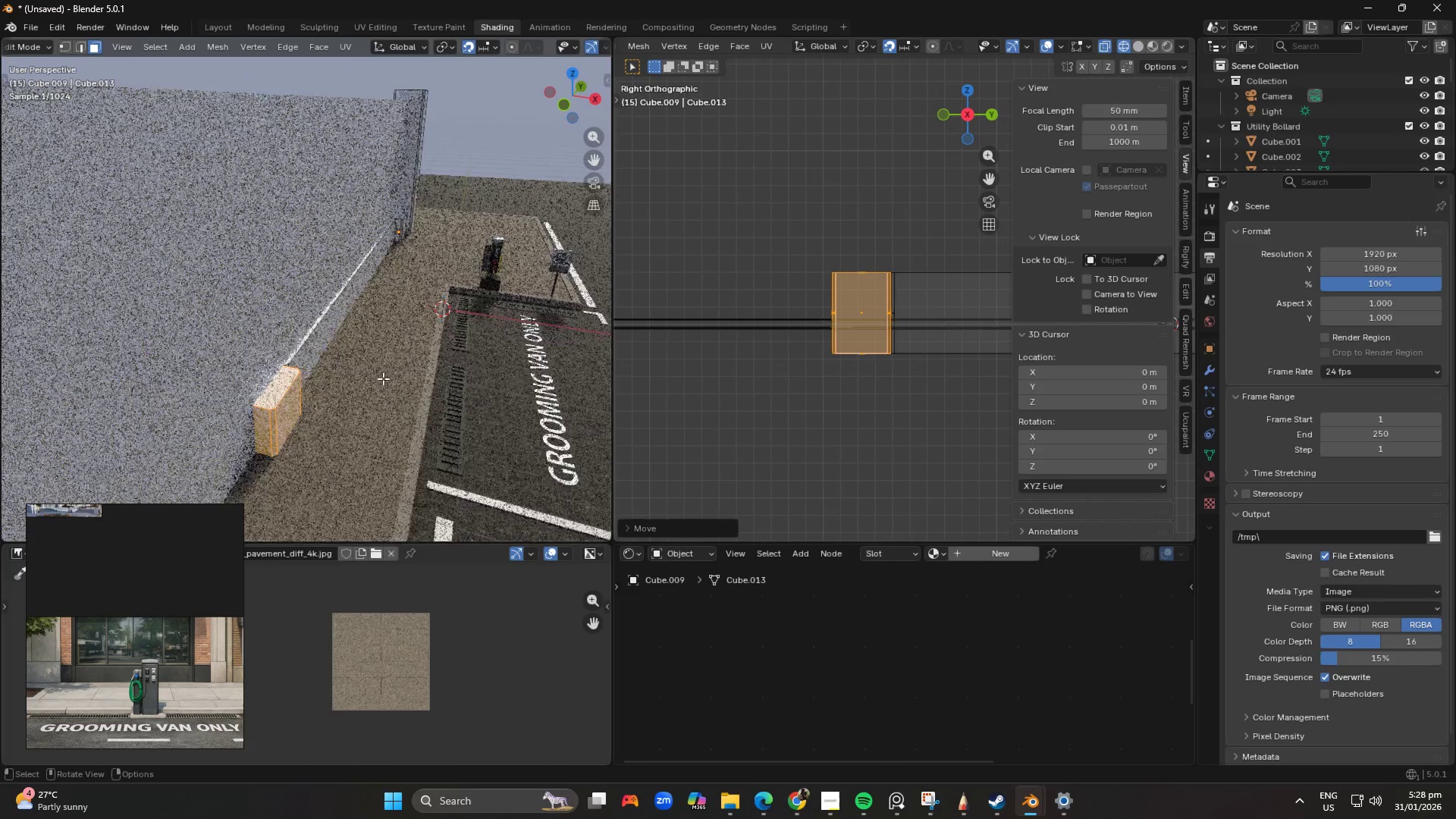 
scroll: coordinate [378, 391], scroll_direction: up, amount: 5.0
 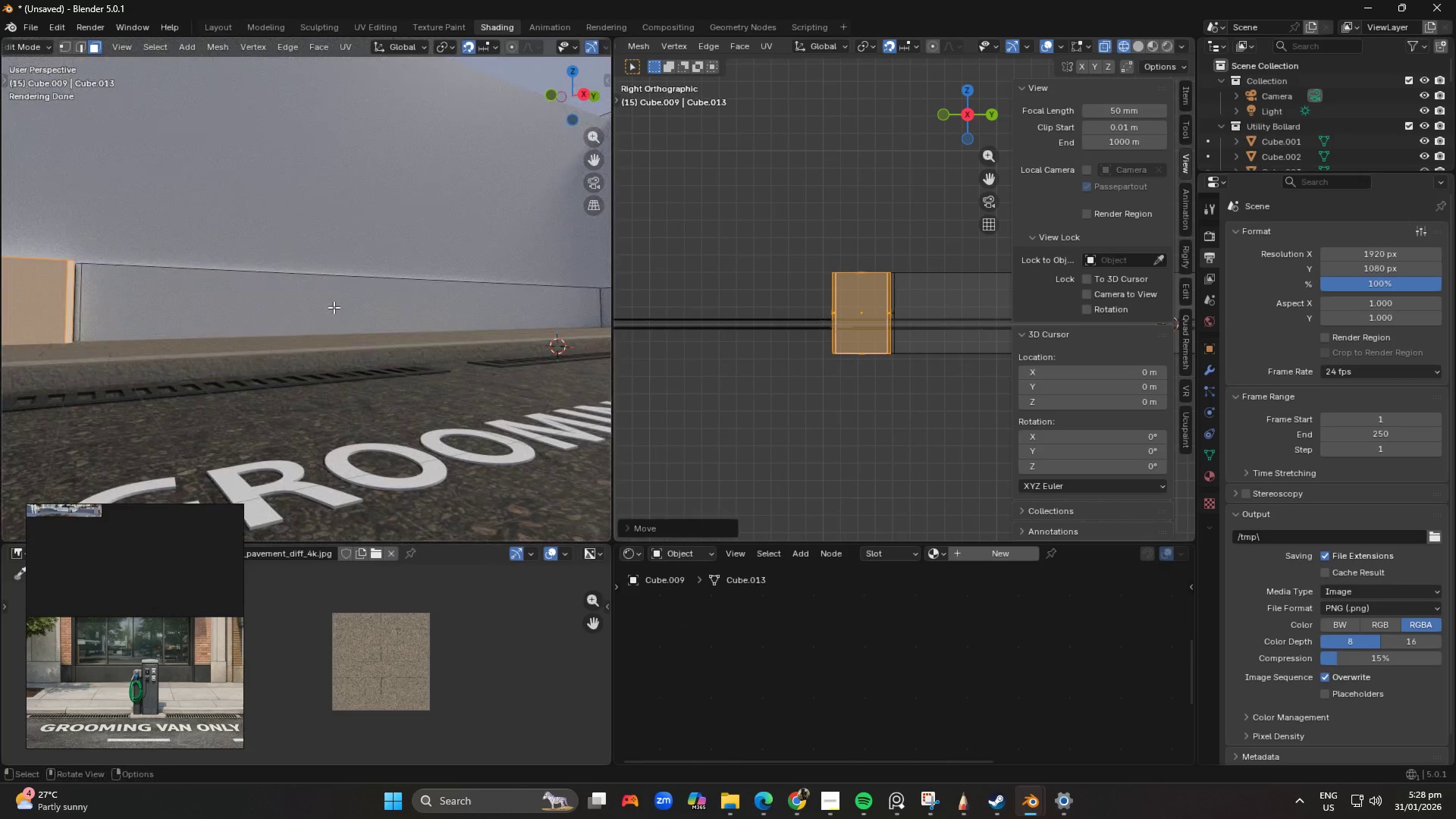 
key(Numpad0)
 